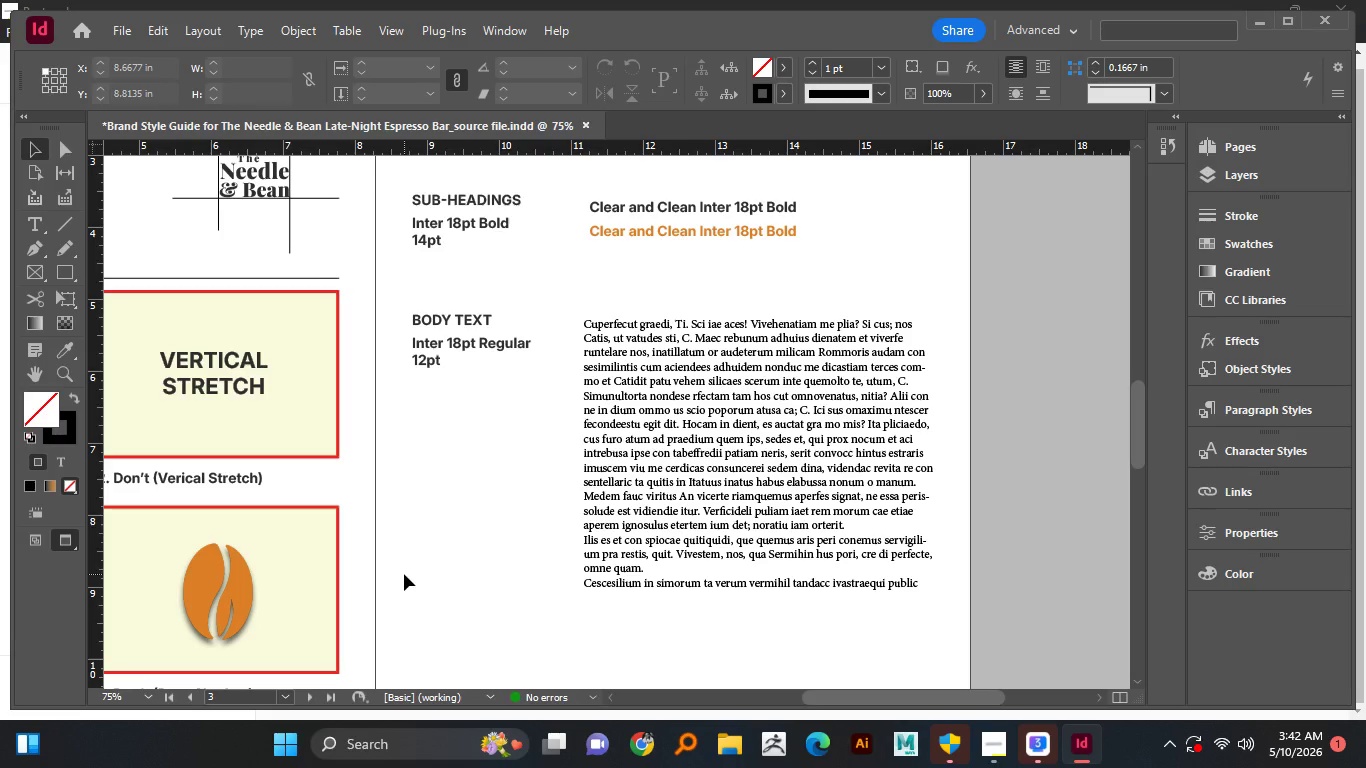 
wait(8.59)
 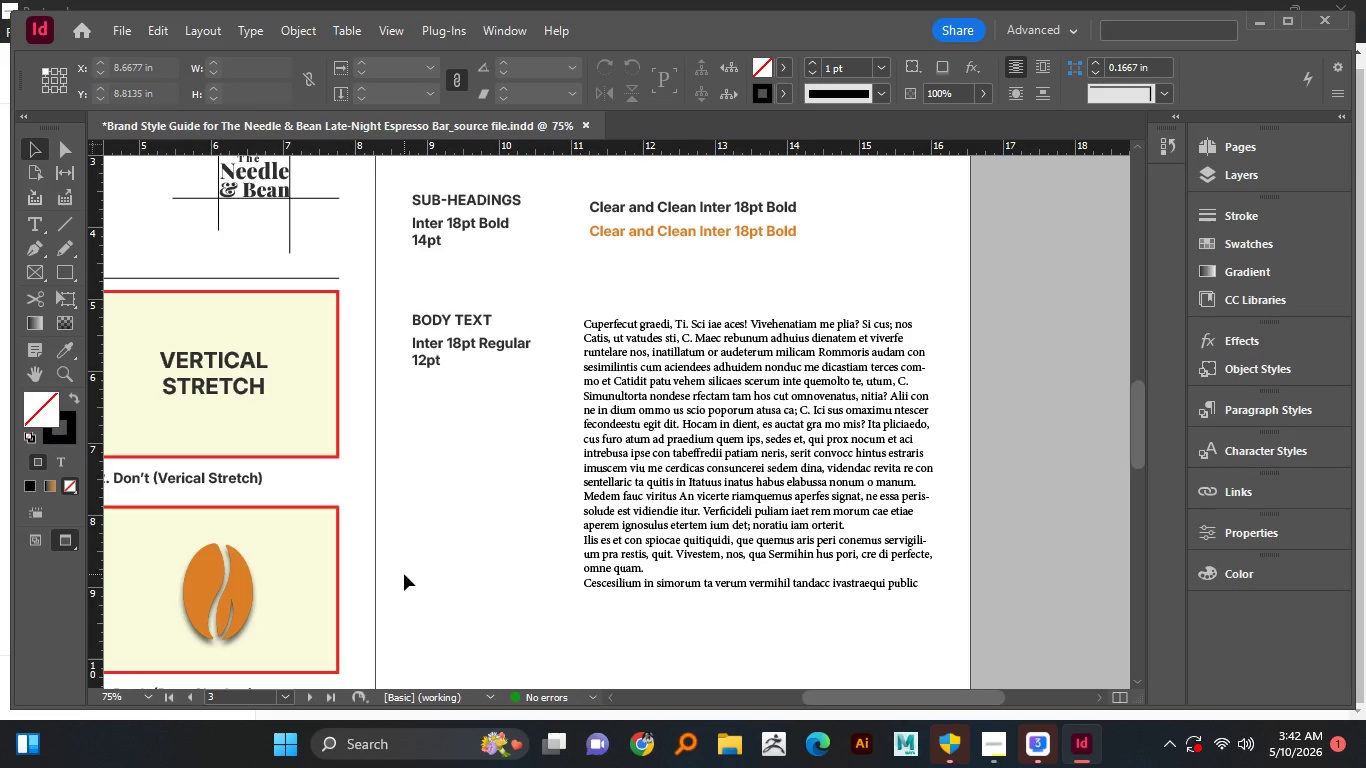 
left_click([847, 355])
 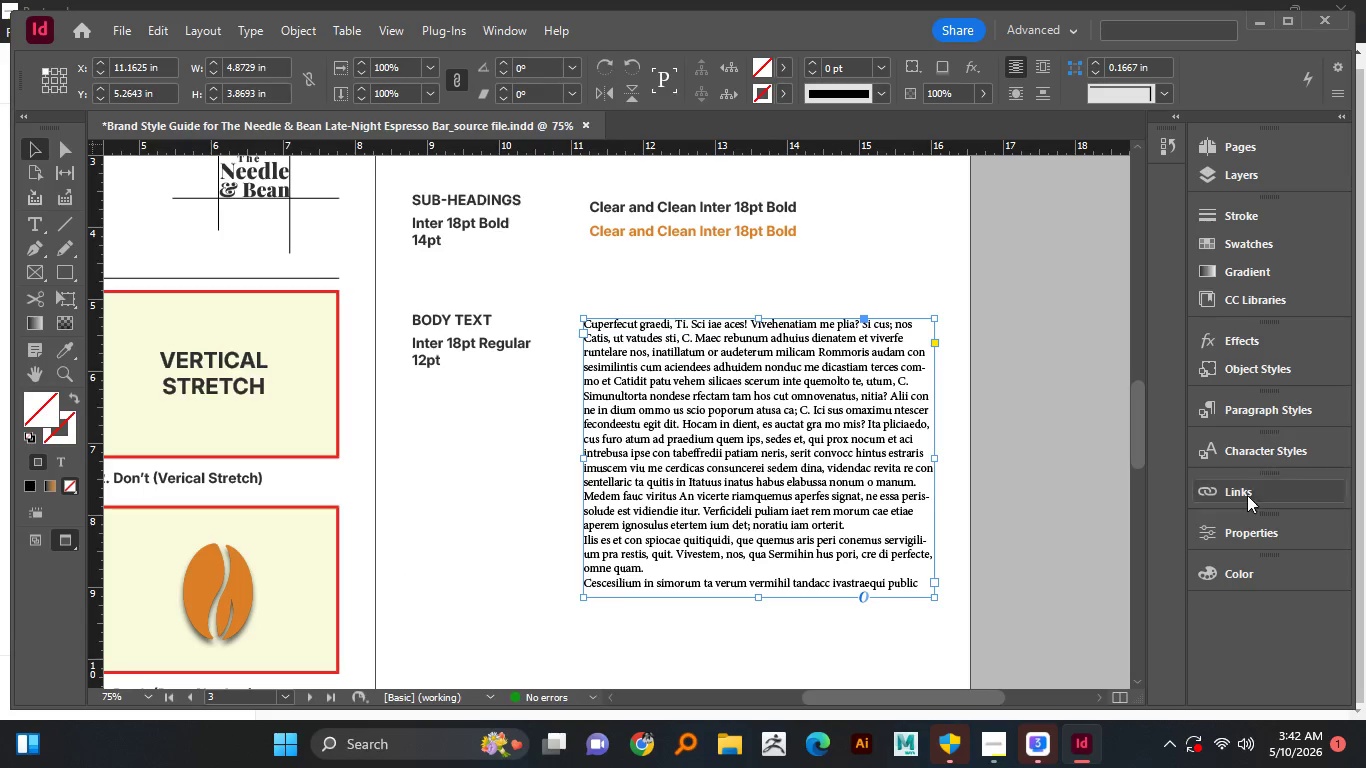 
left_click([1222, 536])
 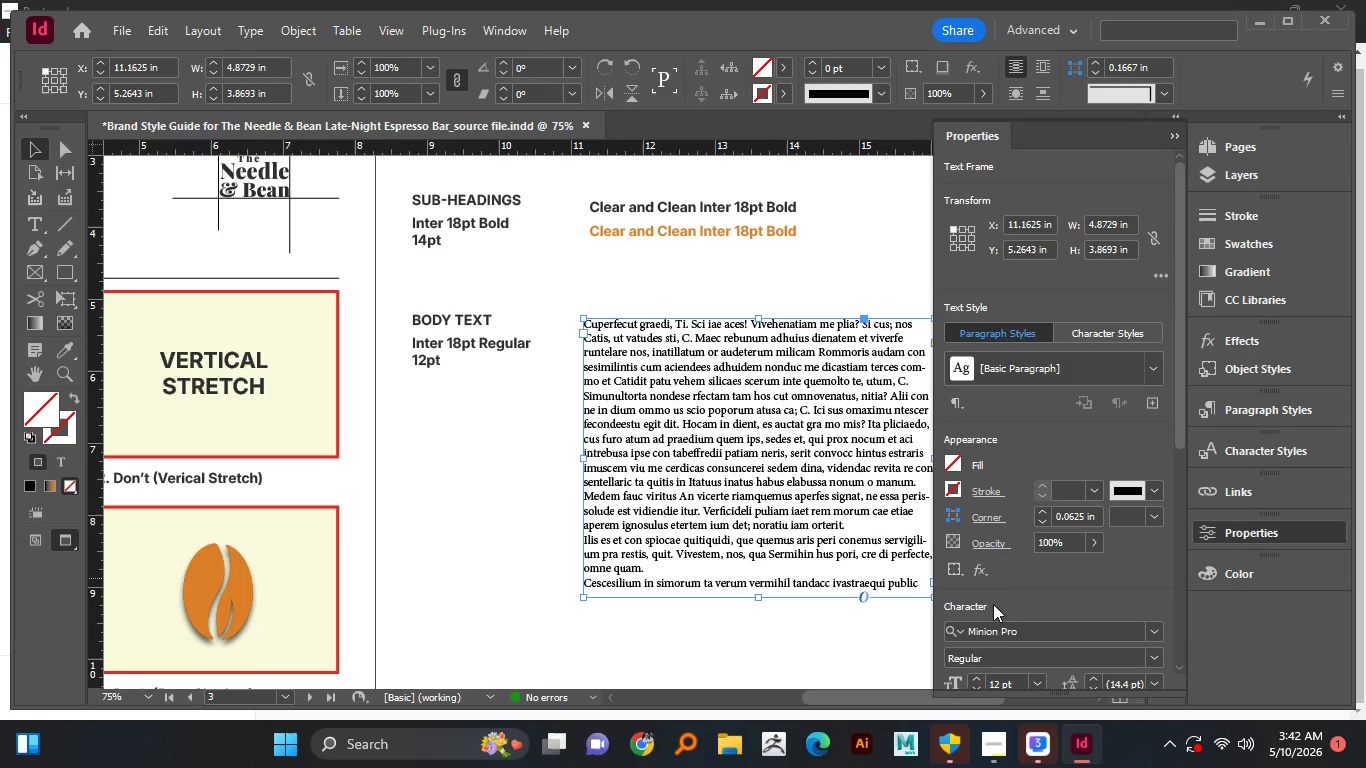 
left_click([1008, 639])
 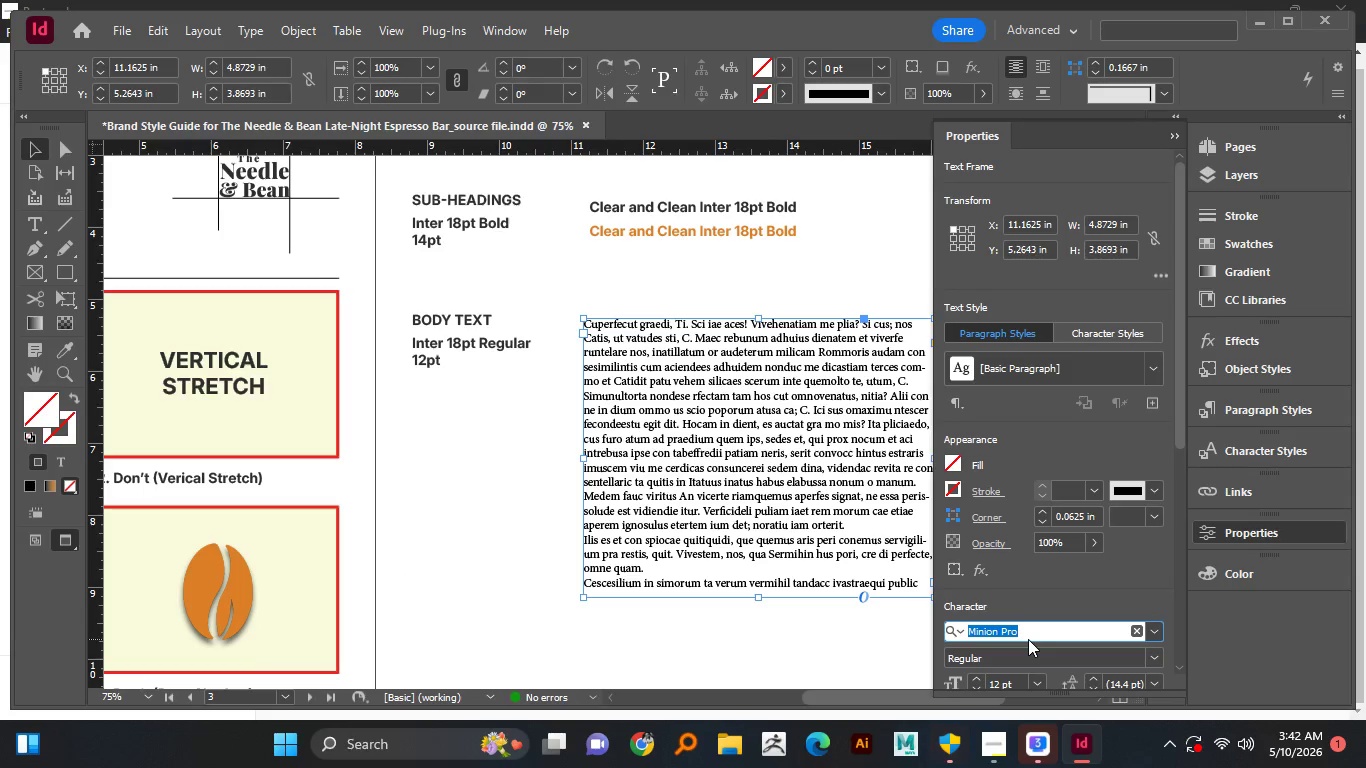 
right_click([1008, 639])
 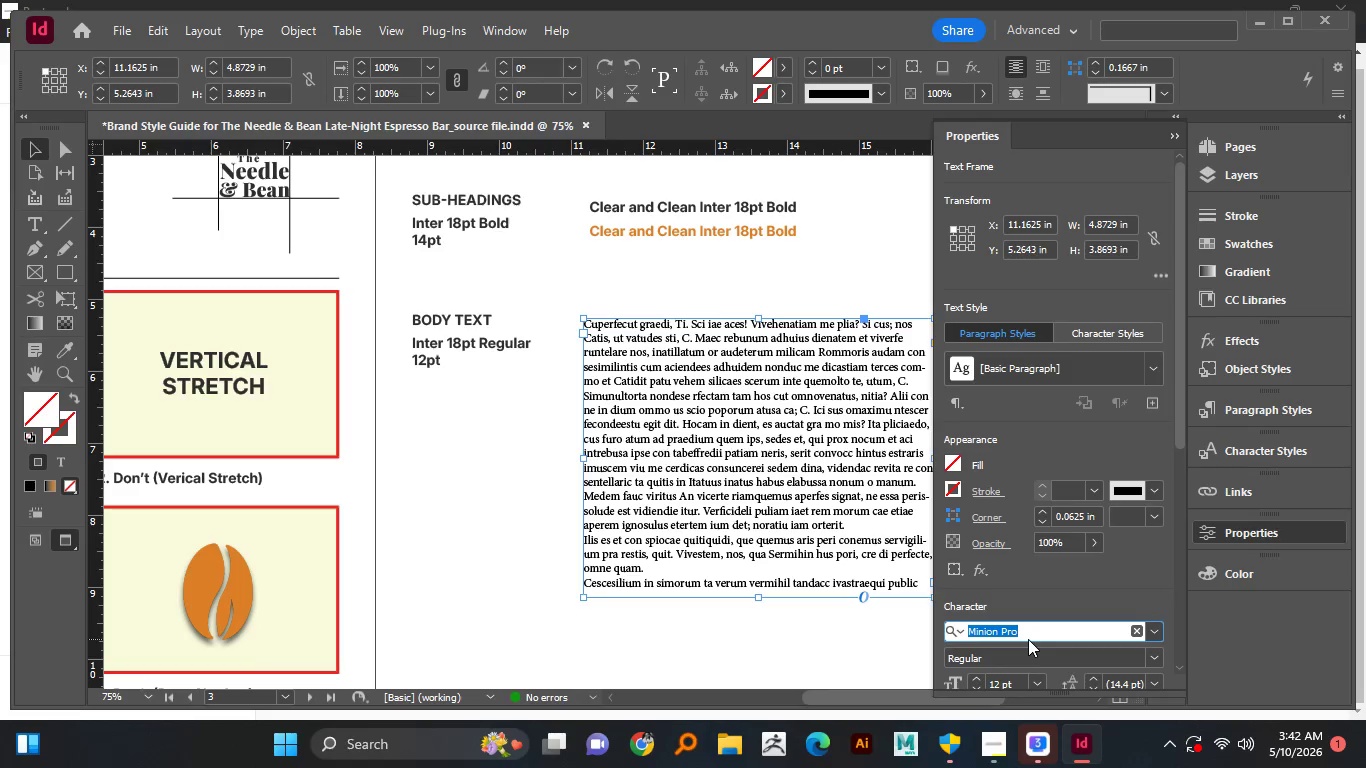 
type(inter)
 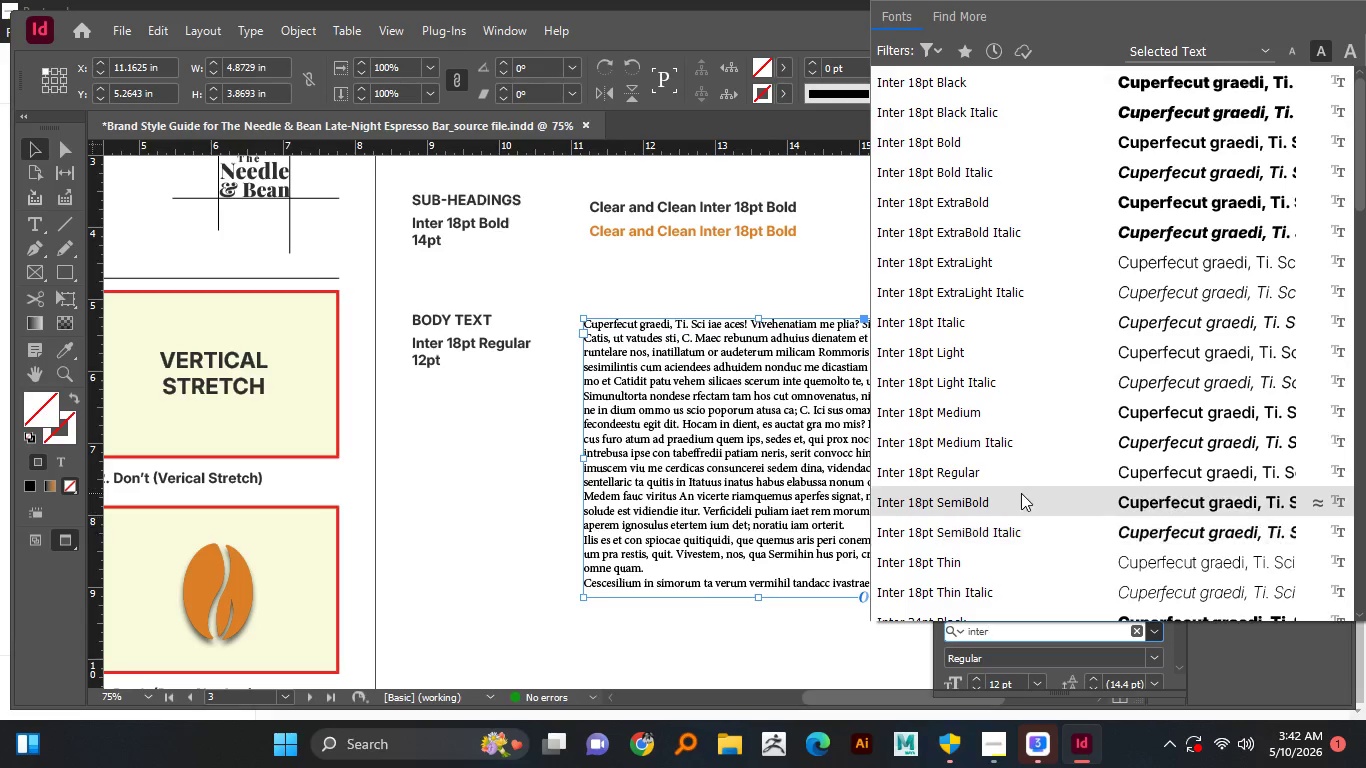 
left_click([1018, 481])
 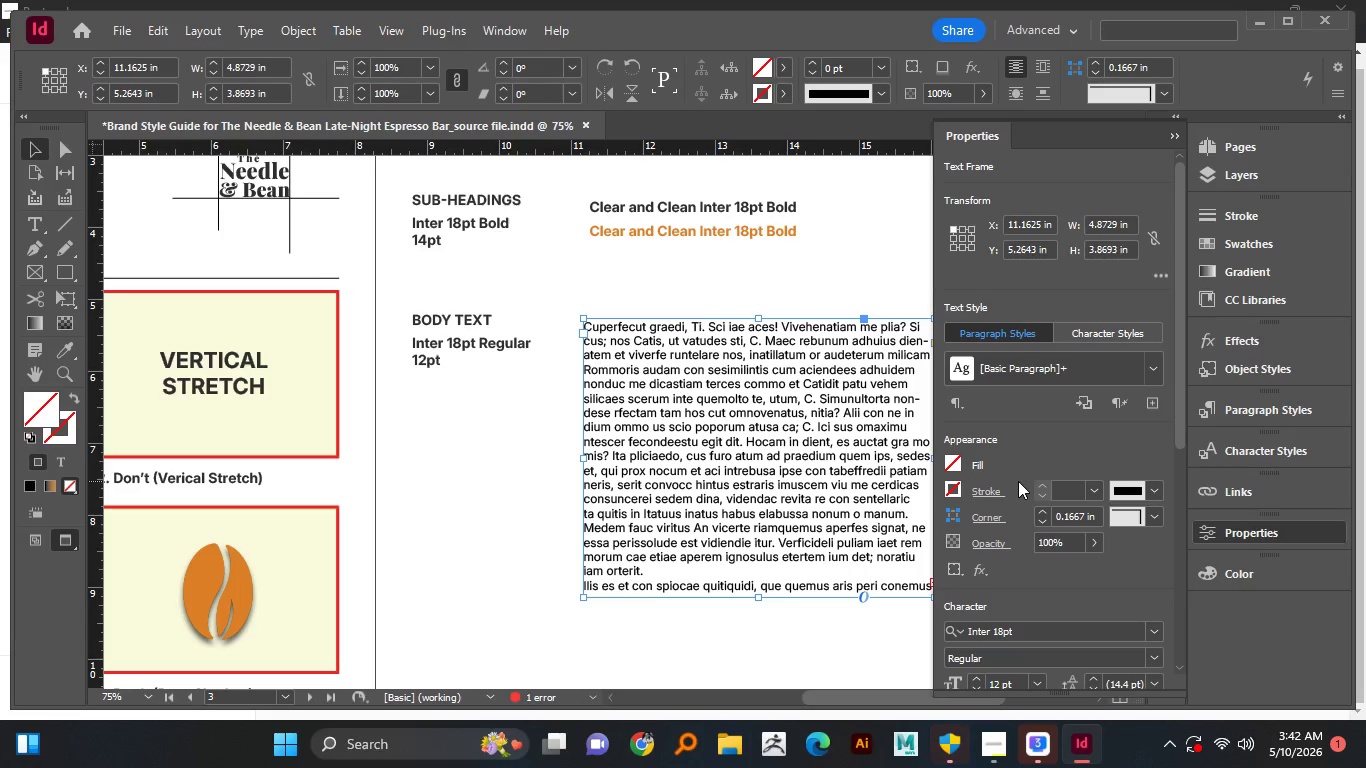 
wait(6.86)
 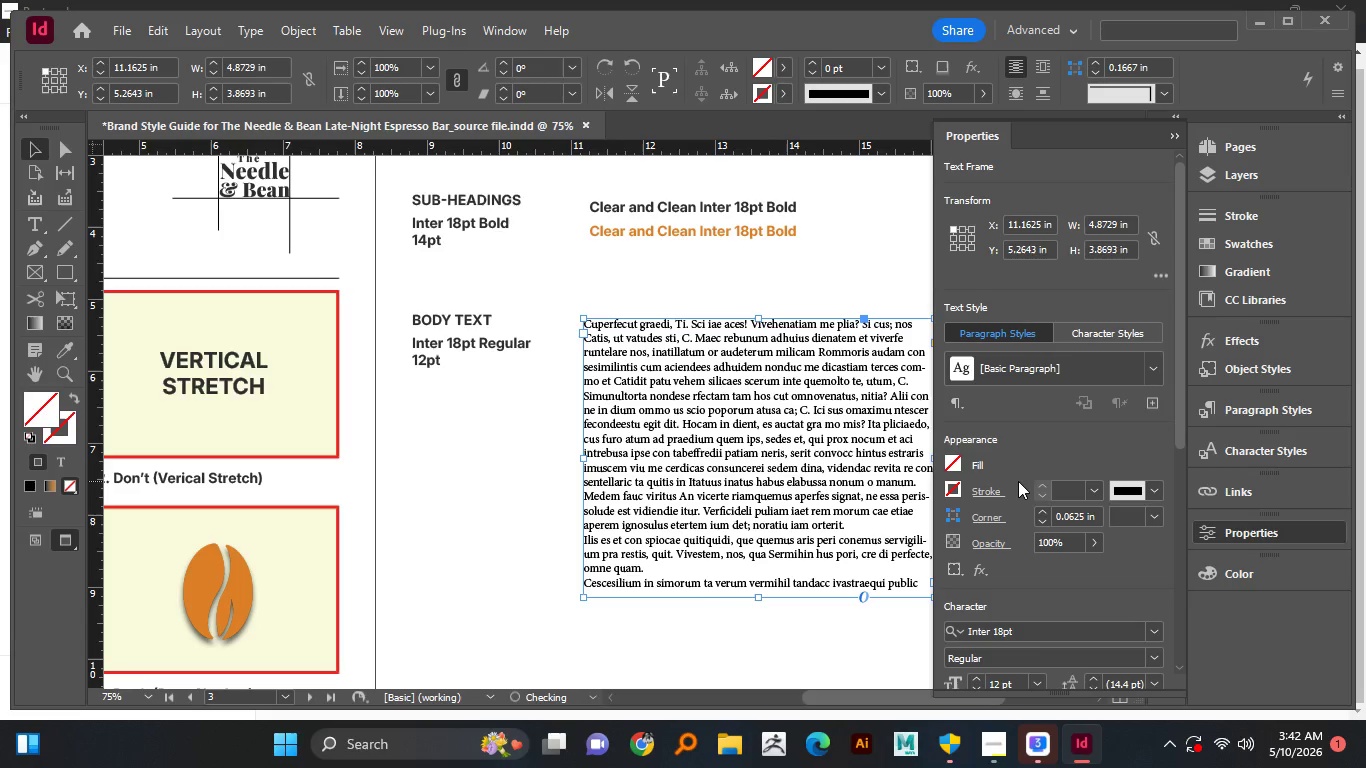 
scroll: coordinate [780, 422], scroll_direction: down, amount: 1.0
 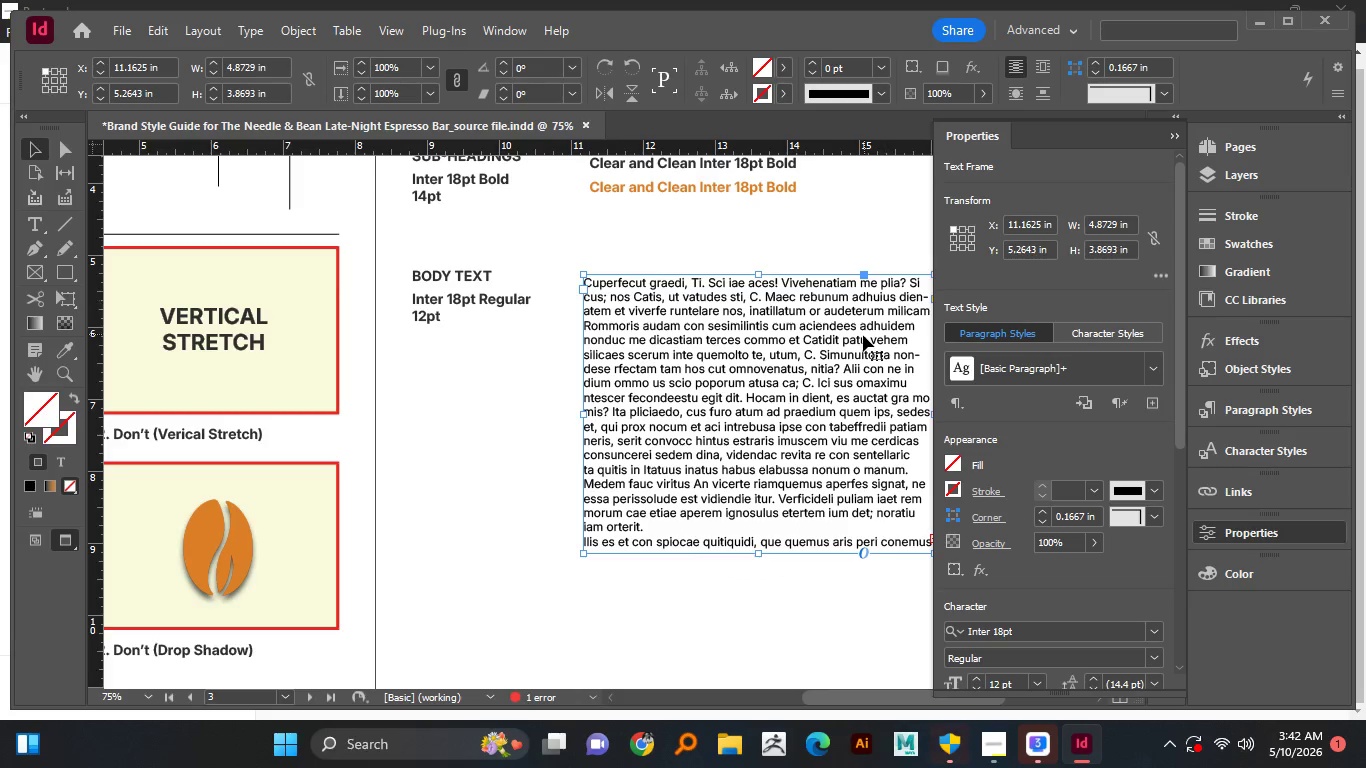 
left_click([448, 407])
 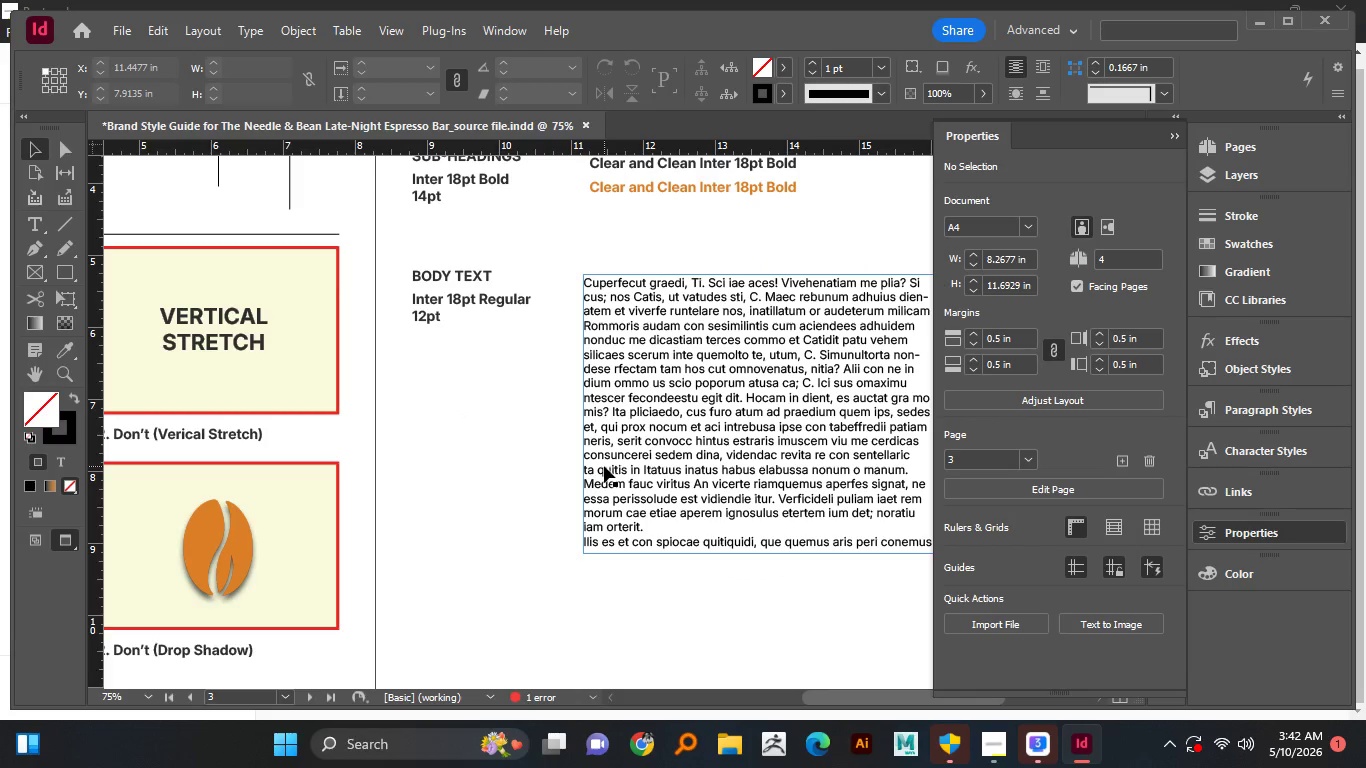 
hold_key(key=AltLeft, duration=1.52)
scroll: coordinate [482, 417], scroll_direction: down, amount: 1.0
 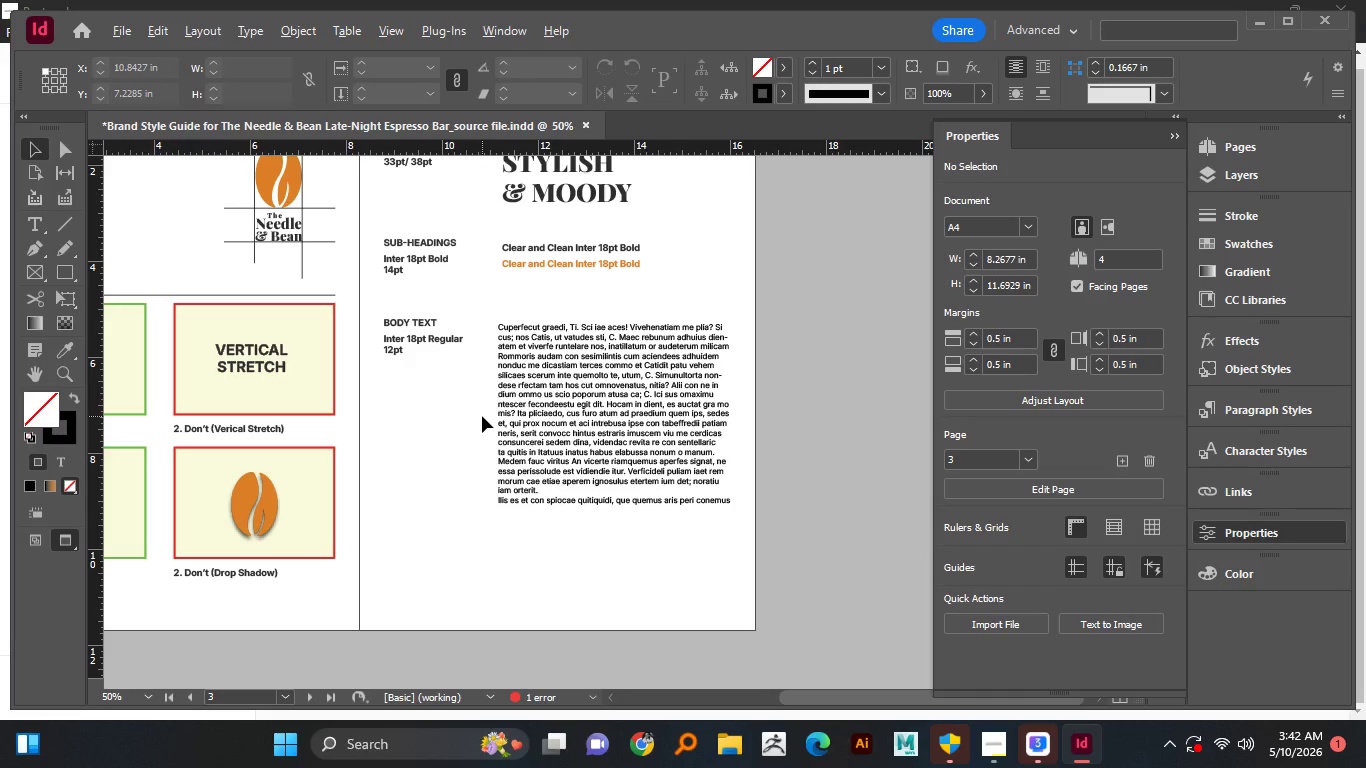 
hold_key(key=AltLeft, duration=1.5)
 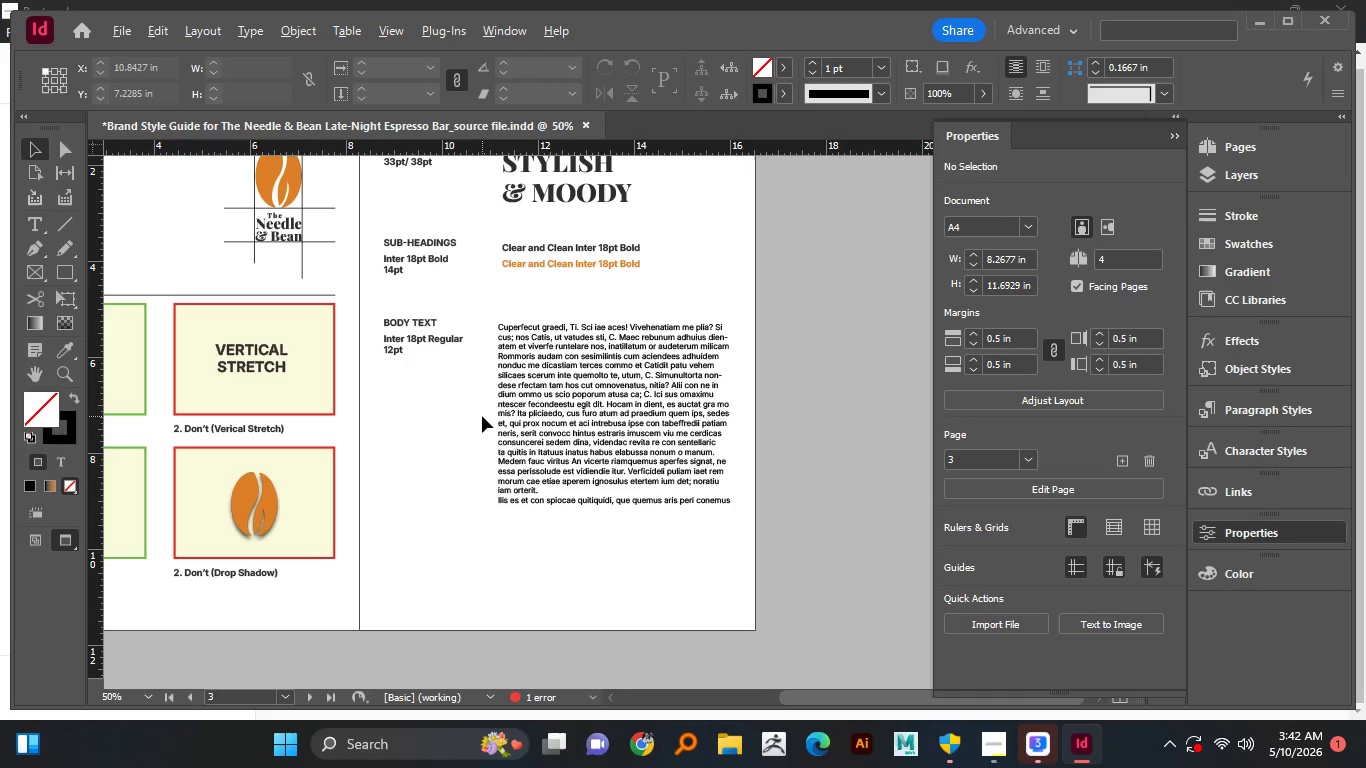 
hold_key(key=AltLeft, duration=0.78)
 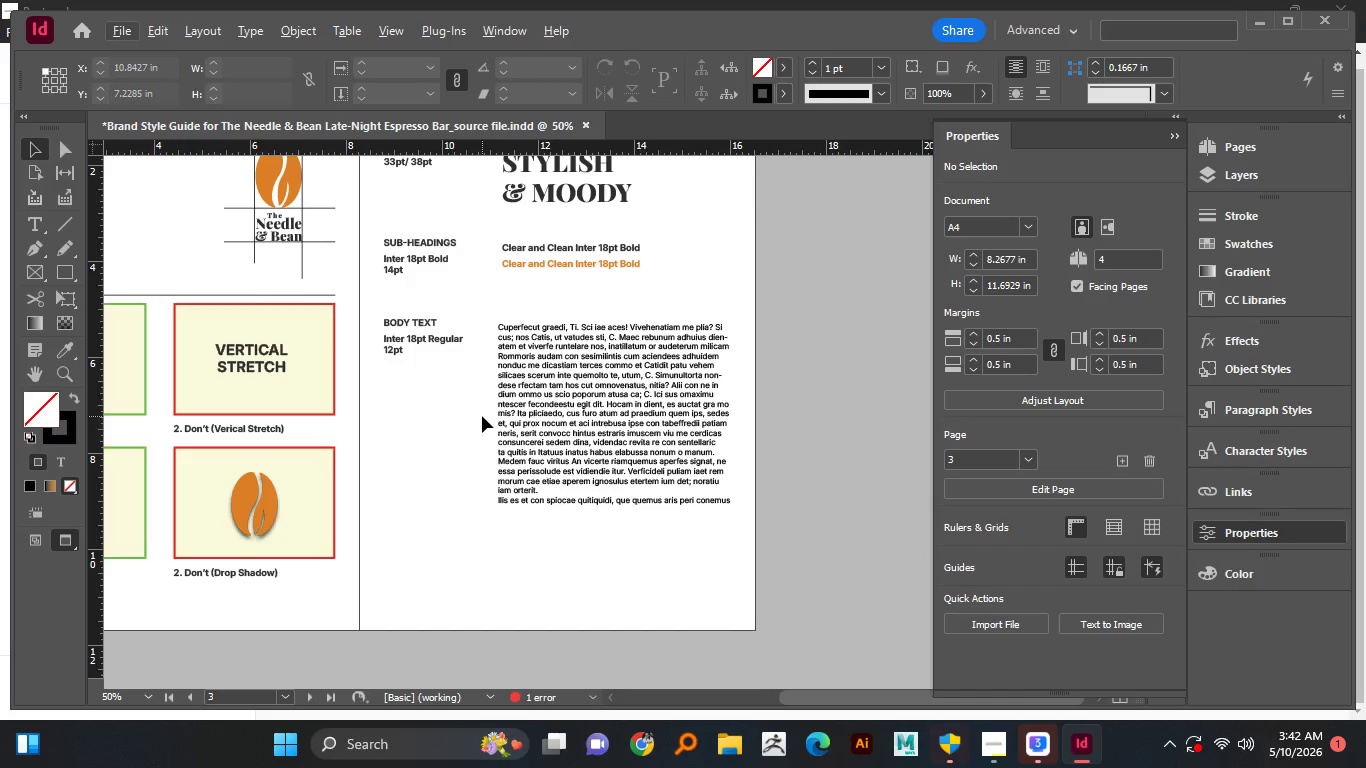 
scroll: coordinate [482, 416], scroll_direction: up, amount: 3.0
 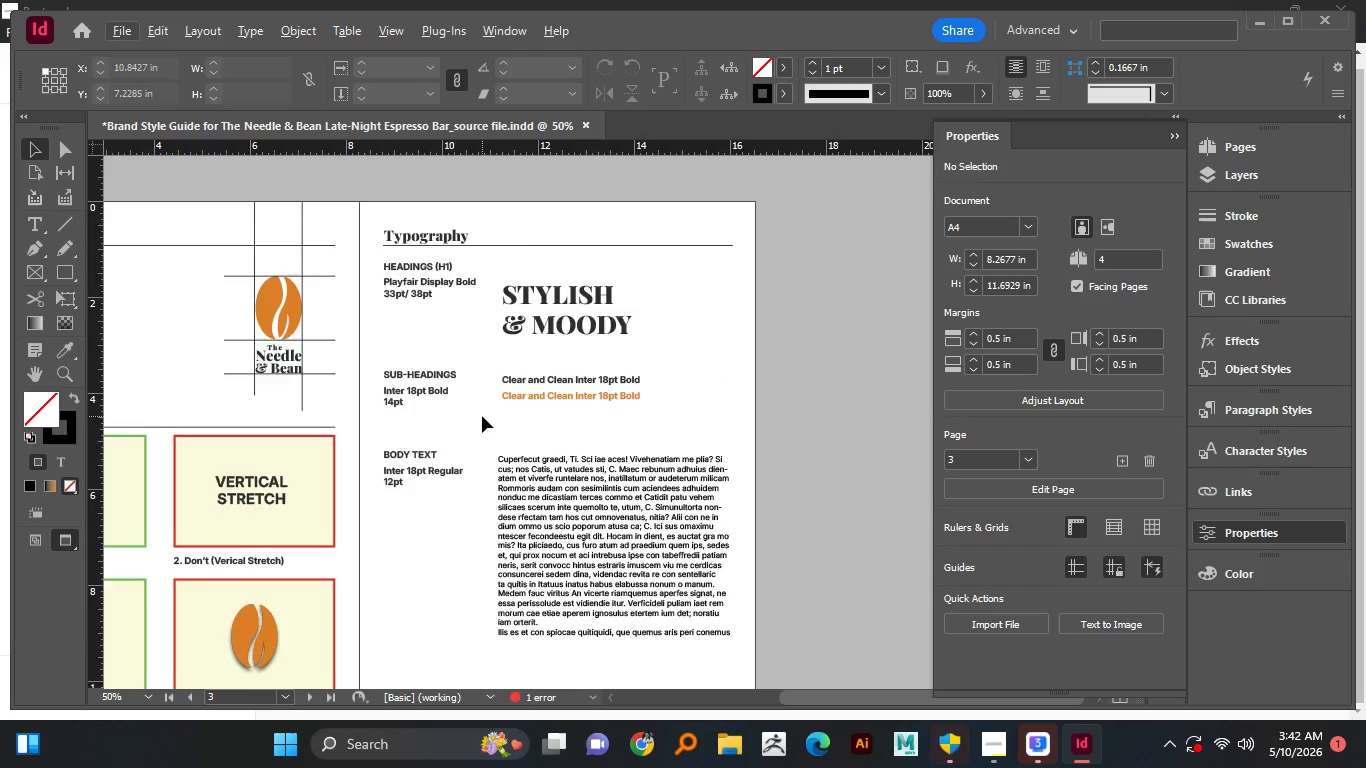 
scroll: coordinate [482, 416], scroll_direction: down, amount: 2.0
 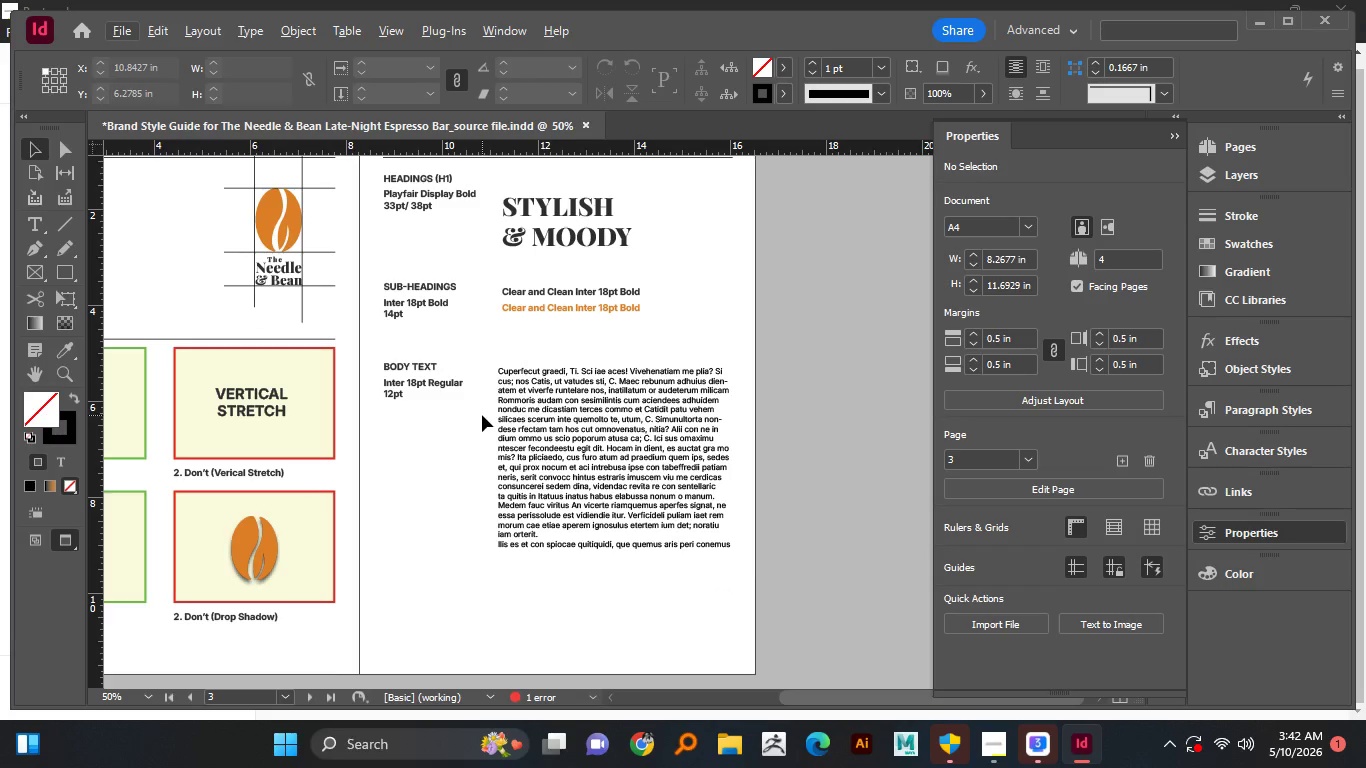 
hold_key(key=AltLeft, duration=0.88)
scroll: coordinate [482, 415], scroll_direction: up, amount: 1.0
 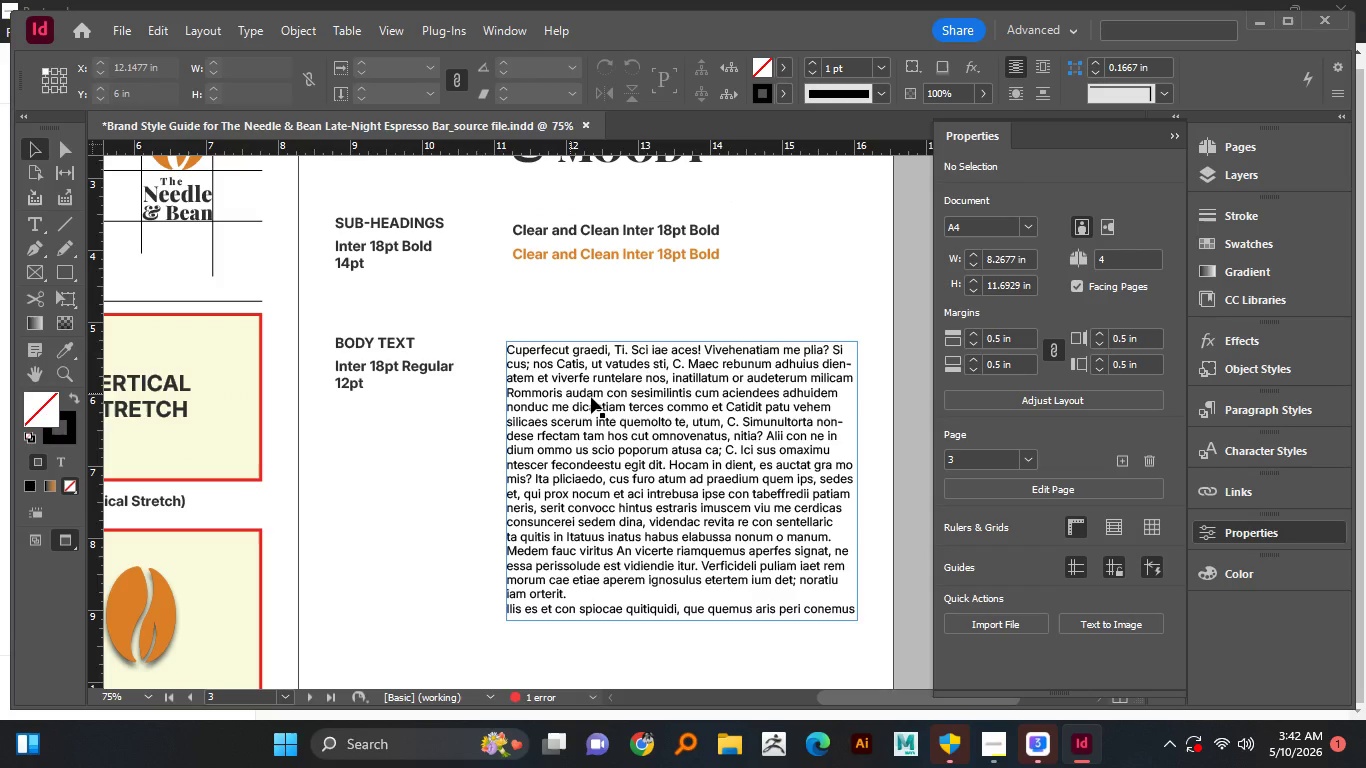 
left_click([598, 398])
 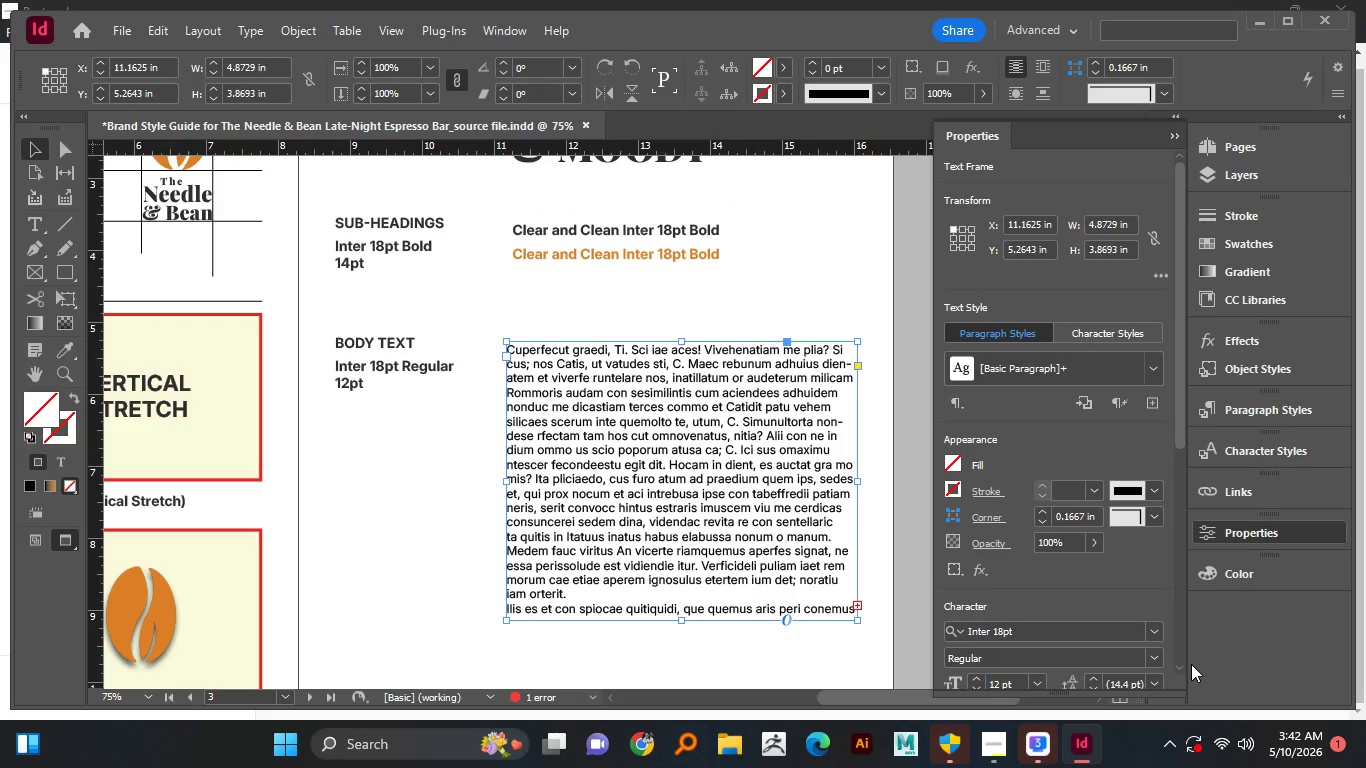 
left_click([1157, 654])
 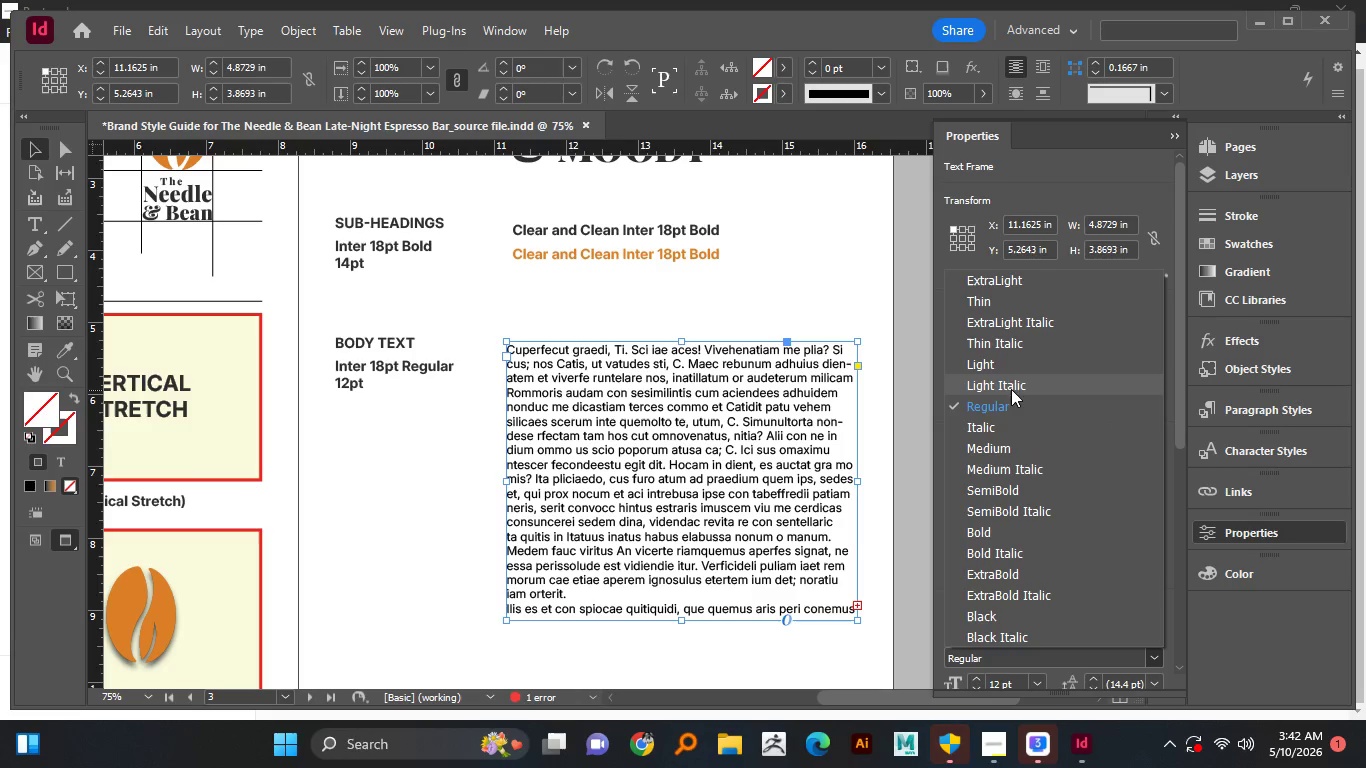 
left_click([1009, 366])
 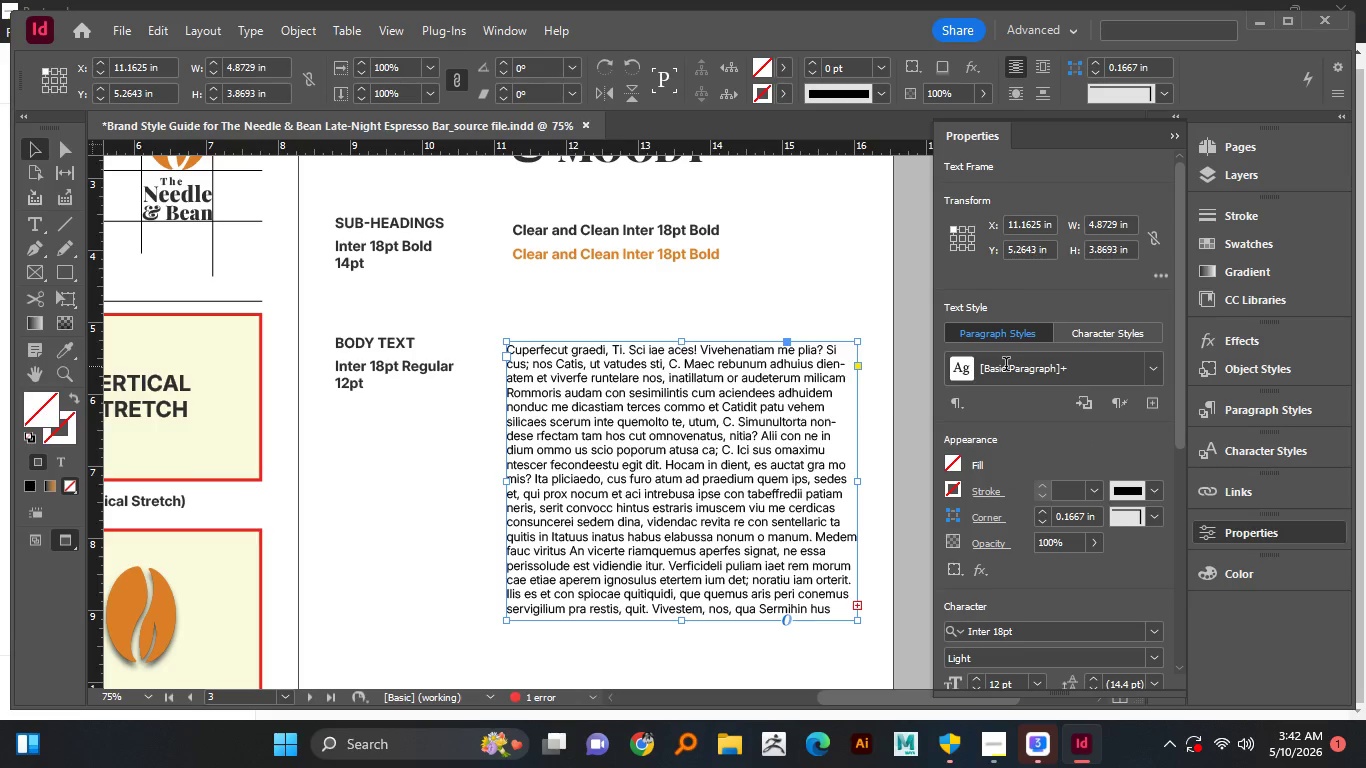 
left_click([449, 450])
 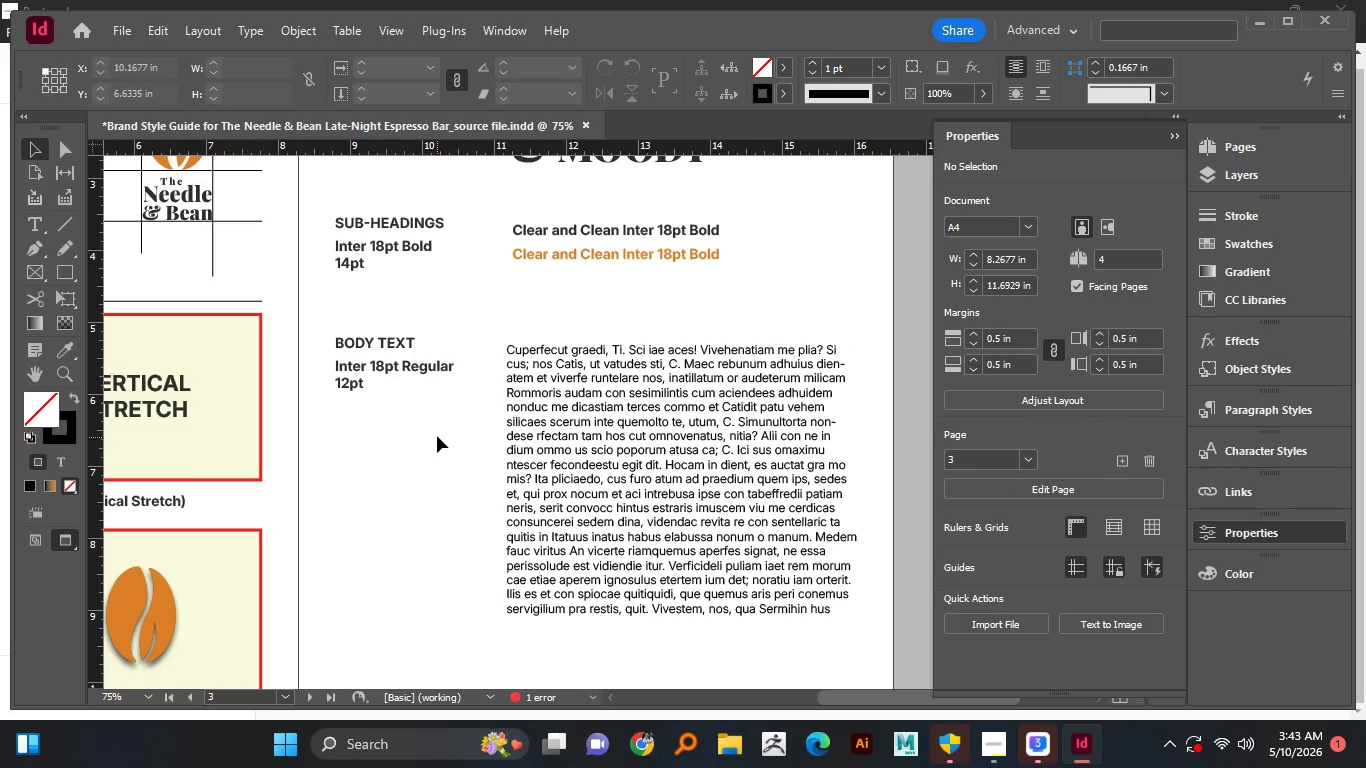 
hold_key(key=AltLeft, duration=1.36)
 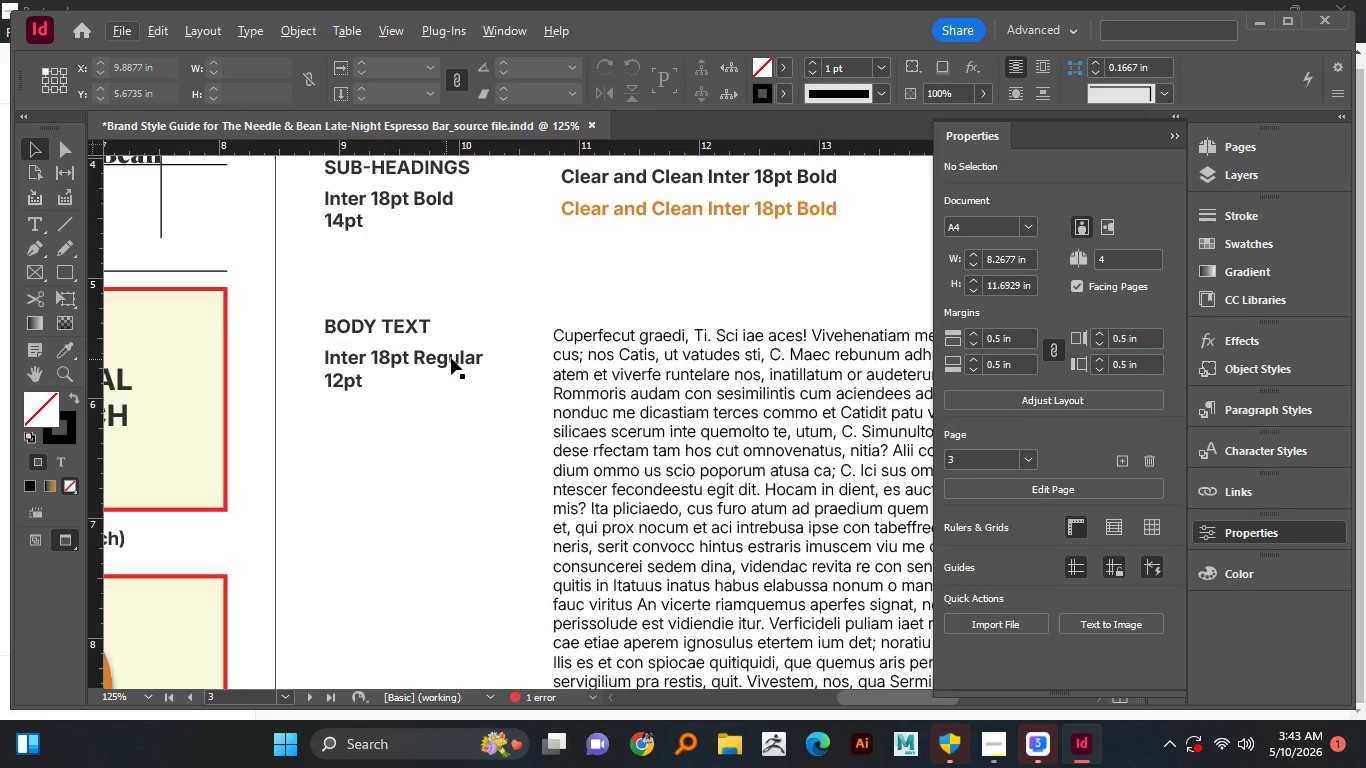 
hold_key(key=AltLeft, duration=15.84)
 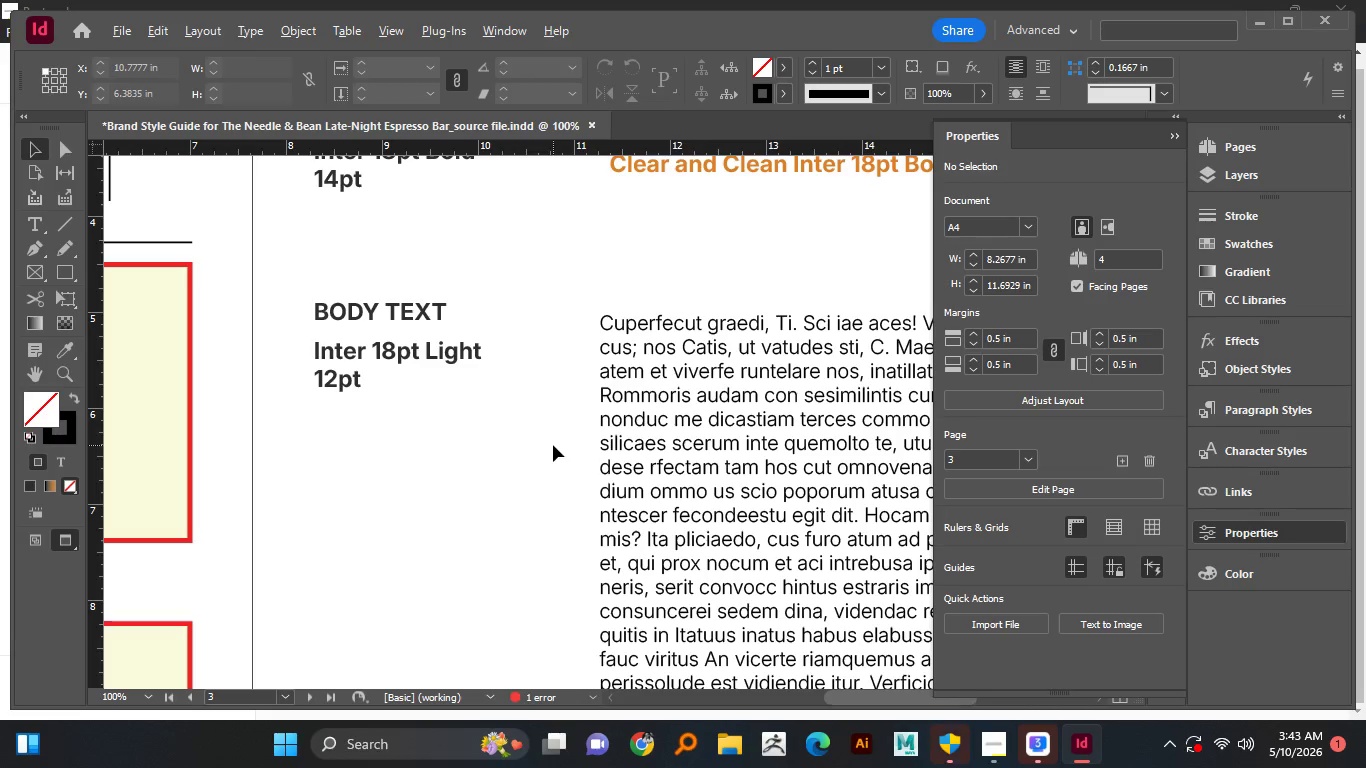 
scroll: coordinate [368, 389], scroll_direction: up, amount: 2.0
 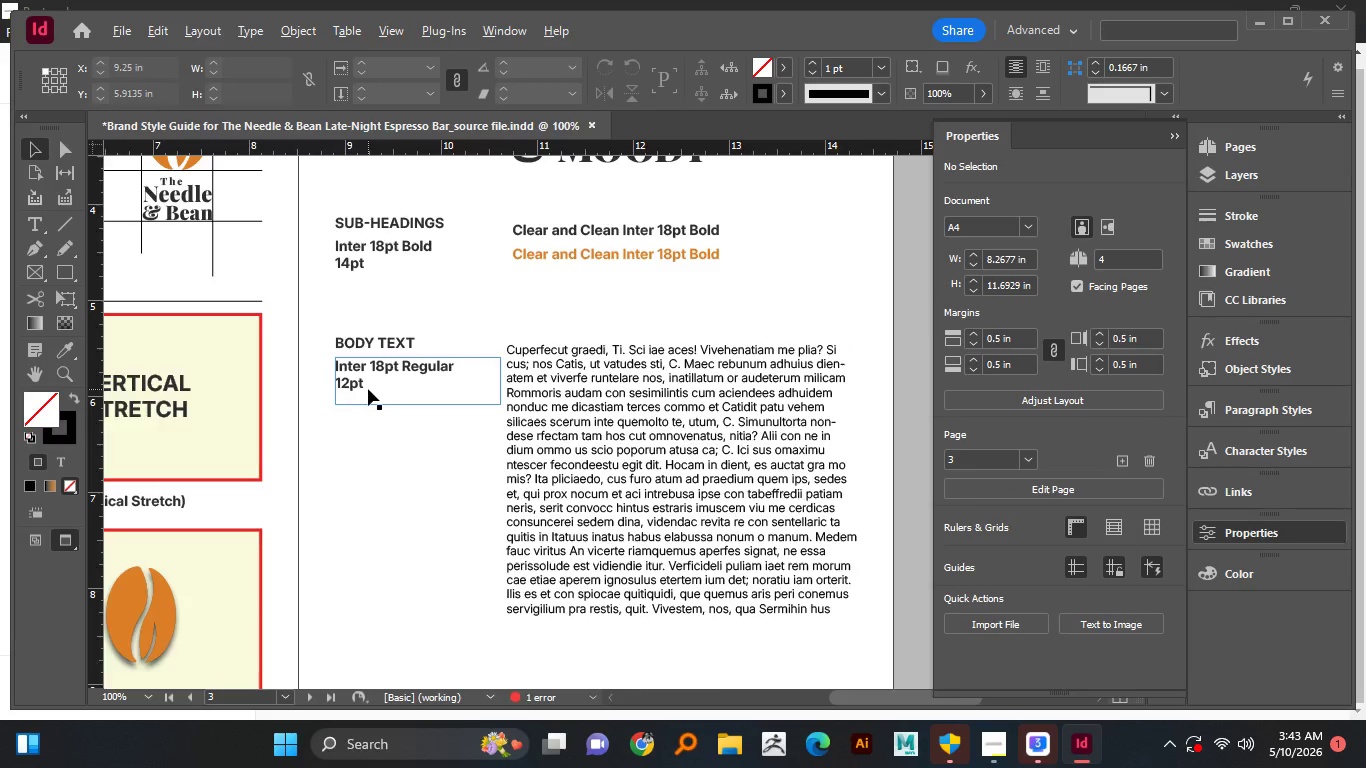 
double_click([447, 359])
 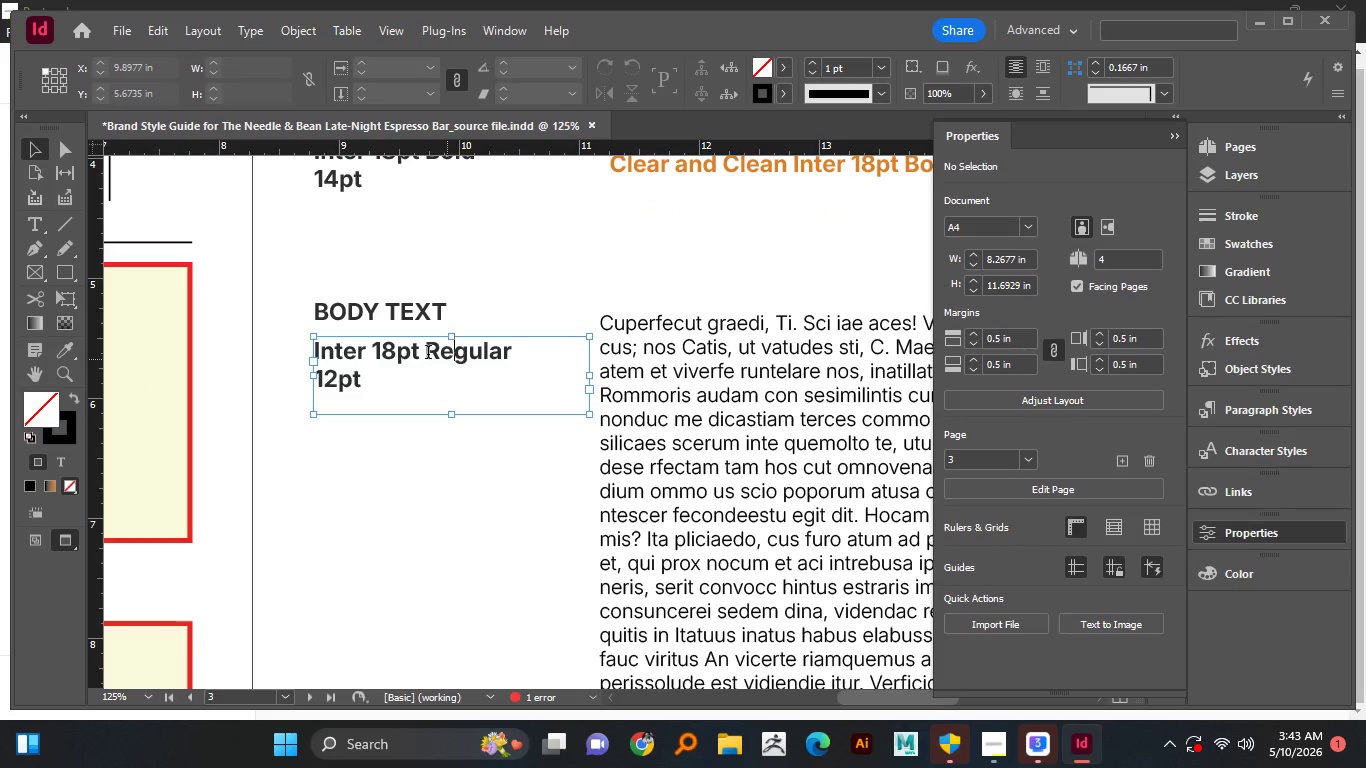 
left_click_drag(start_coordinate=[428, 353], to_coordinate=[528, 363])
 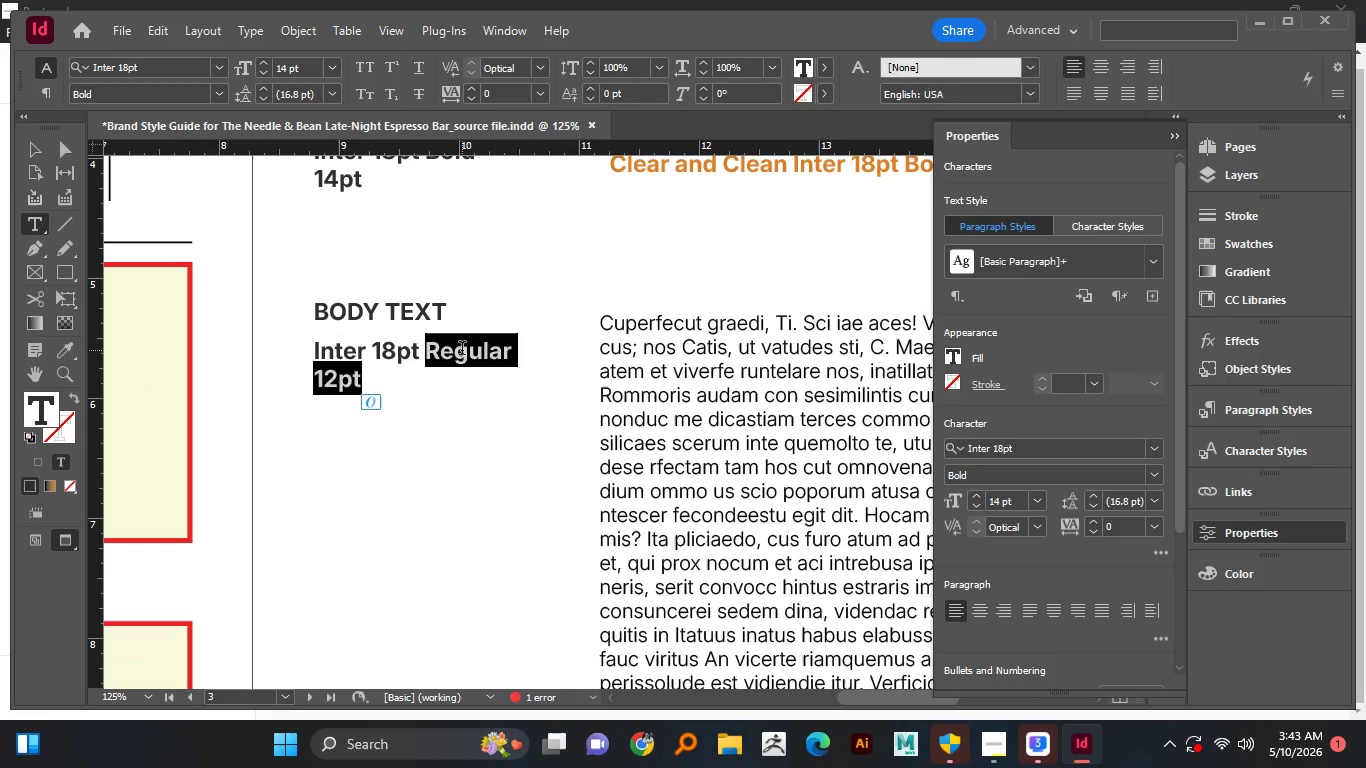 
left_click([462, 350])
 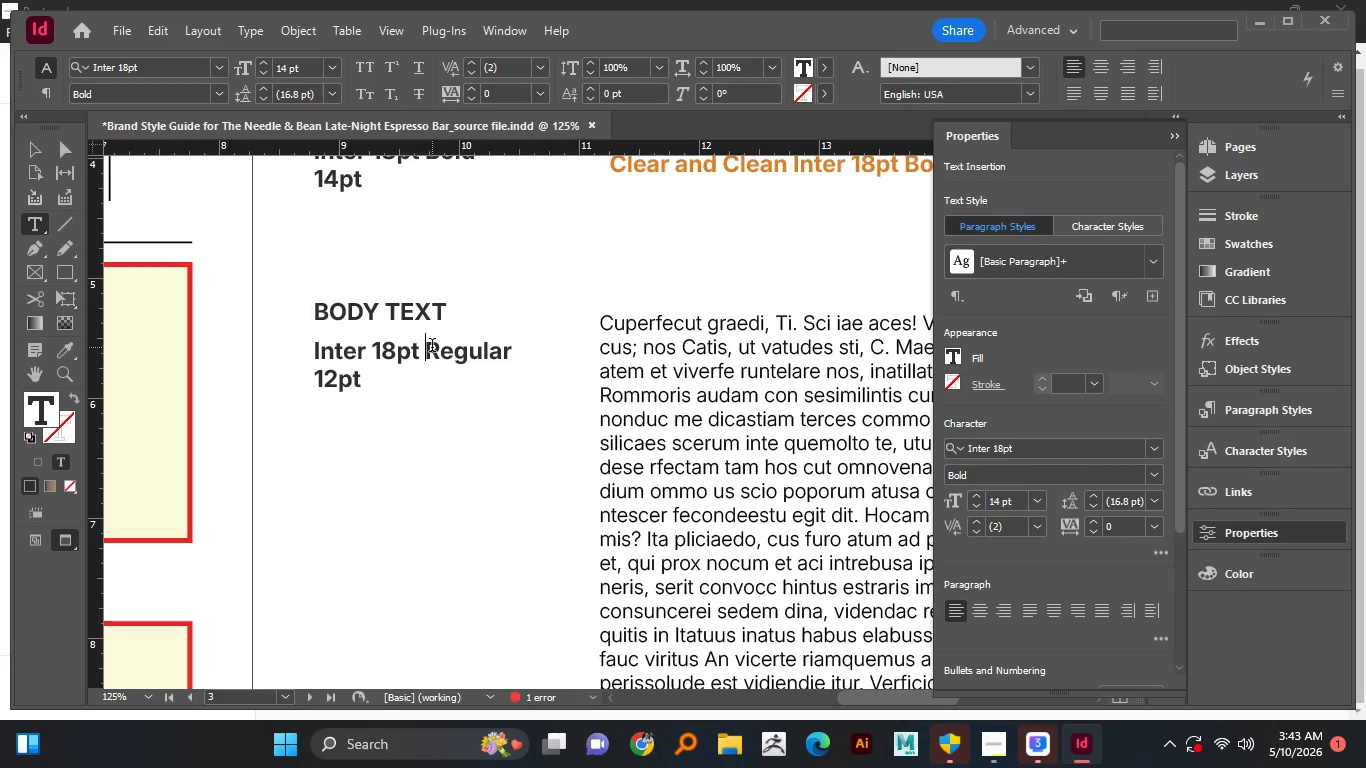 
double_click([432, 347])
 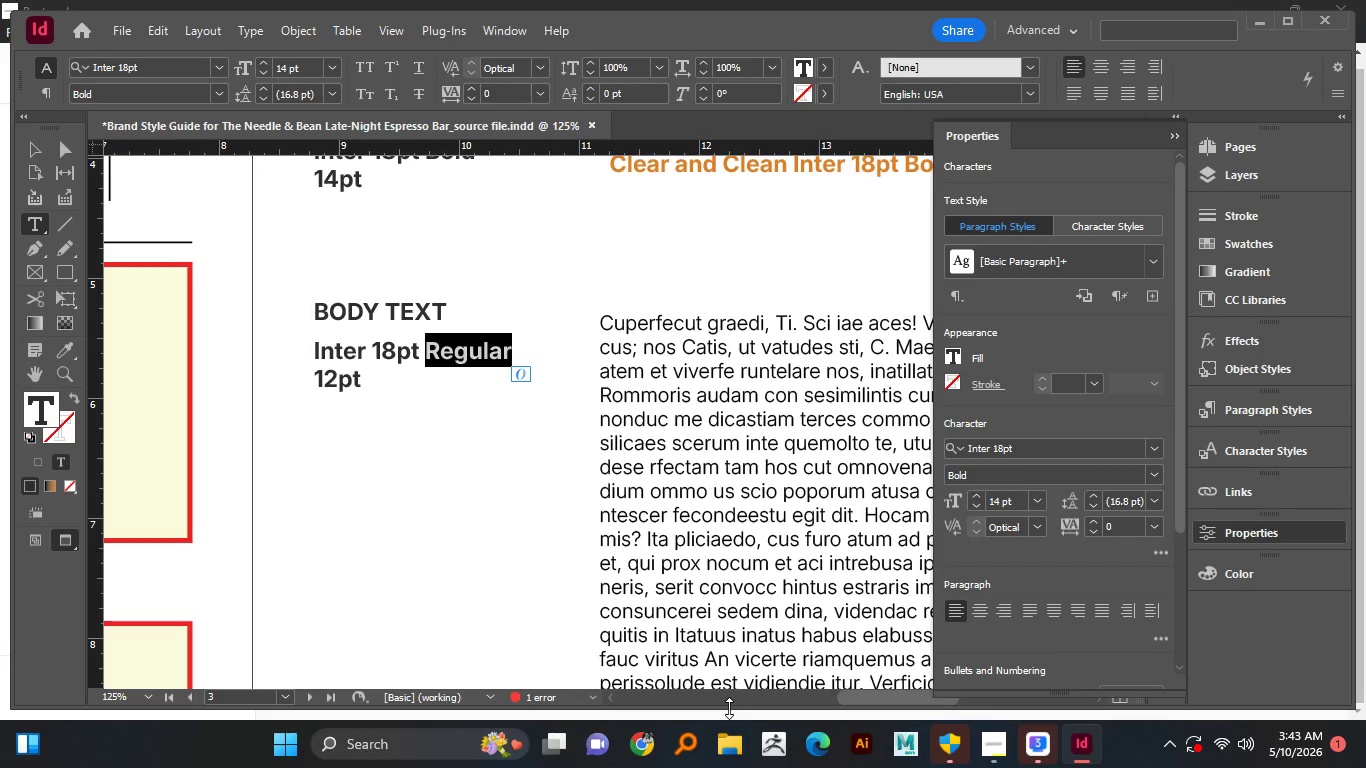 
type(Light)
 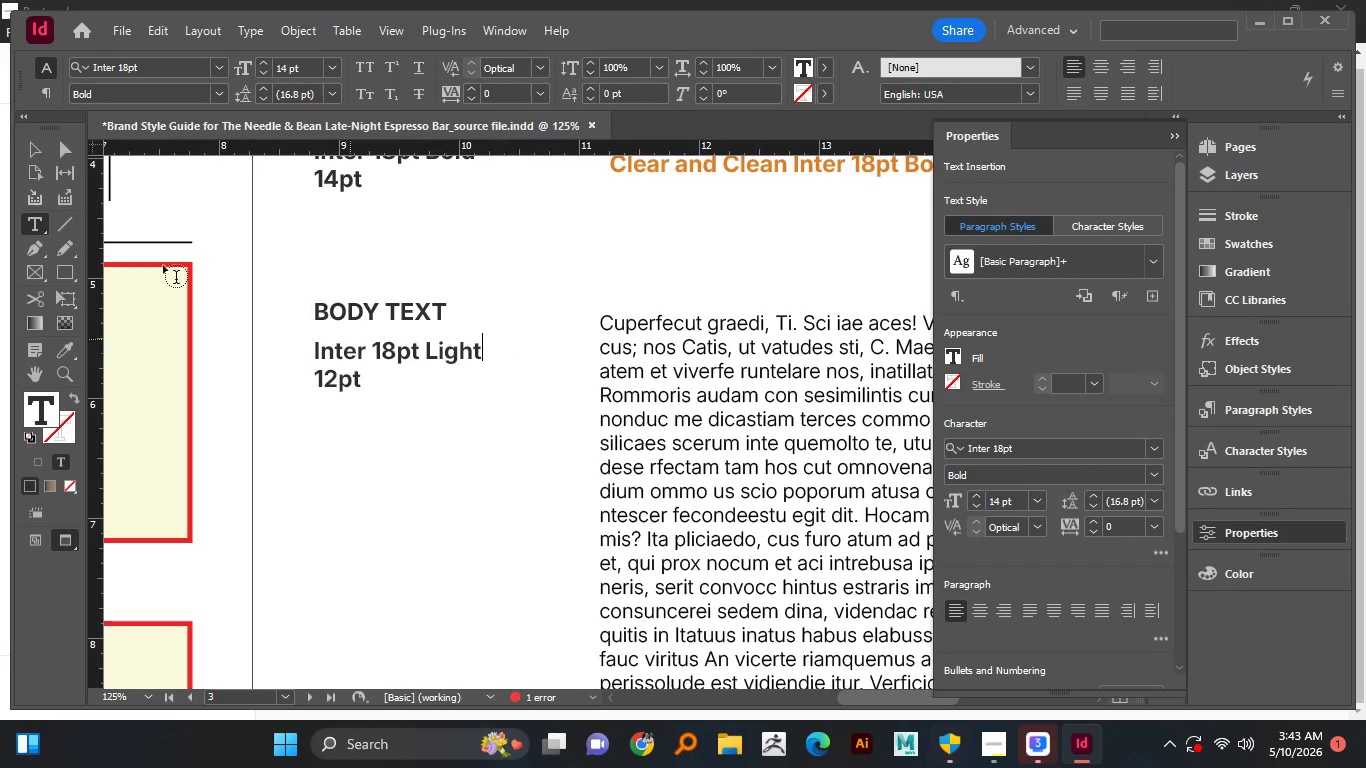 
left_click([26, 149])
 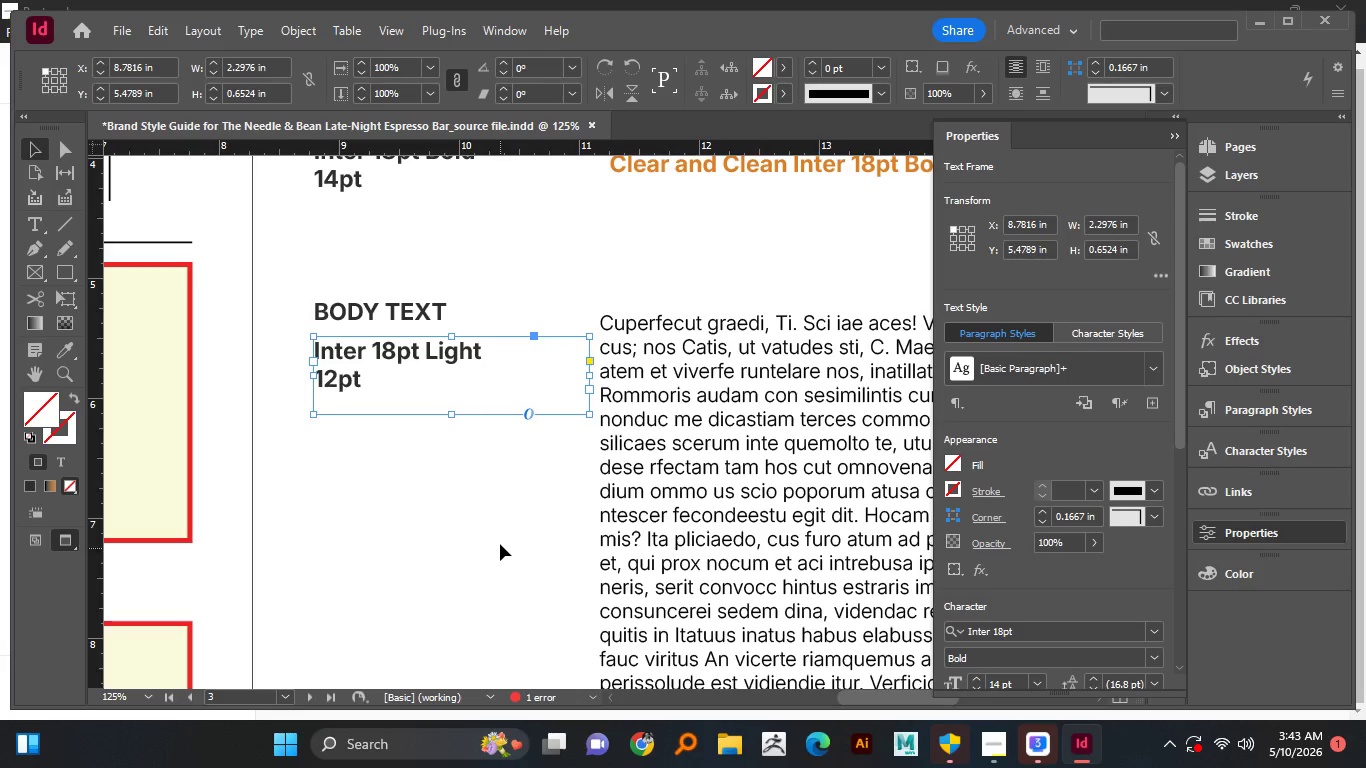 
left_click([500, 544])
 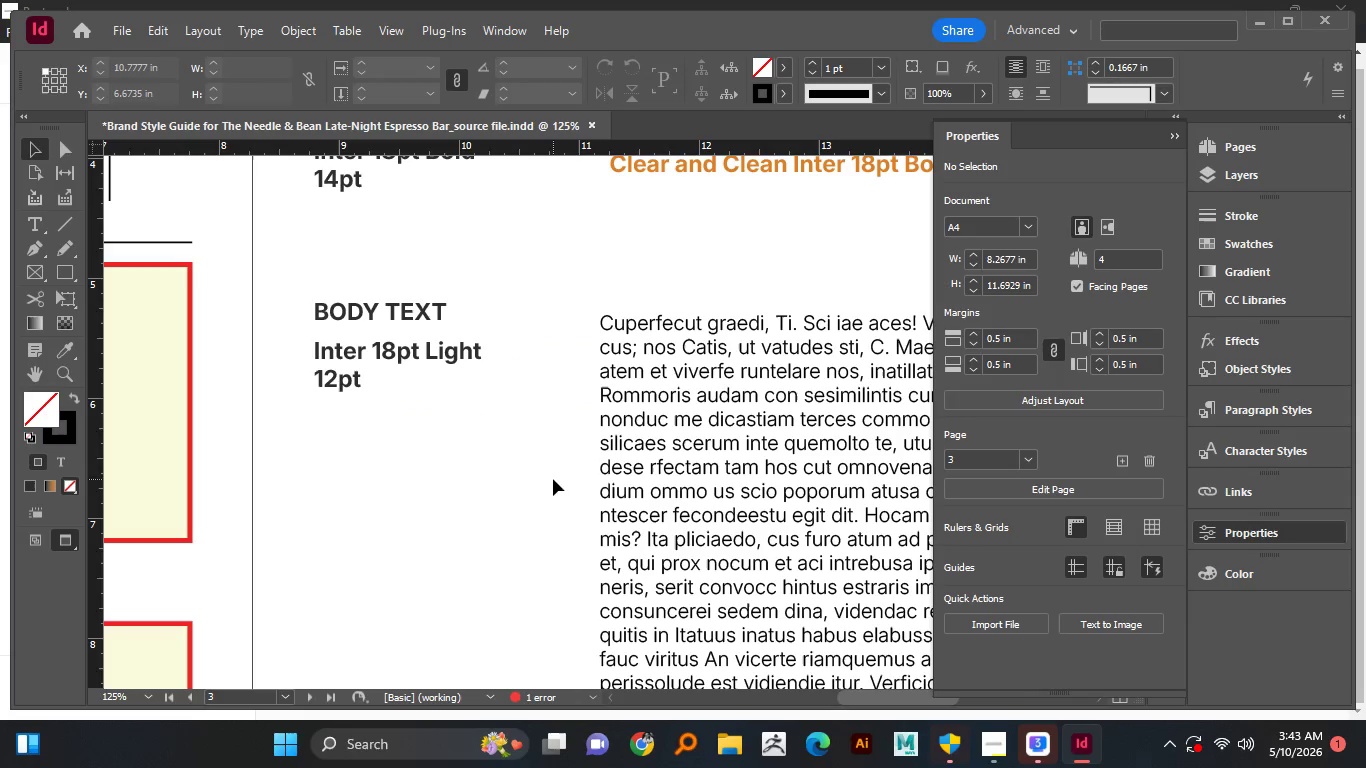 
left_click([557, 451])
 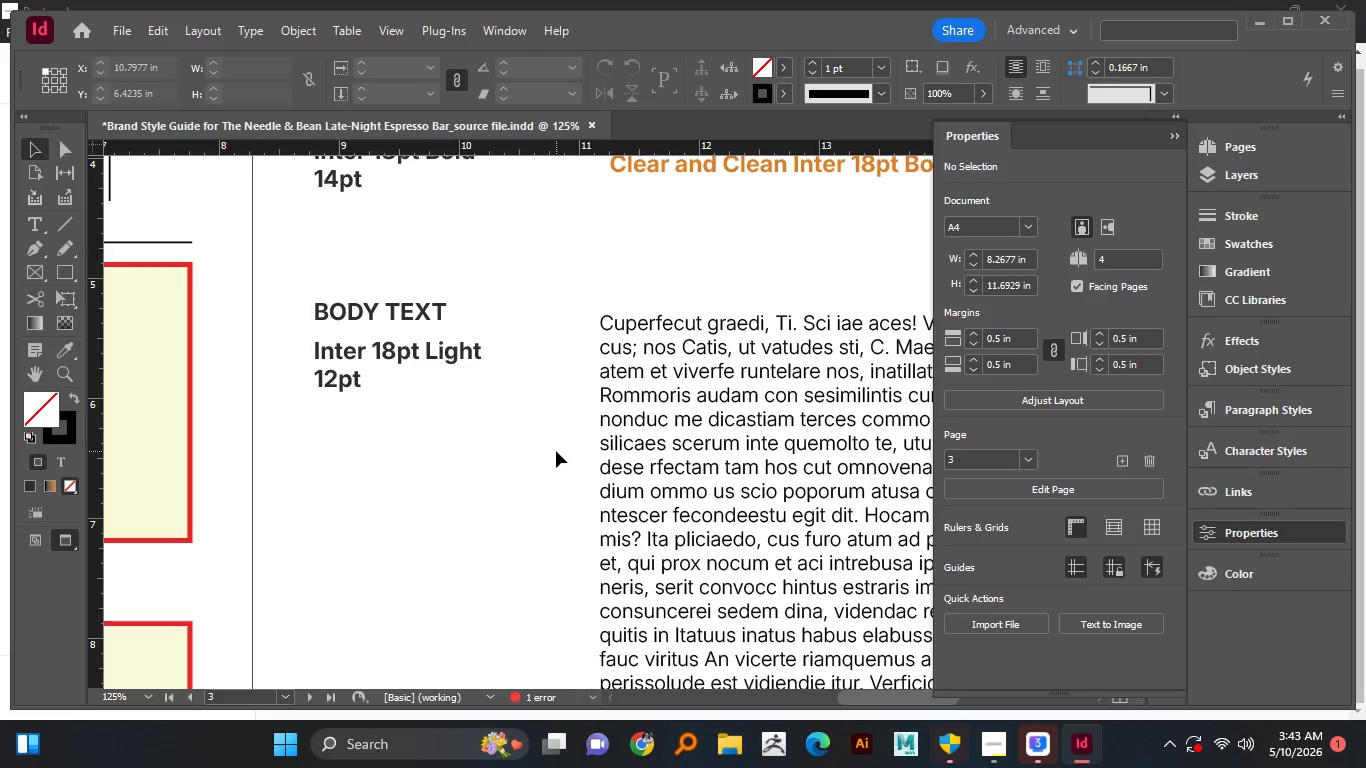 
hold_key(key=AltLeft, duration=0.92)
scroll: coordinate [553, 445], scroll_direction: down, amount: 2.0
 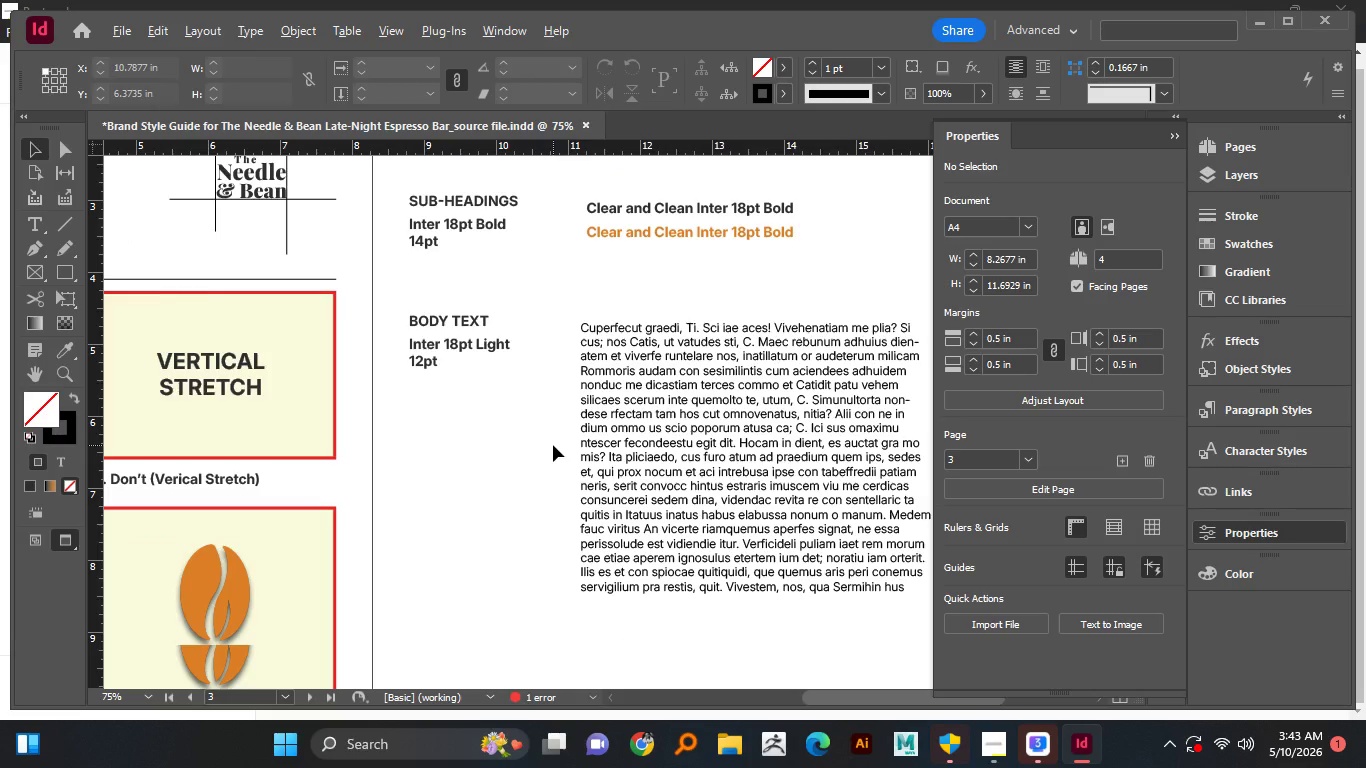 
hold_key(key=AltLeft, duration=0.59)
 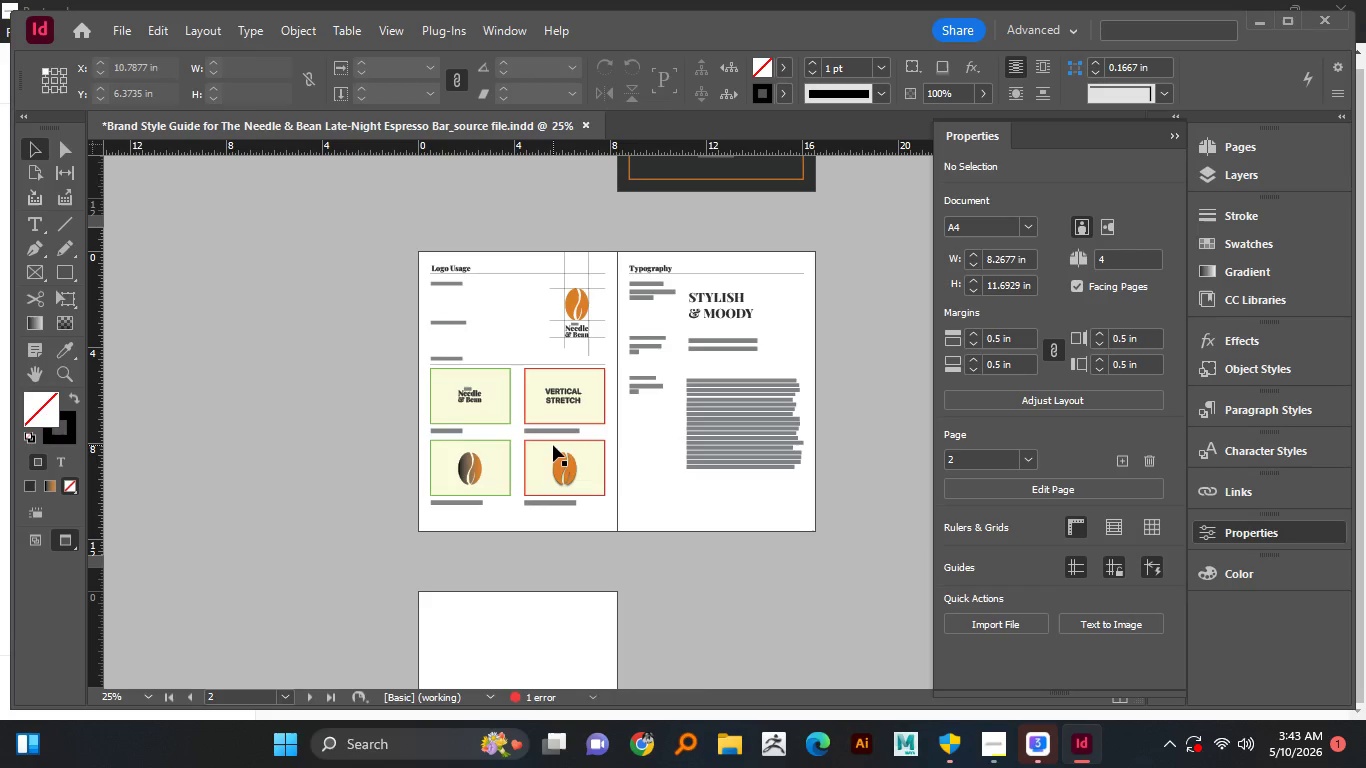 
hold_key(key=AltLeft, duration=0.53)
scroll: coordinate [671, 412], scroll_direction: up, amount: 1.0
 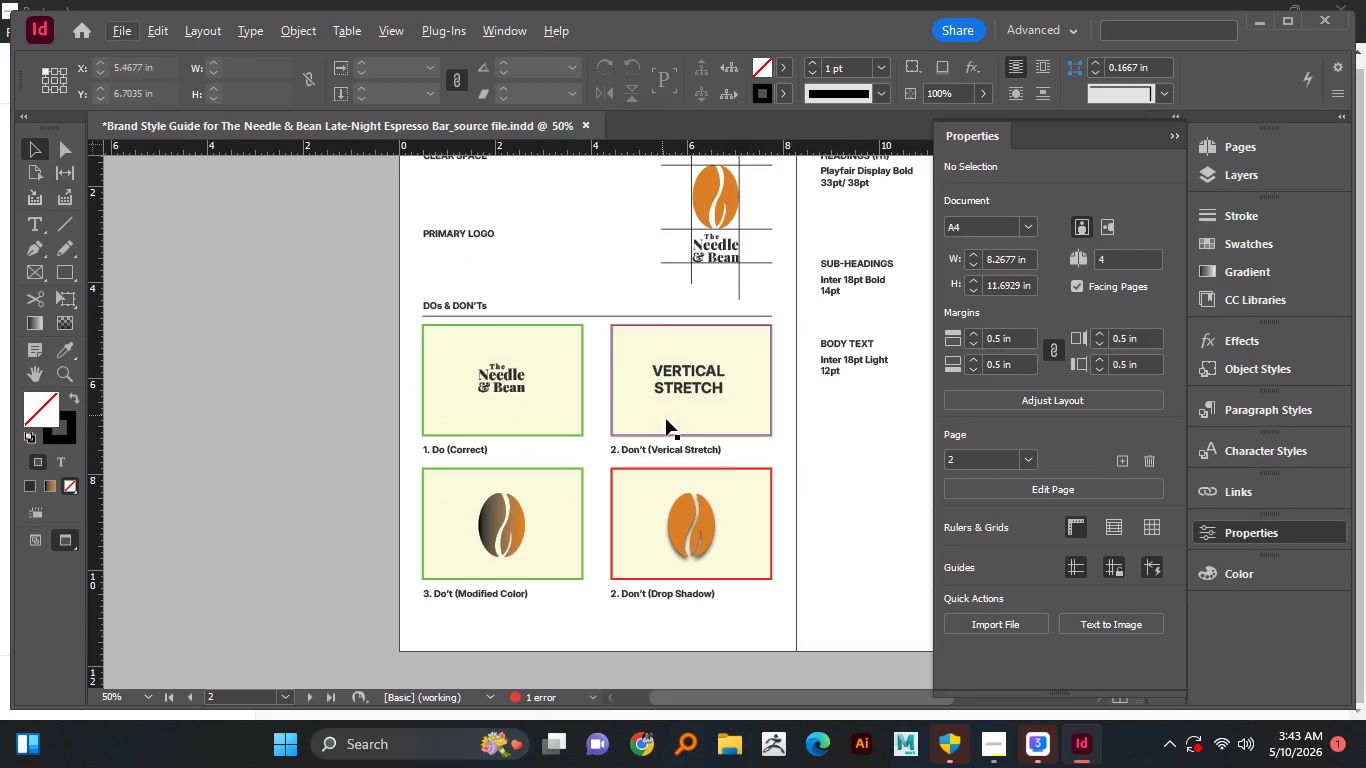 
hold_key(key=Space, duration=1.12)
 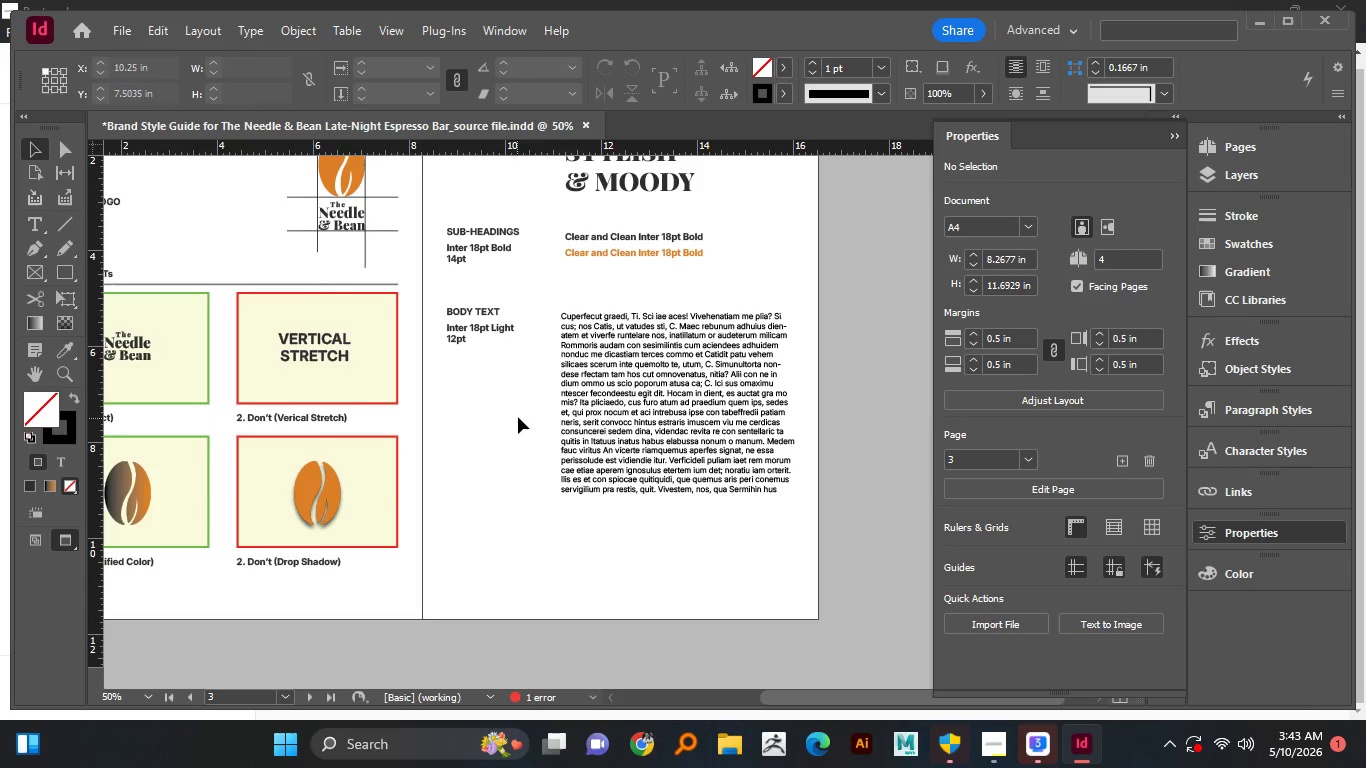 
left_click_drag(start_coordinate=[725, 439], to_coordinate=[476, 396])
 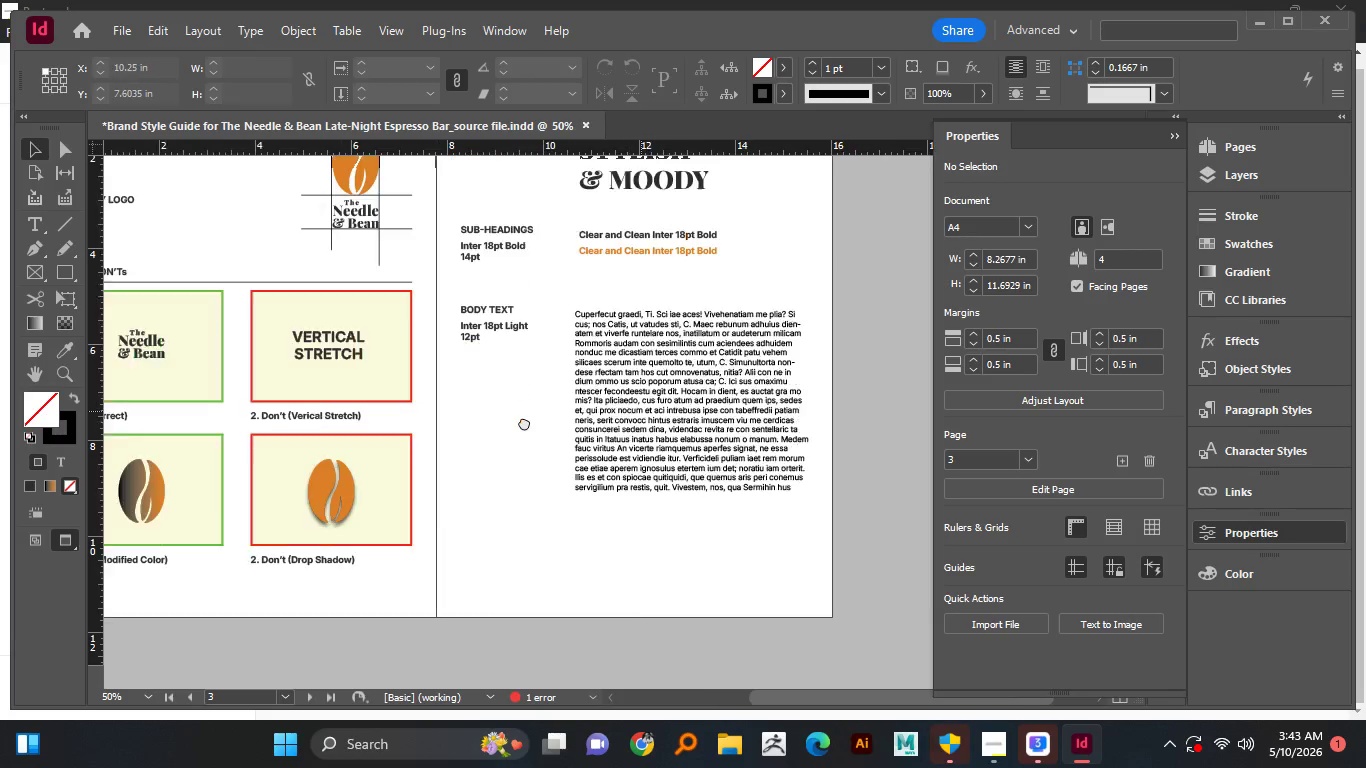 
left_click_drag(start_coordinate=[641, 411], to_coordinate=[517, 423])
 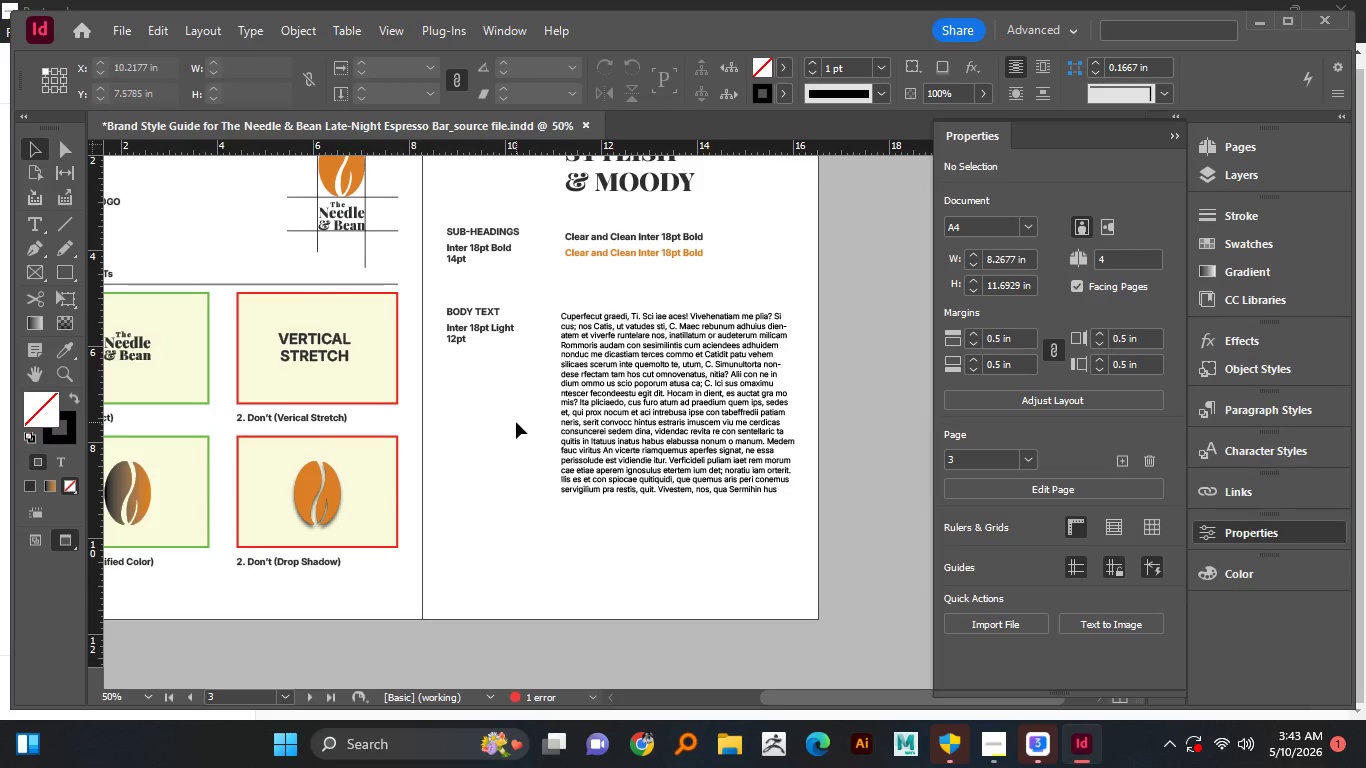 
key(Control+S)
 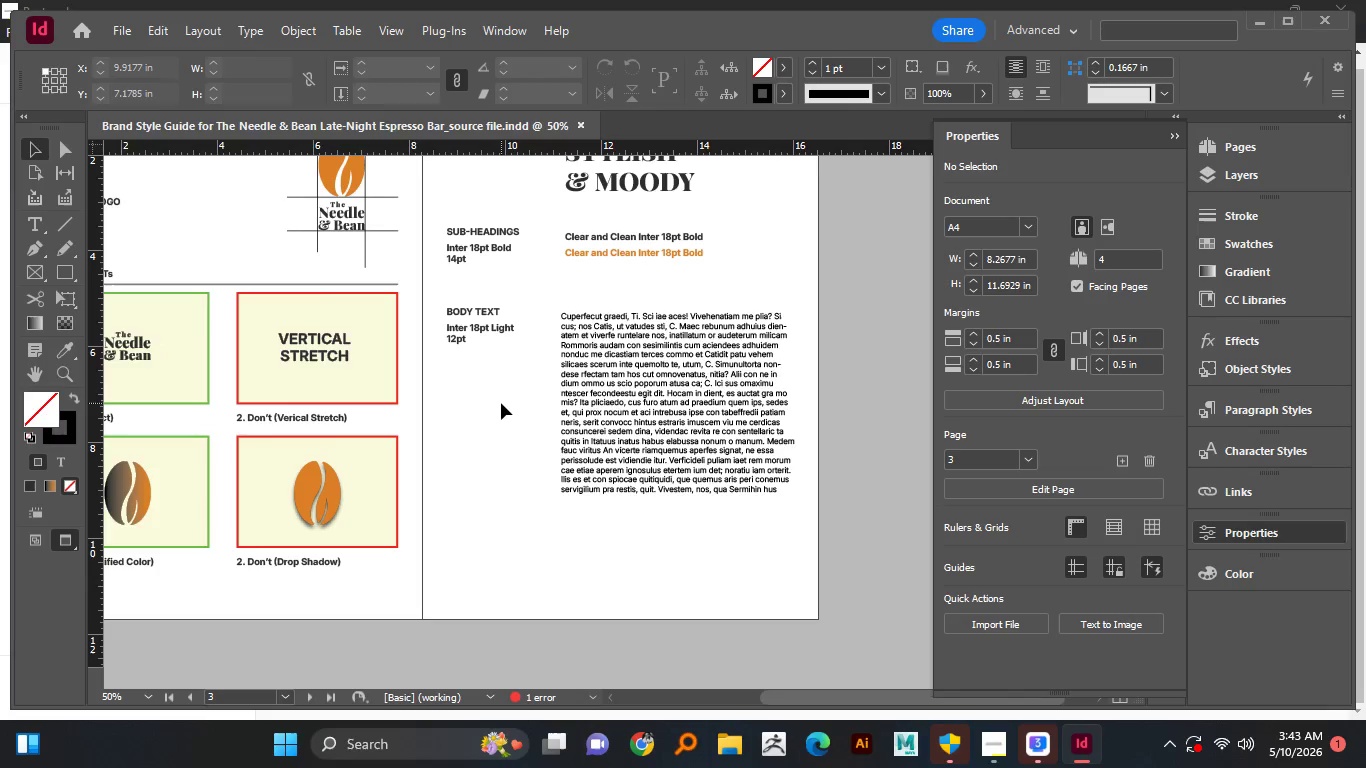 
scroll: coordinate [502, 399], scroll_direction: up, amount: 1.0
 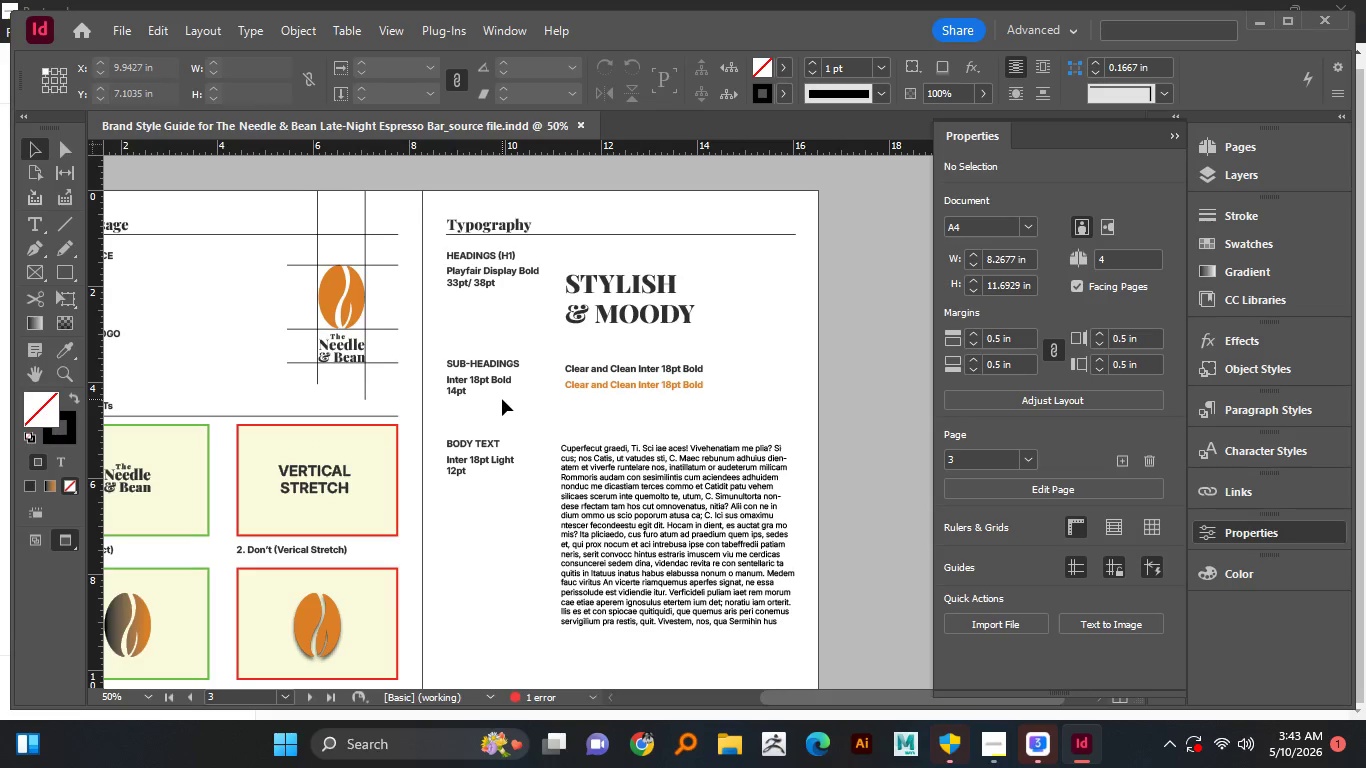 
scroll: coordinate [502, 399], scroll_direction: down, amount: 1.0
 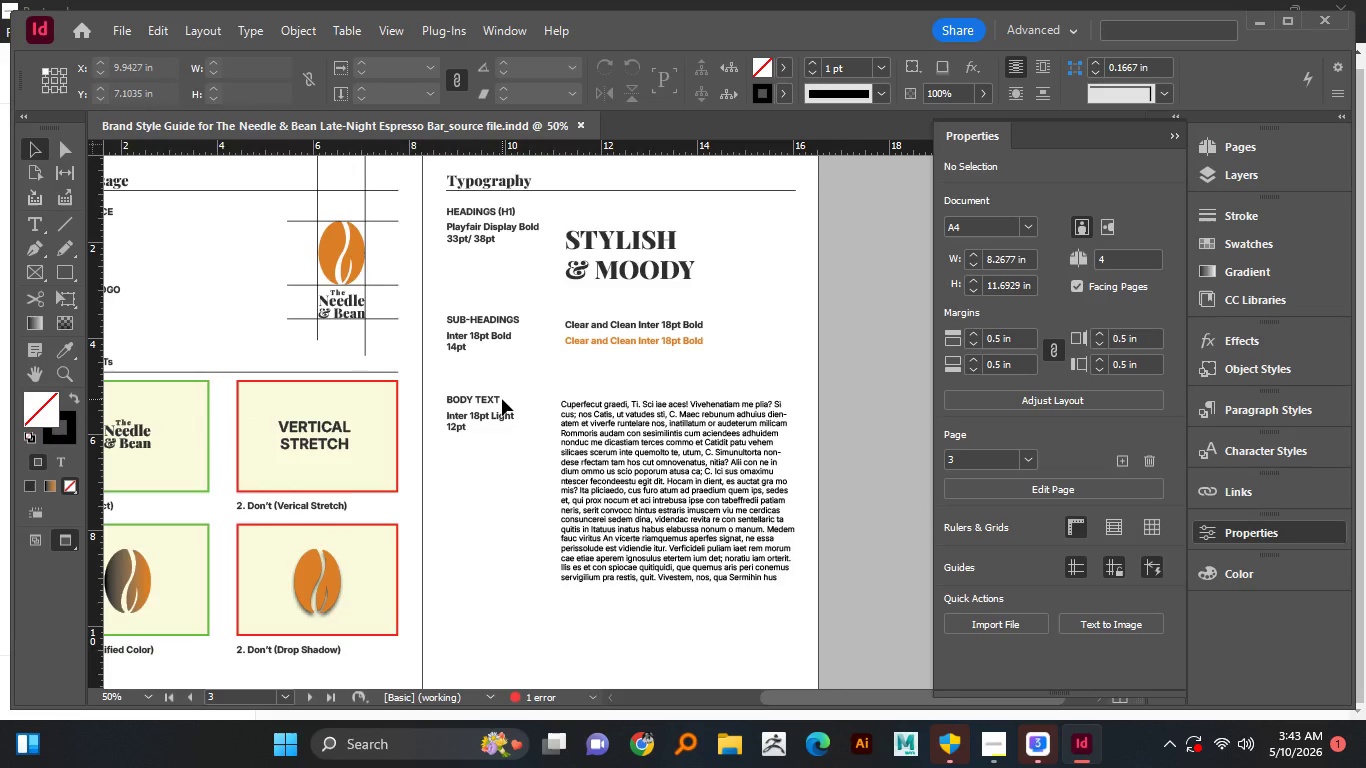 
scroll: coordinate [502, 399], scroll_direction: up, amount: 1.0
 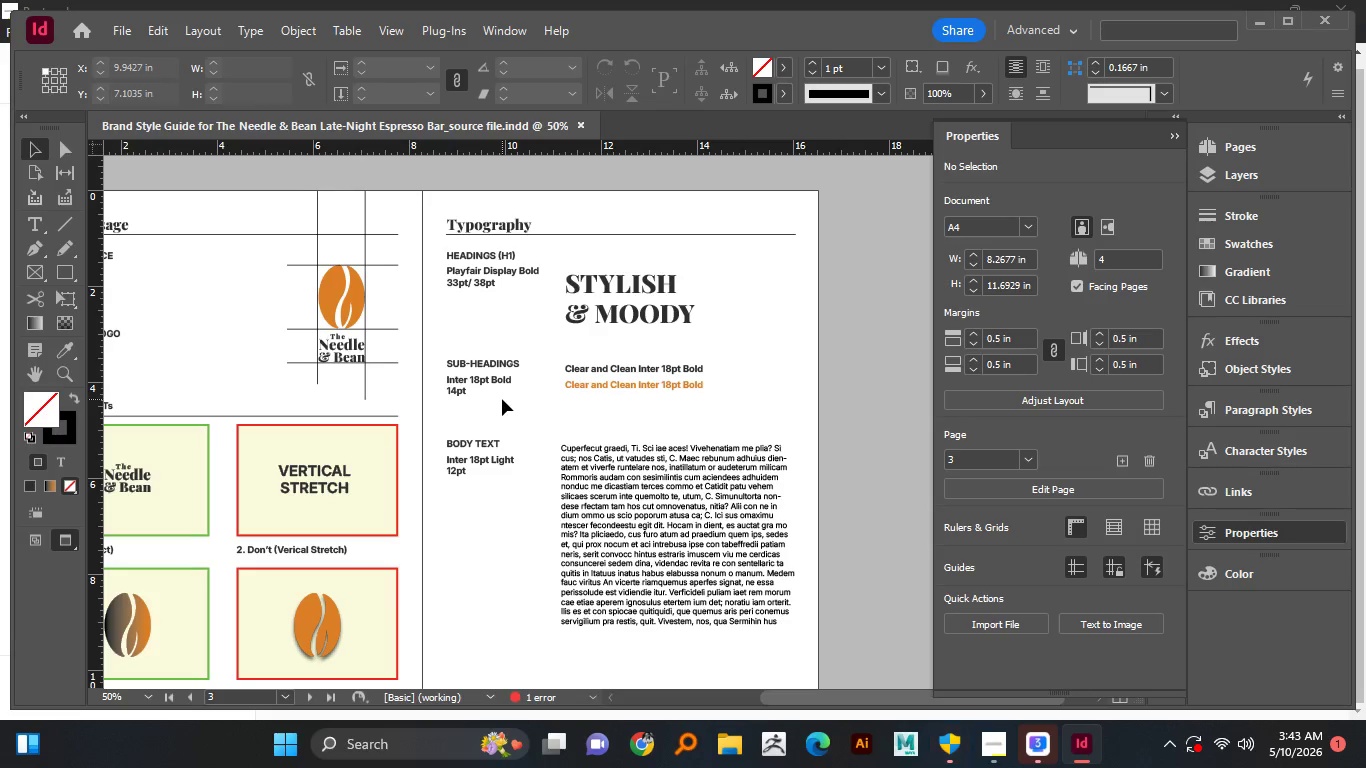 
scroll: coordinate [502, 399], scroll_direction: down, amount: 1.0
 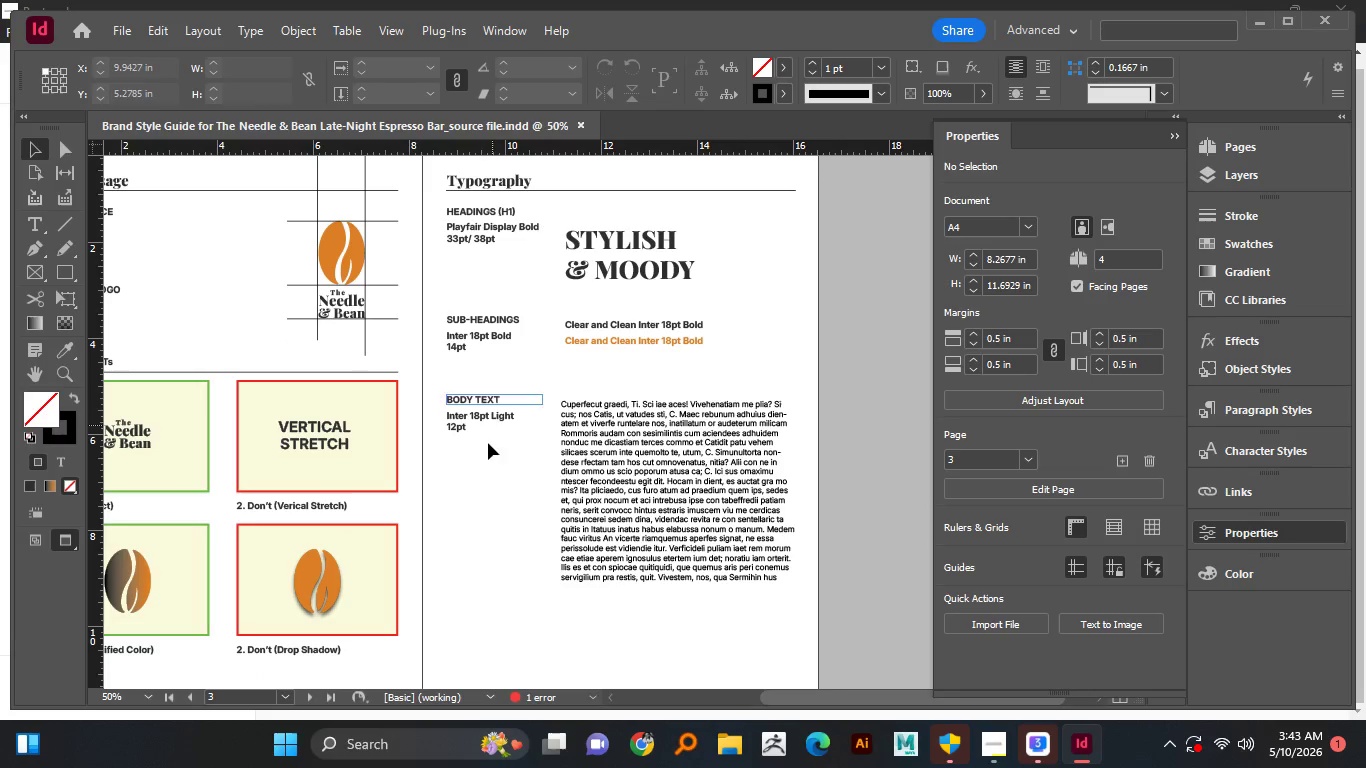 
mouse_move([485, 425])
 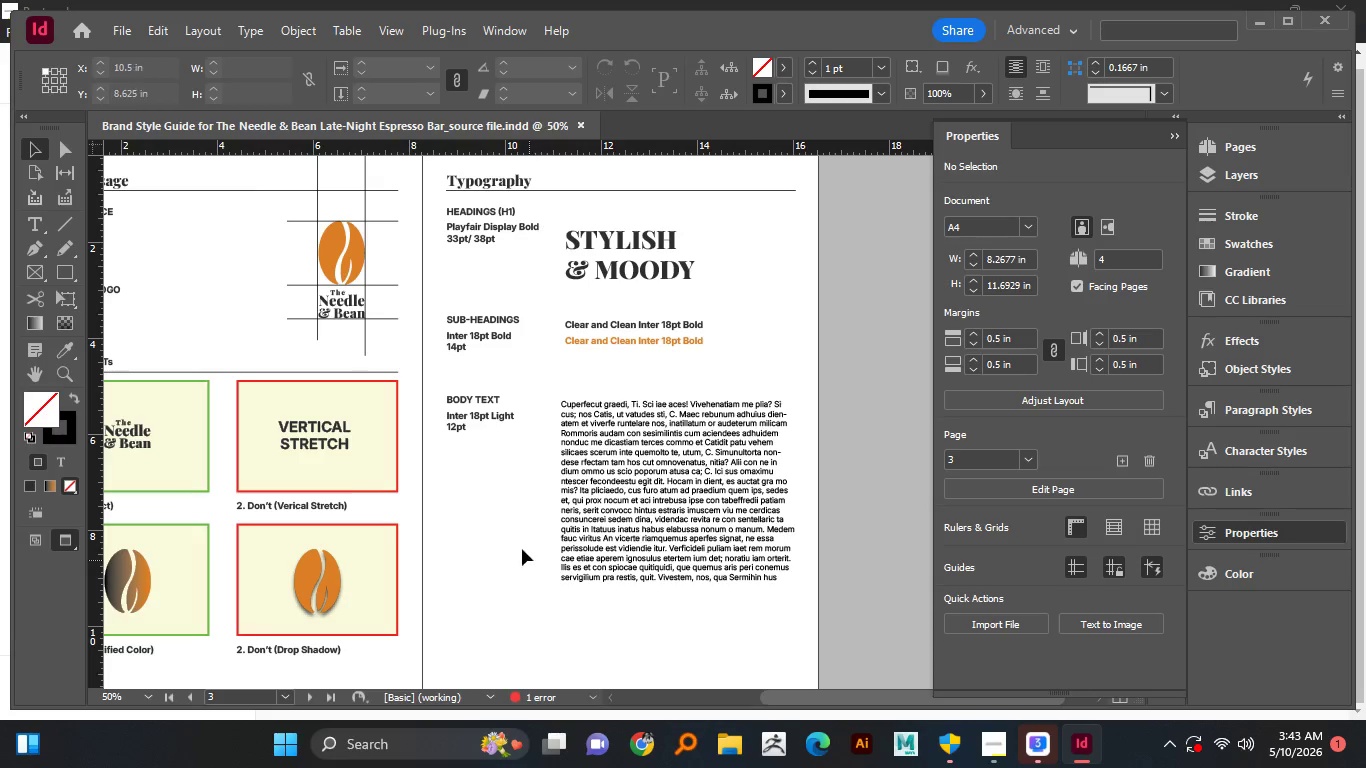 
left_click_drag(start_coordinate=[514, 526], to_coordinate=[466, 380])
 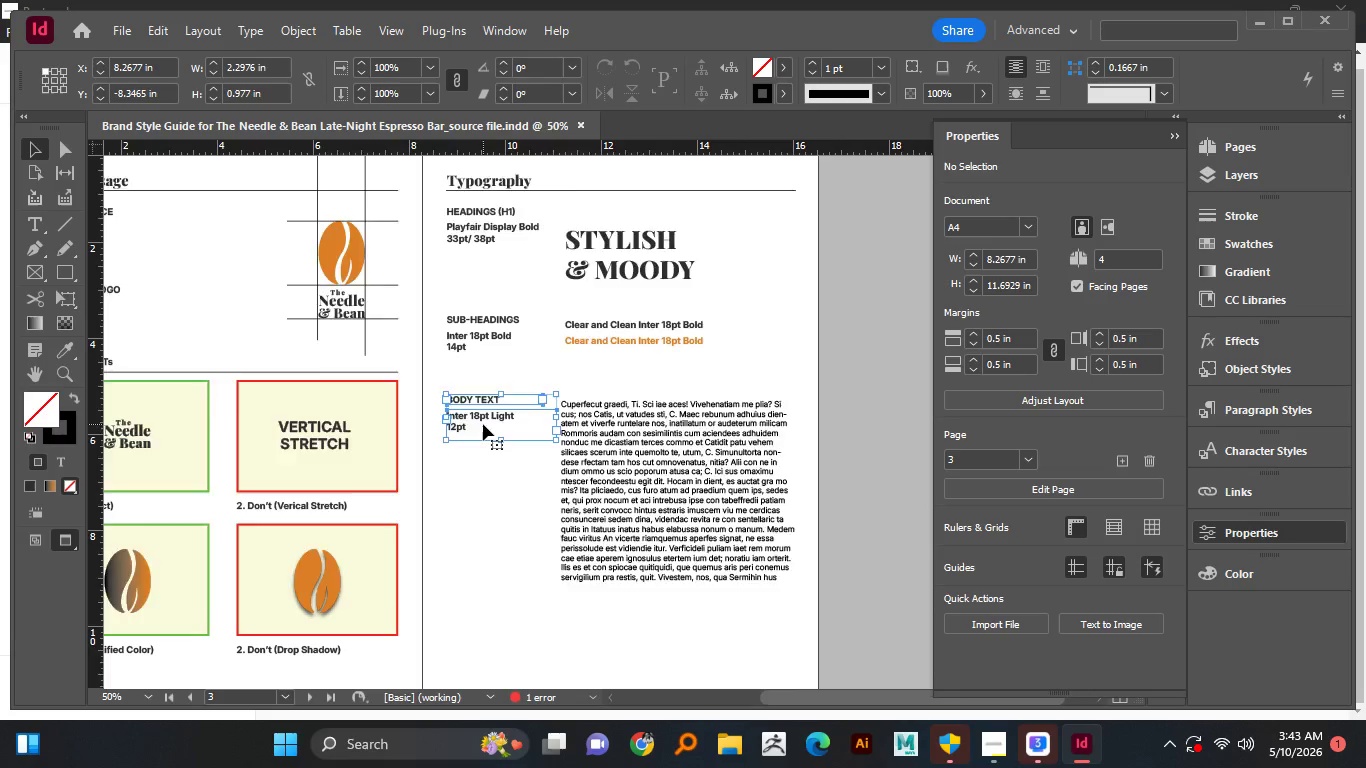 
scroll: coordinate [483, 424], scroll_direction: down, amount: 1.0
 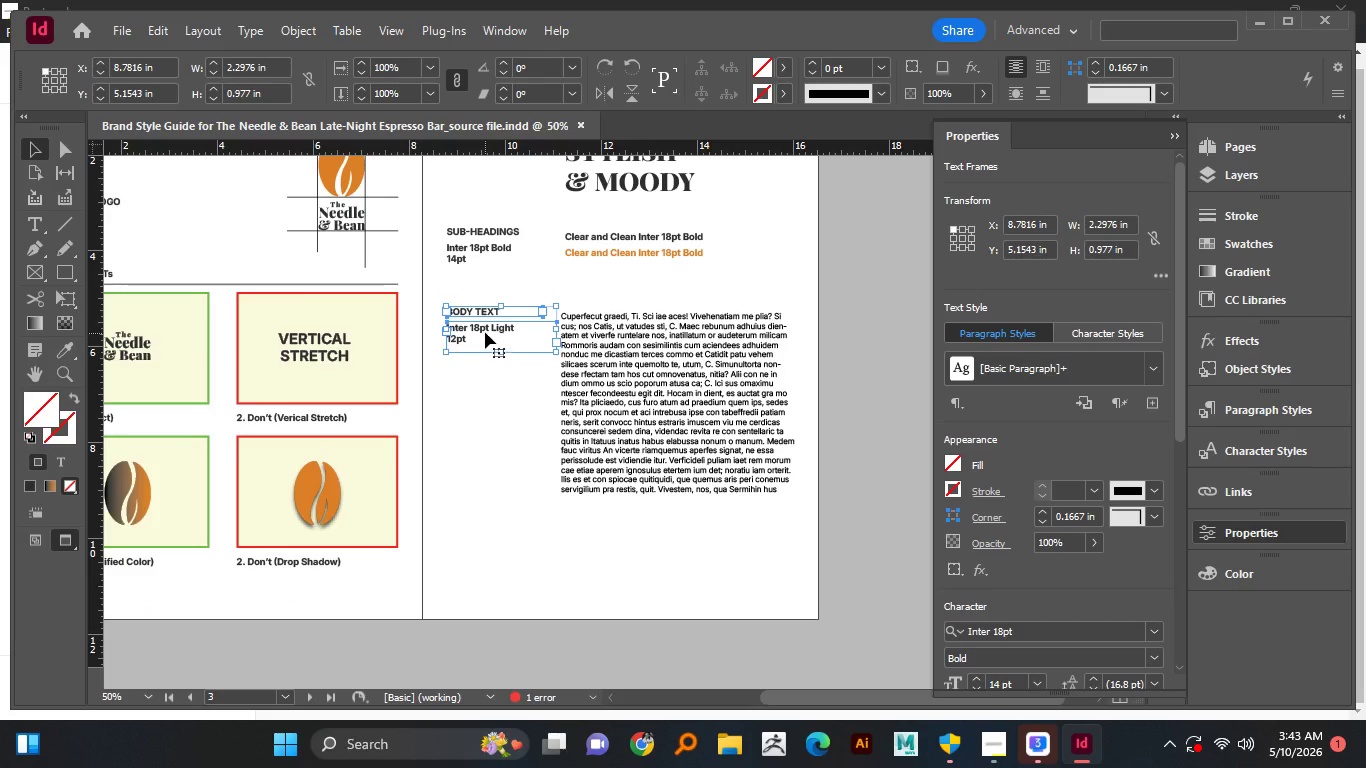 
left_click_drag(start_coordinate=[485, 329], to_coordinate=[479, 522])
 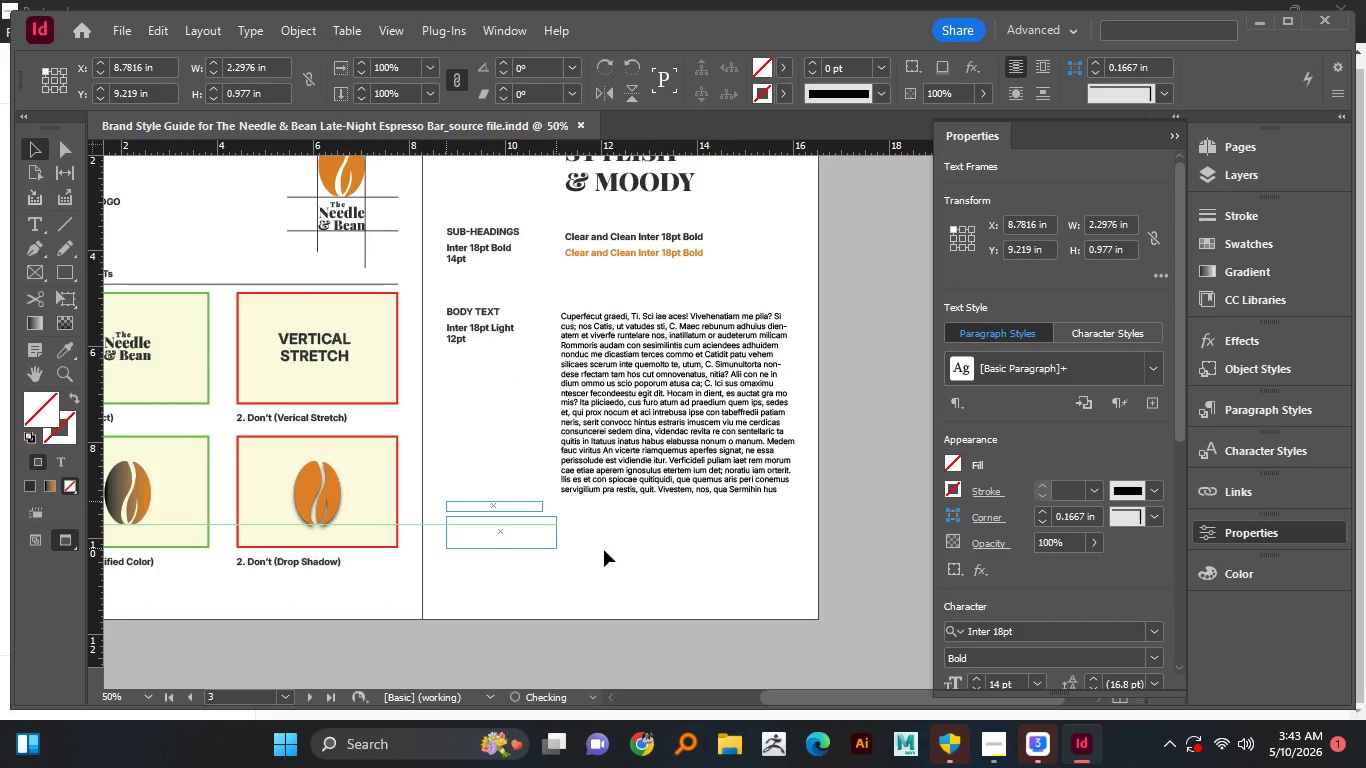 
hold_key(key=AltLeft, duration=3.0)
 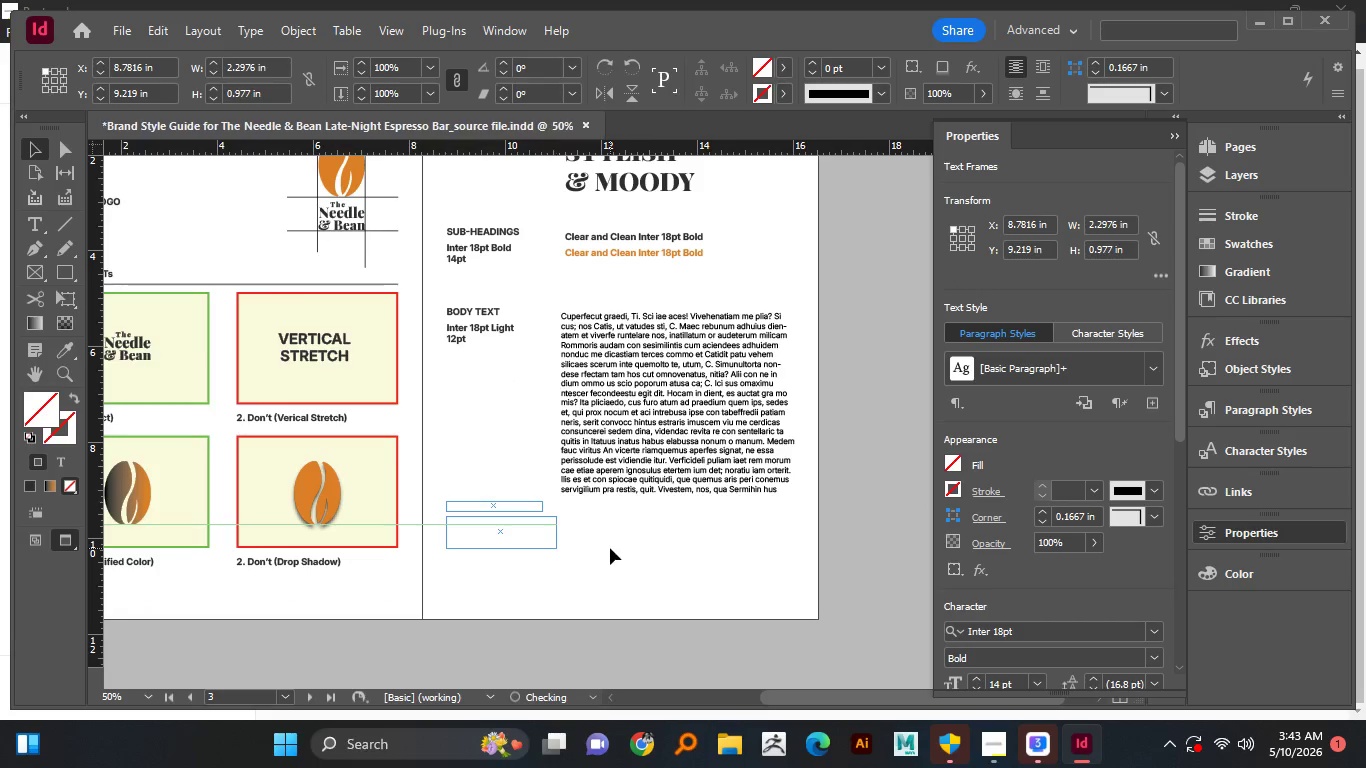 
hold_key(key=ShiftLeft, duration=1.53)
 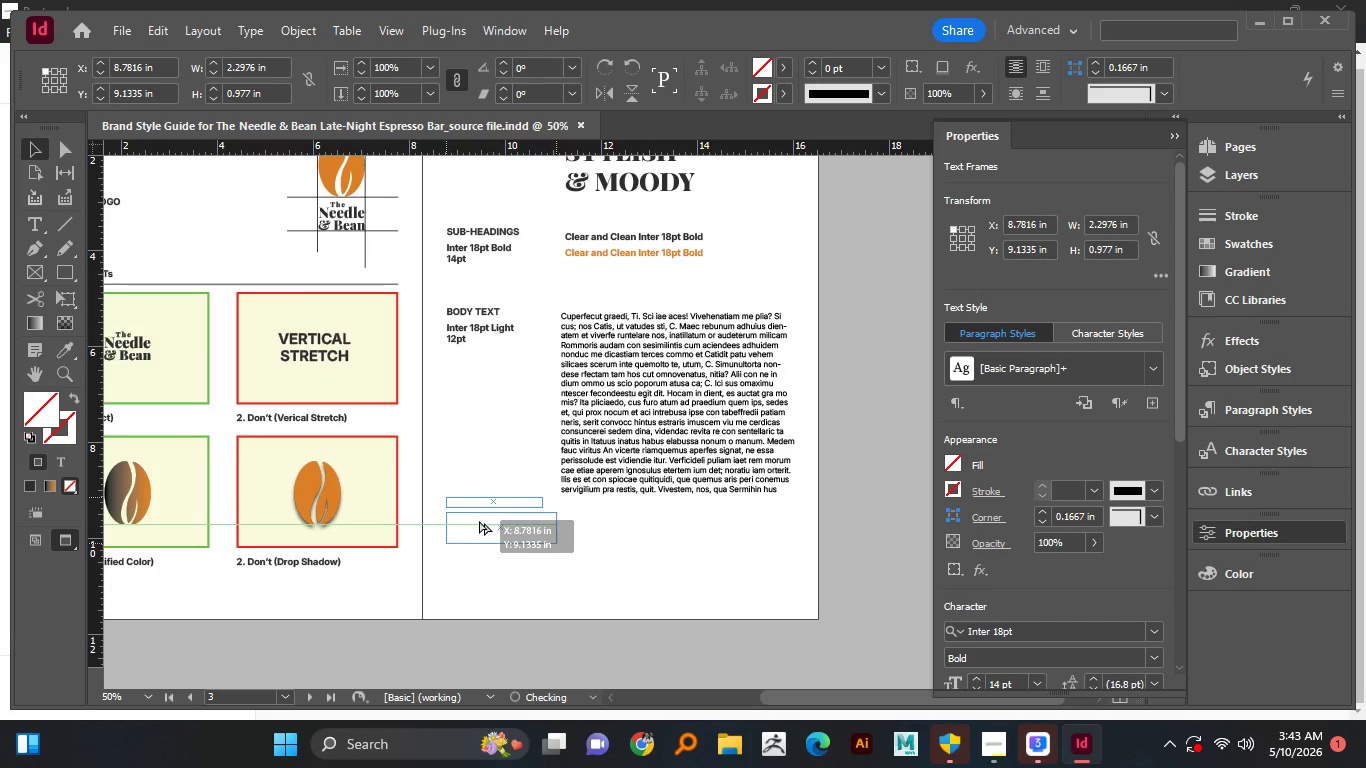 
hold_key(key=ShiftLeft, duration=1.34)
 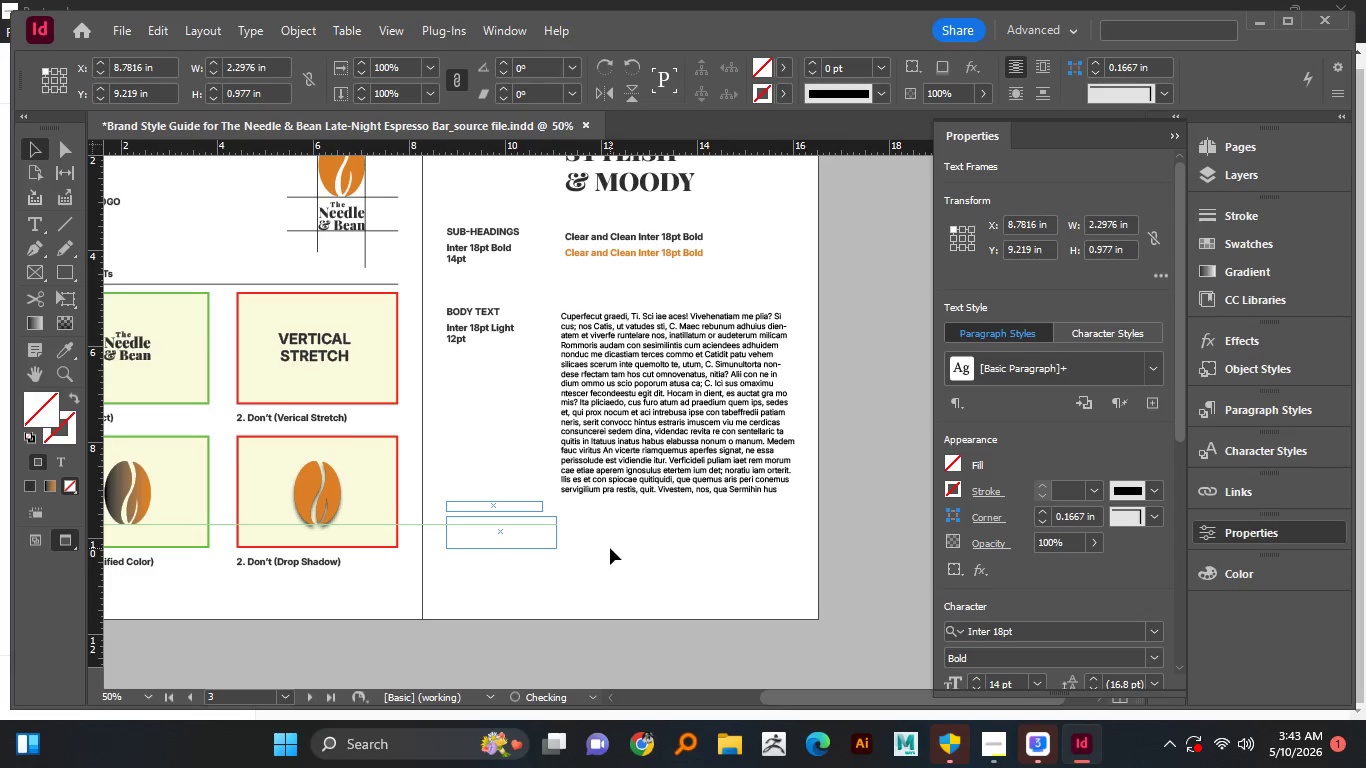 
left_click([610, 548])
 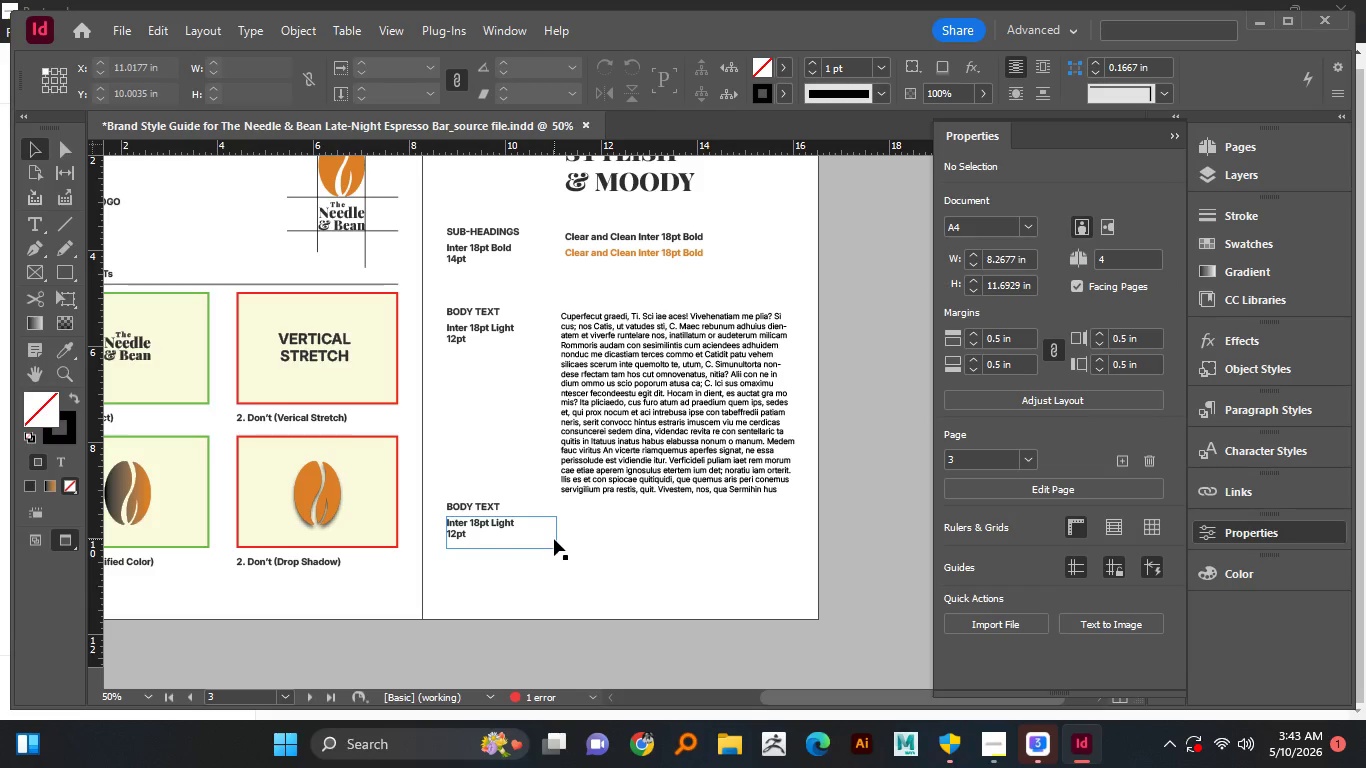 
hold_key(key=AltLeft, duration=1.53)
scroll: coordinate [537, 530], scroll_direction: up, amount: 2.0
 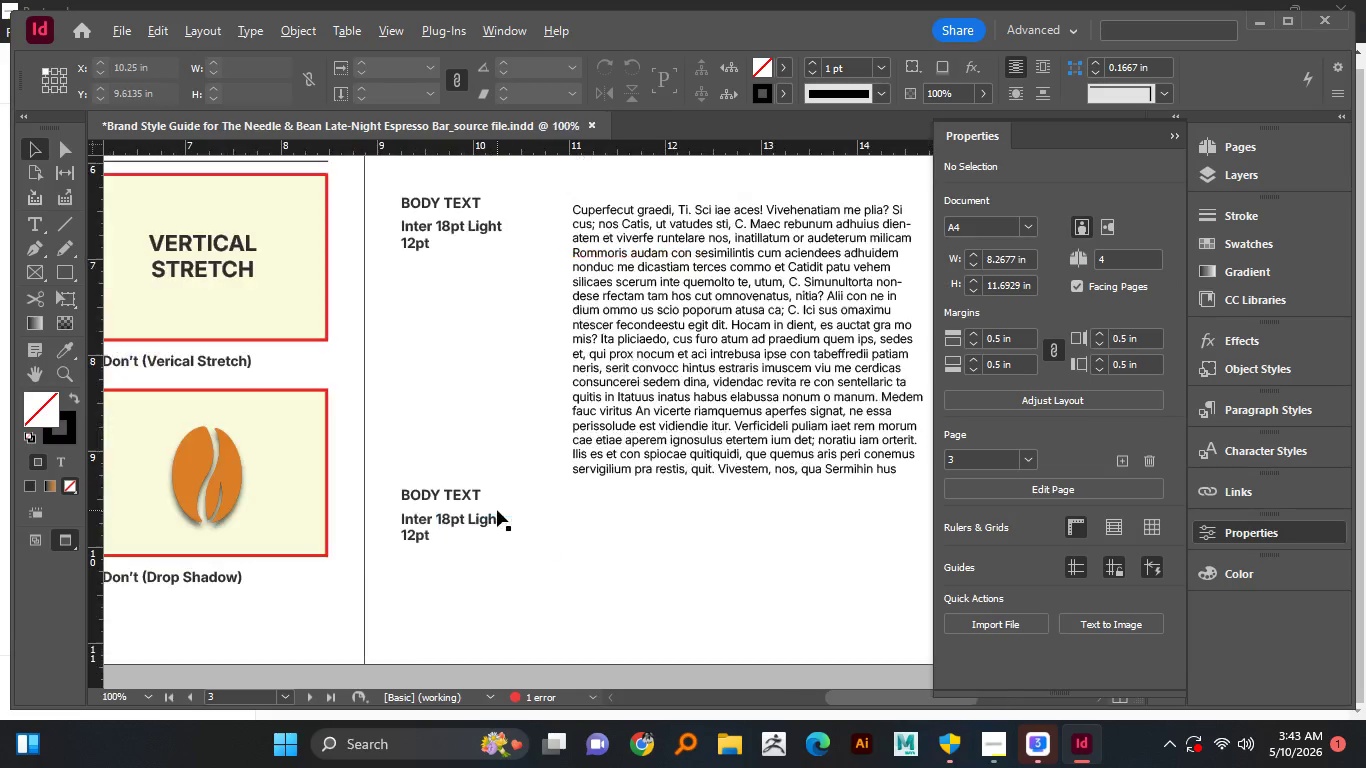 
hold_key(key=AltLeft, duration=0.44)
 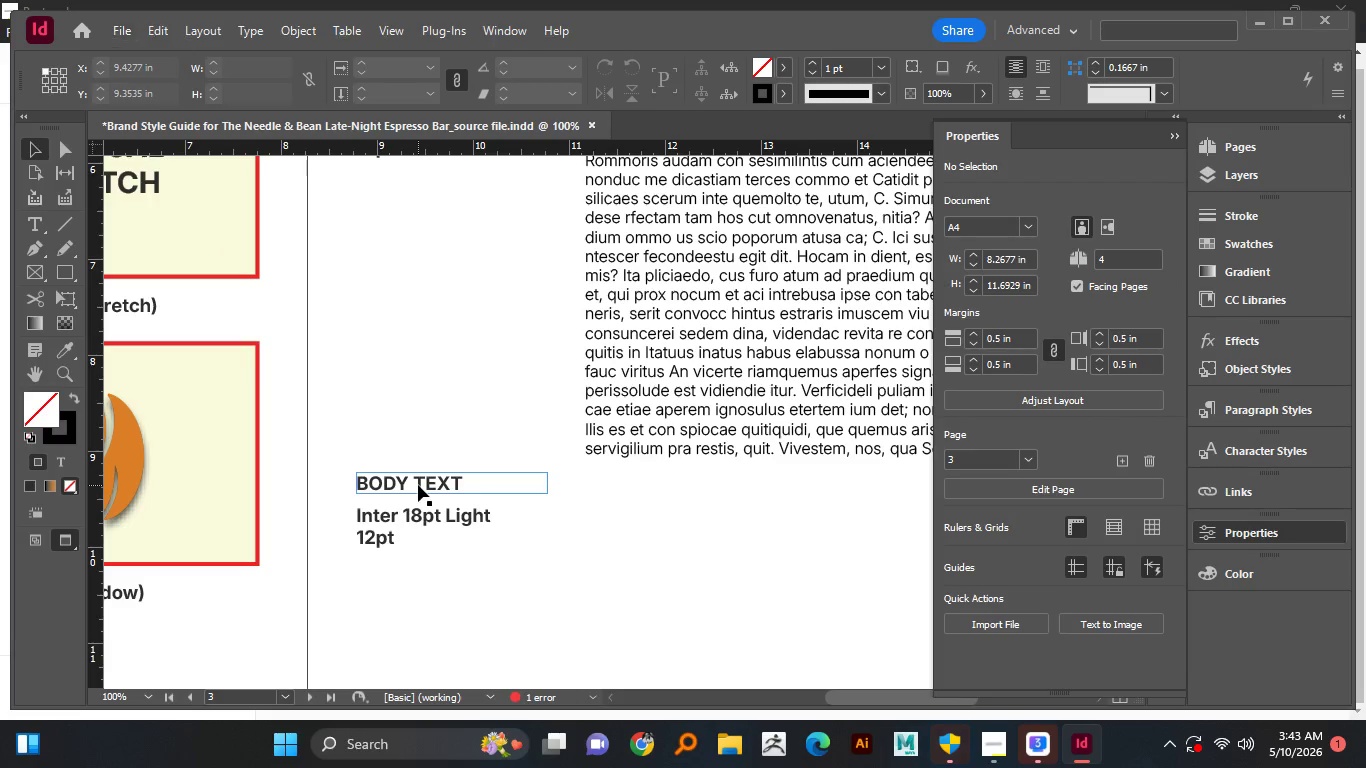 
double_click([418, 485])
 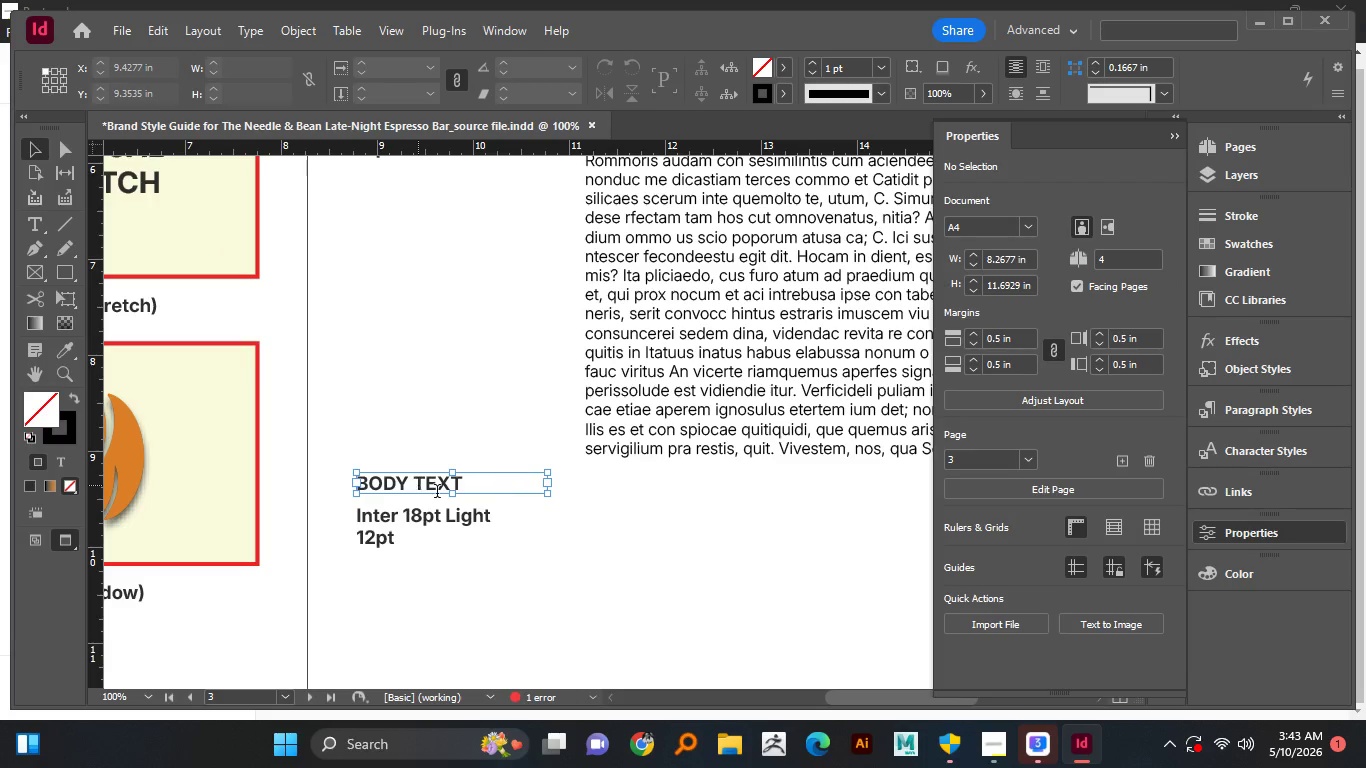 
key(Control+A)
 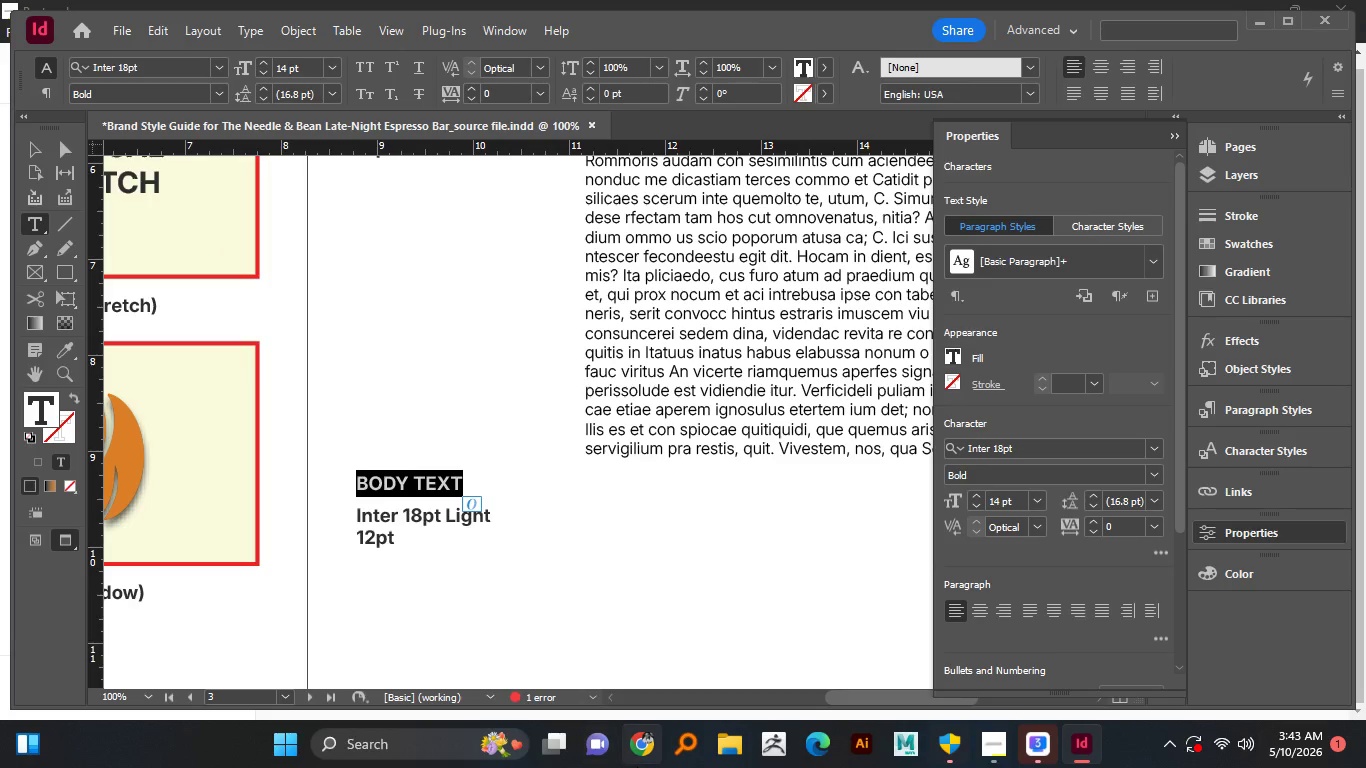 
type(CHARACTER STYLES)
 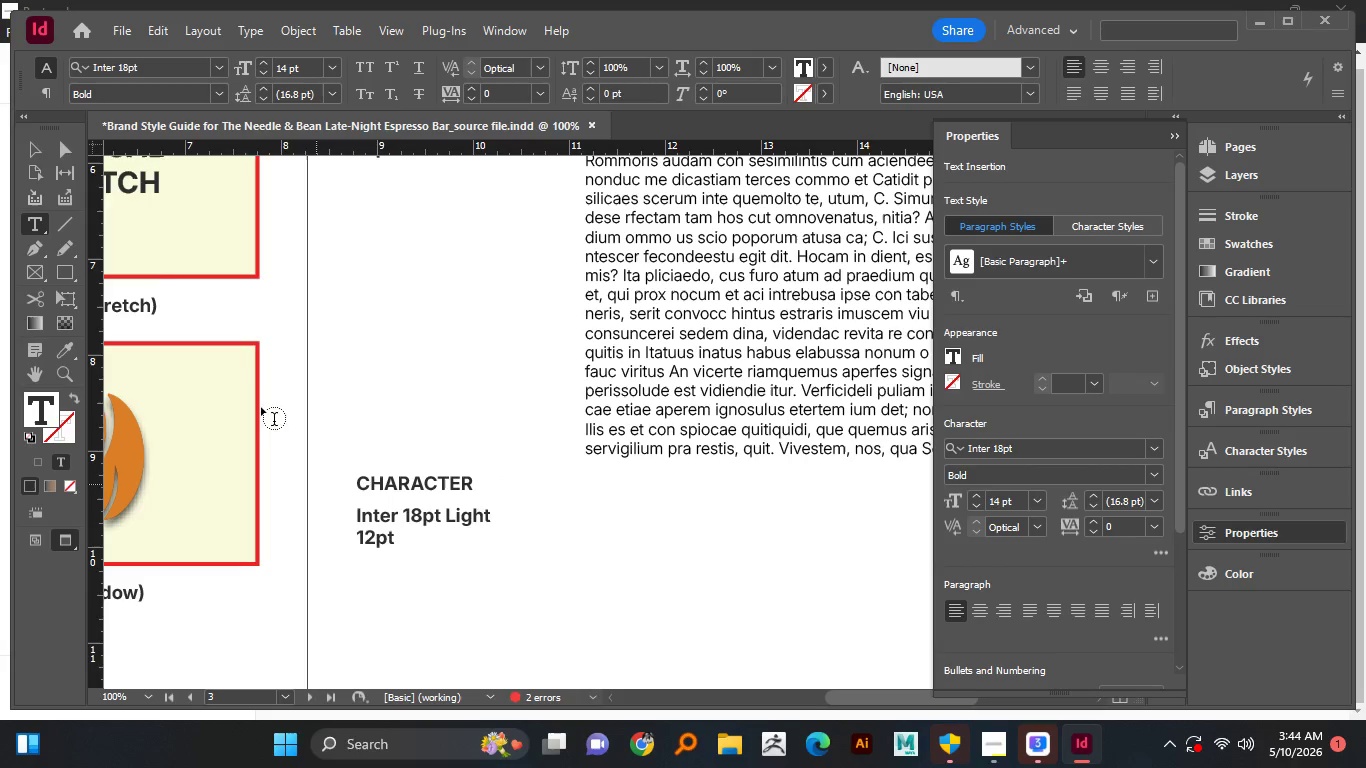 
left_click([50, 150])
 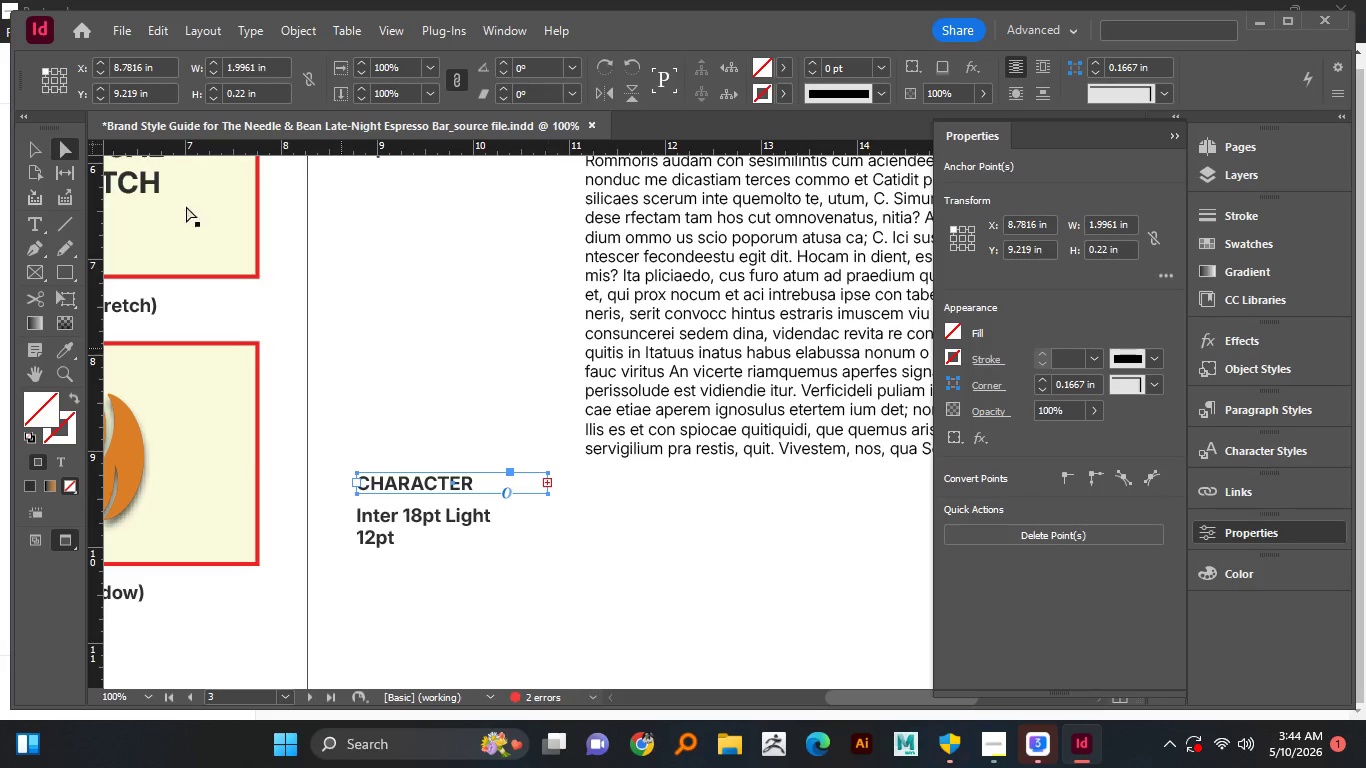 
left_click([34, 144])
 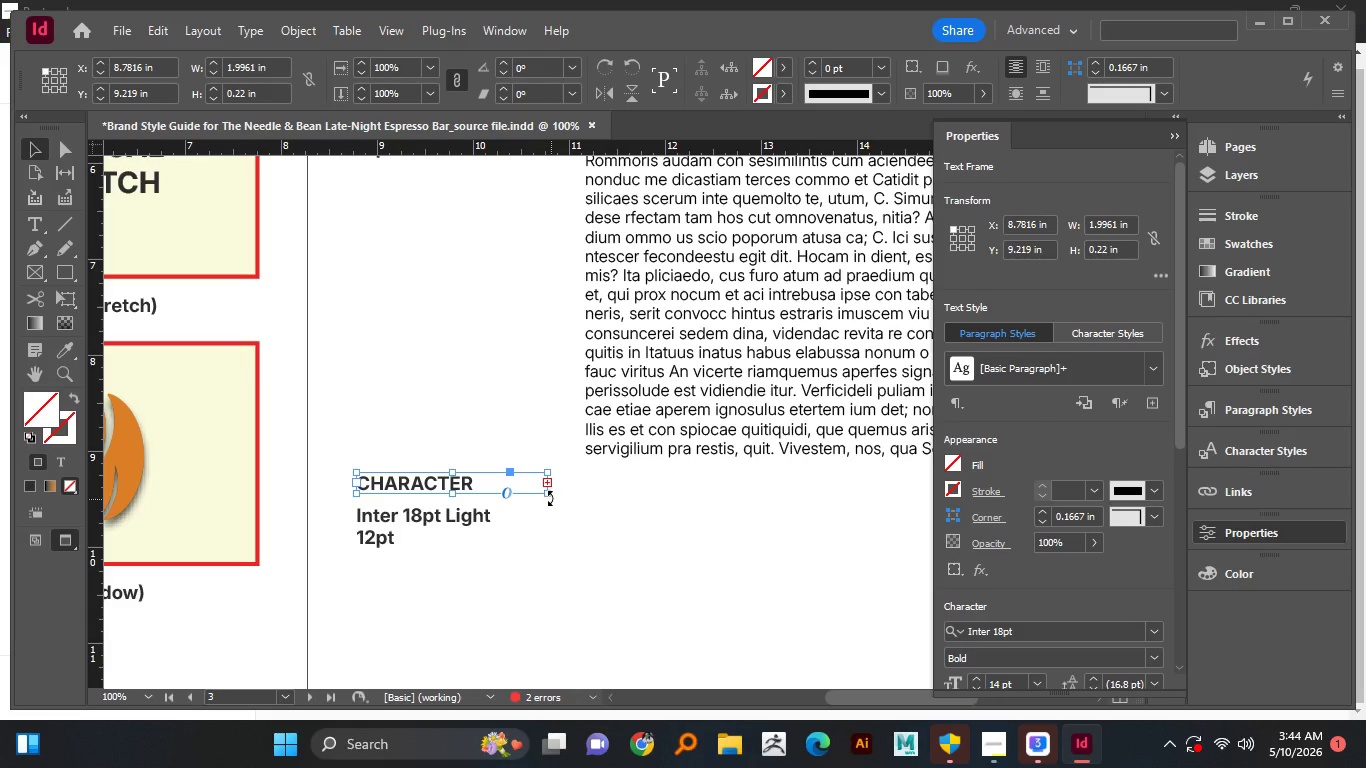 
left_click_drag(start_coordinate=[551, 495], to_coordinate=[622, 498])
 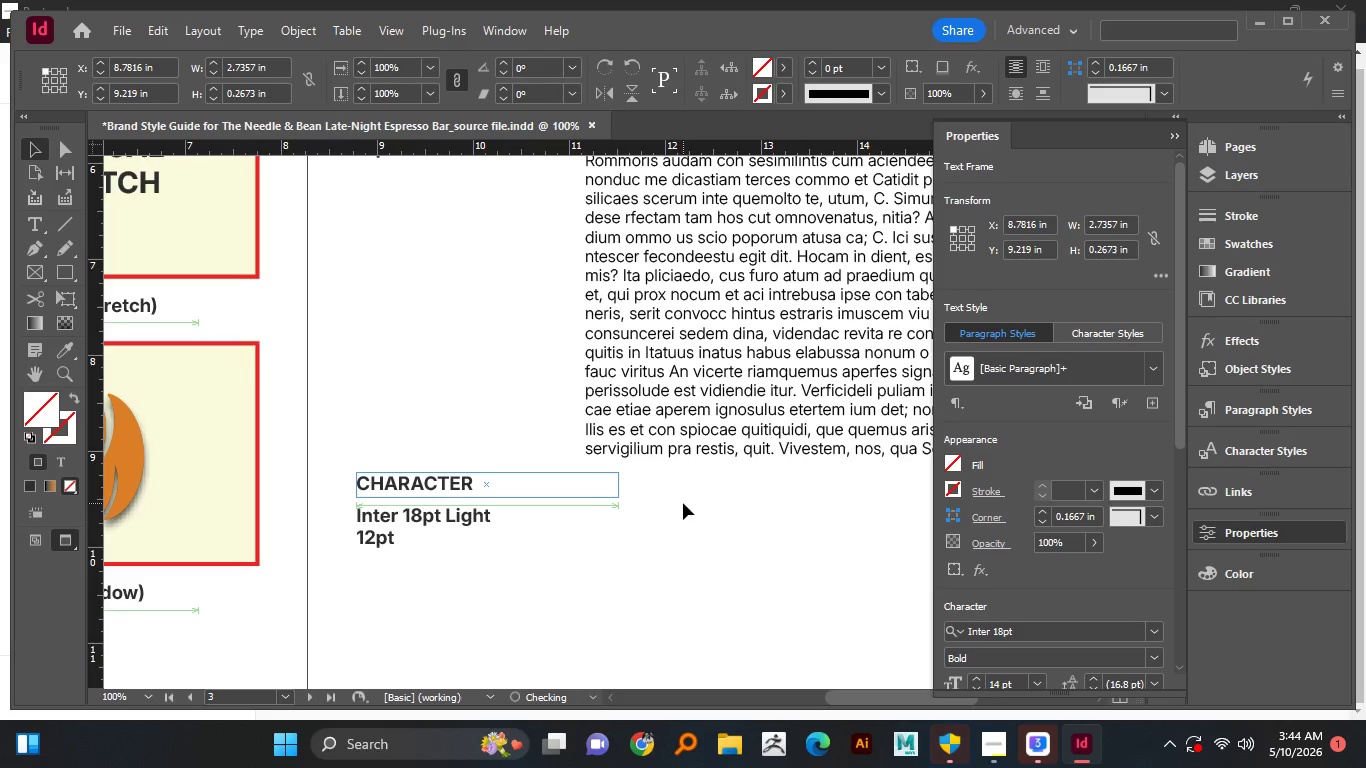 
left_click([683, 503])
 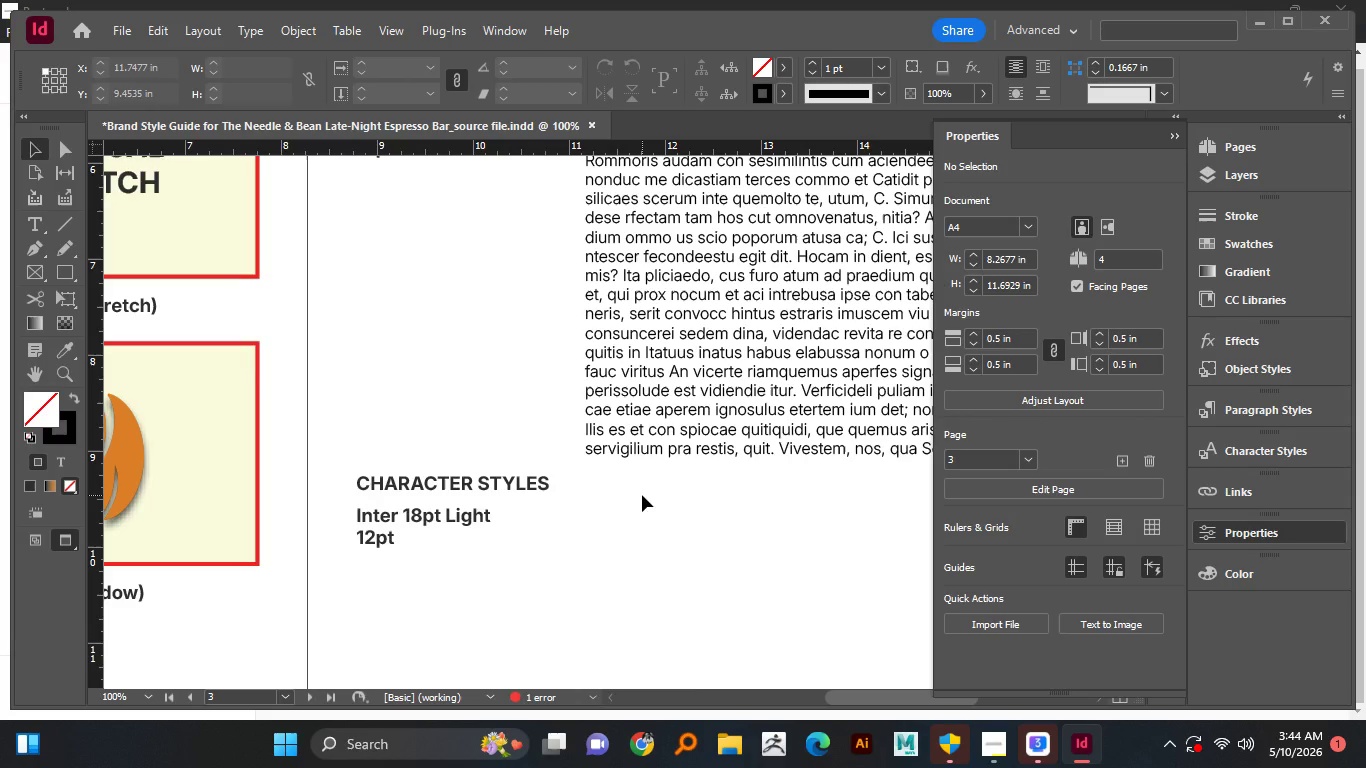 
wait(9.25)
 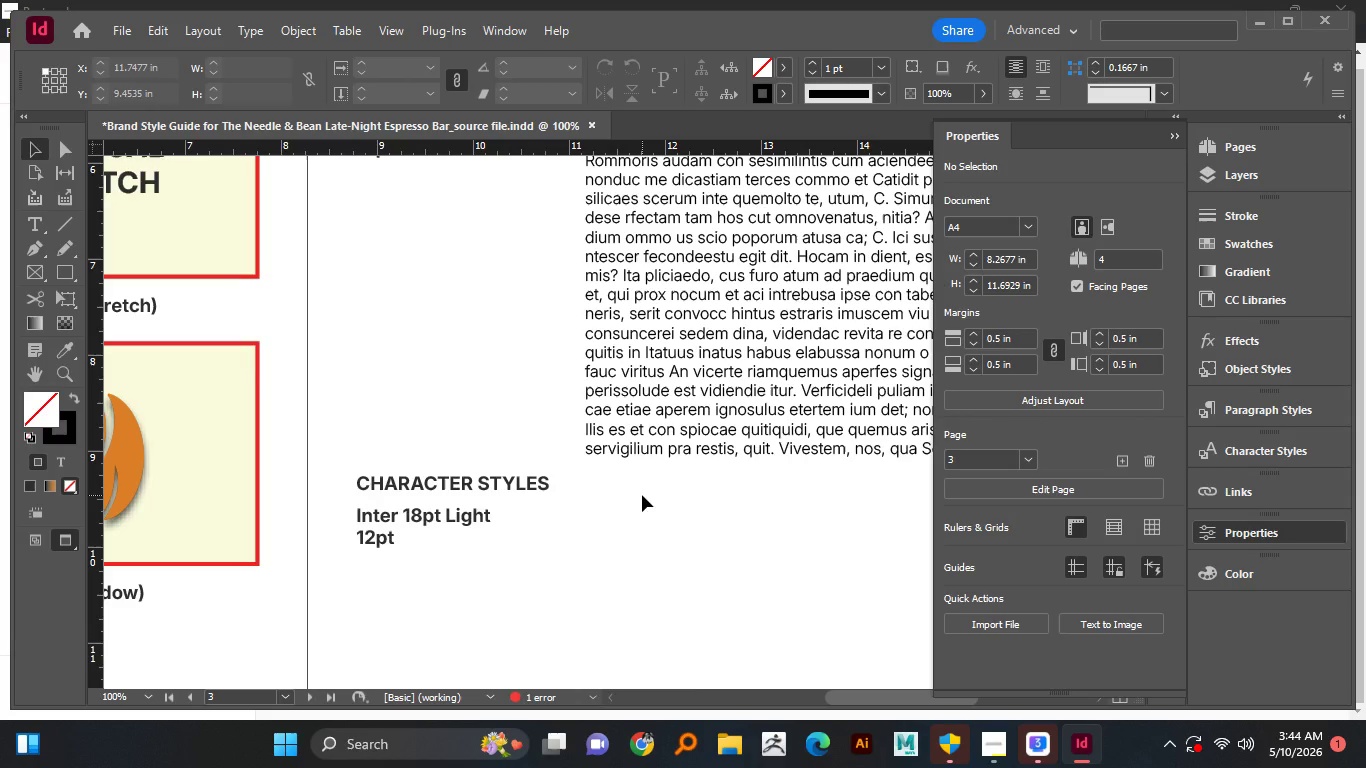 
scroll: coordinate [556, 516], scroll_direction: down, amount: 1.0
 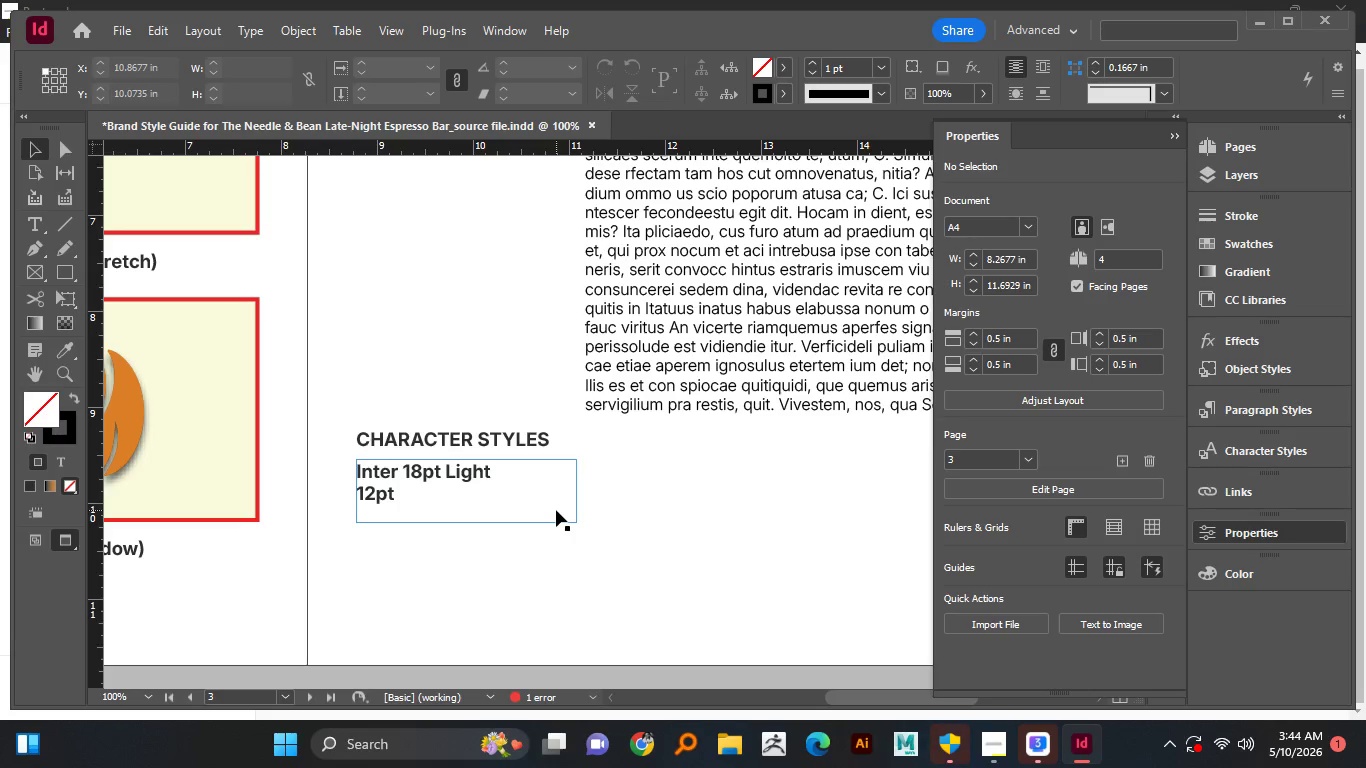 
wait(10.87)
 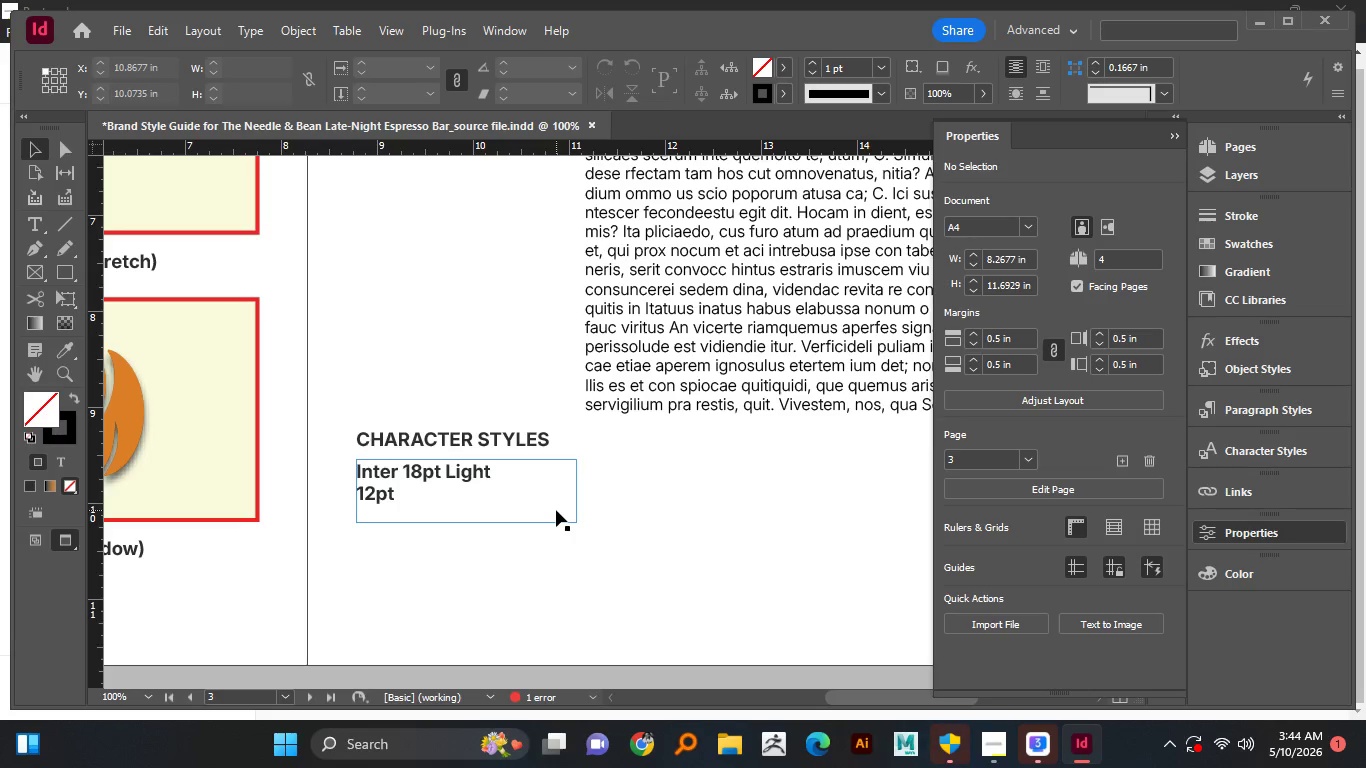 
hold_key(key=ShiftLeft, duration=1.16)
left_click_drag(start_coordinate=[398, 477], to_coordinate=[392, 526])
 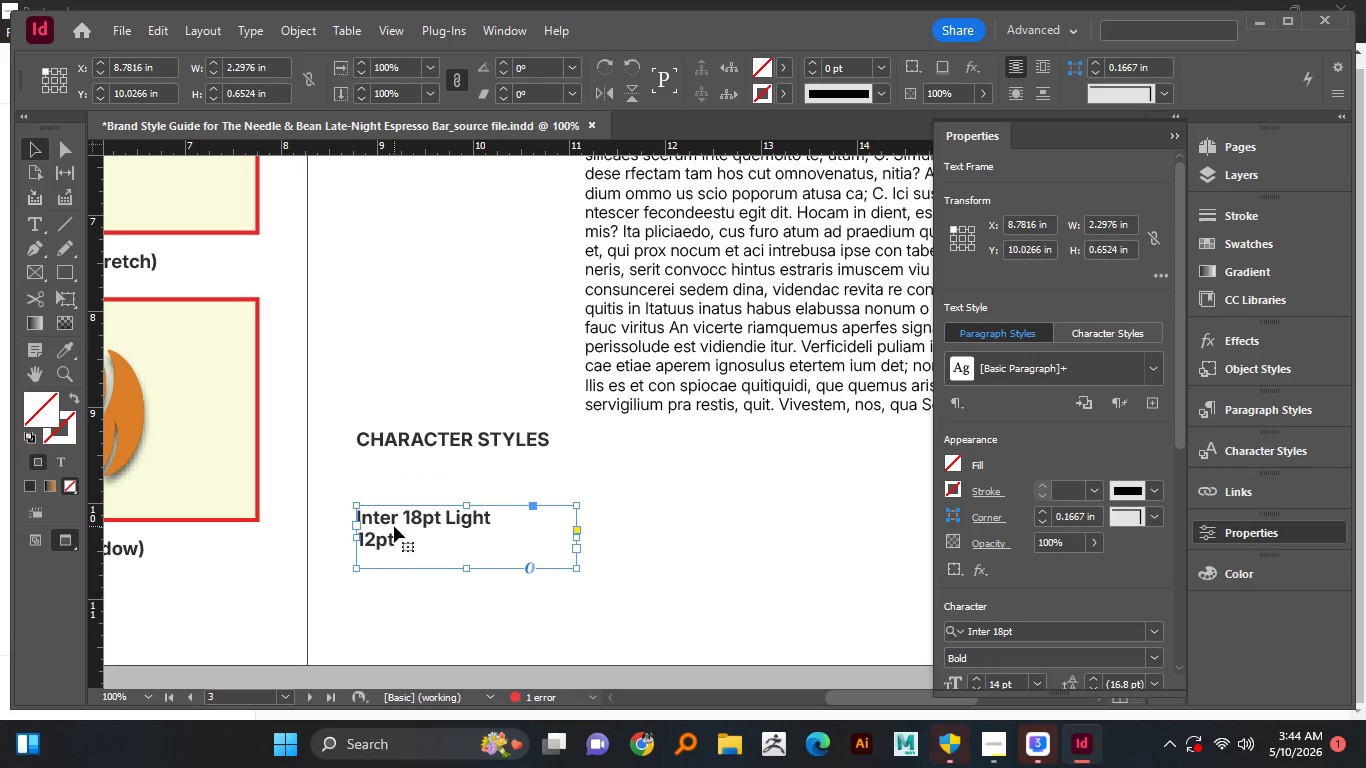 
double_click([395, 526])
 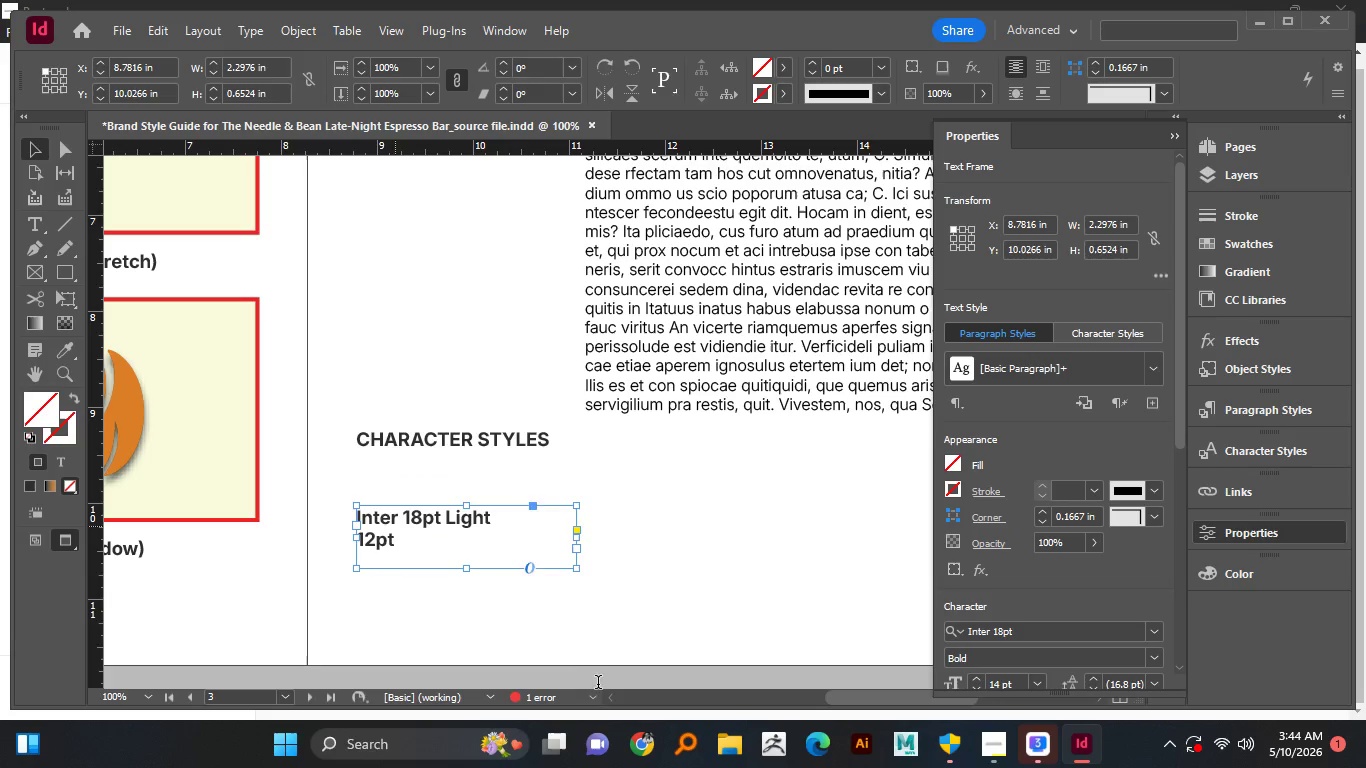 
key(Control+A)
 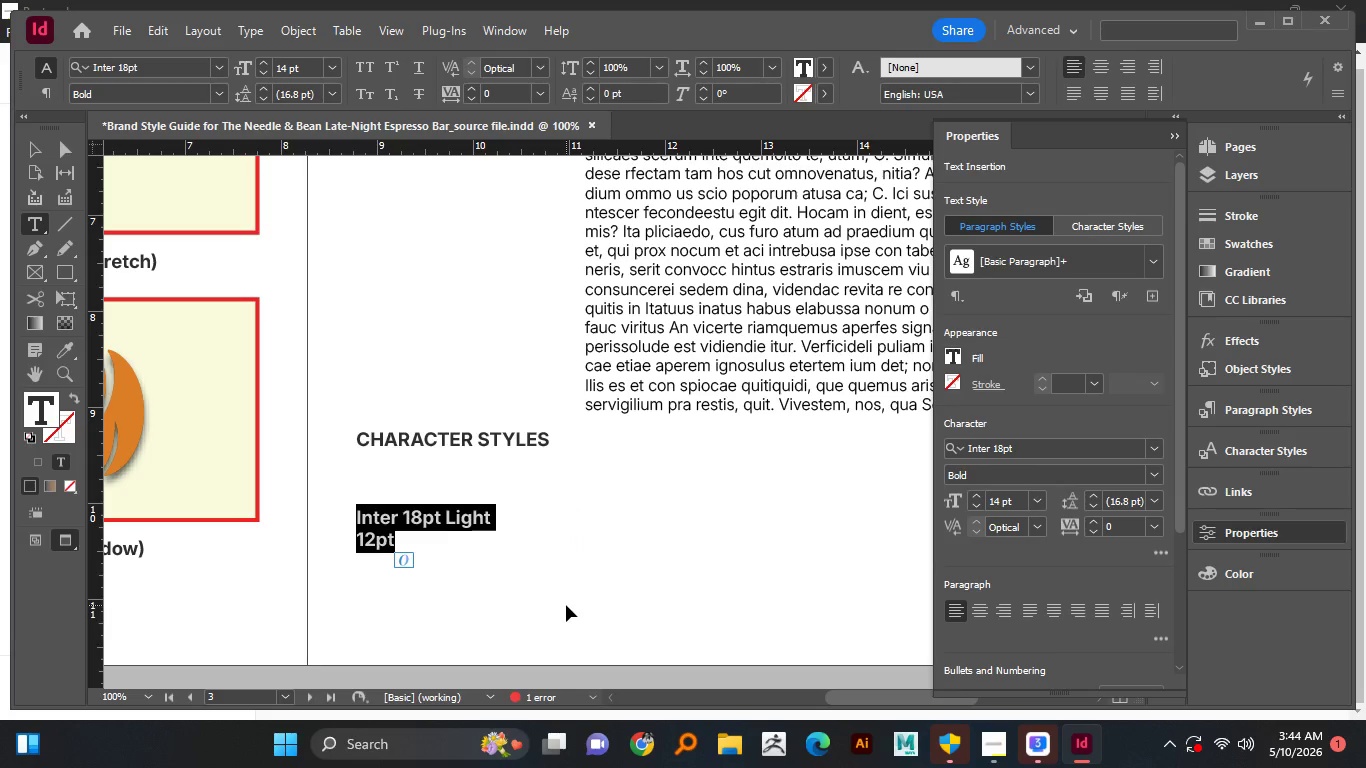 
type(Playfair )
key(Backspace)
type(it)
key(Backspace)
key(Backspace)
type( )
 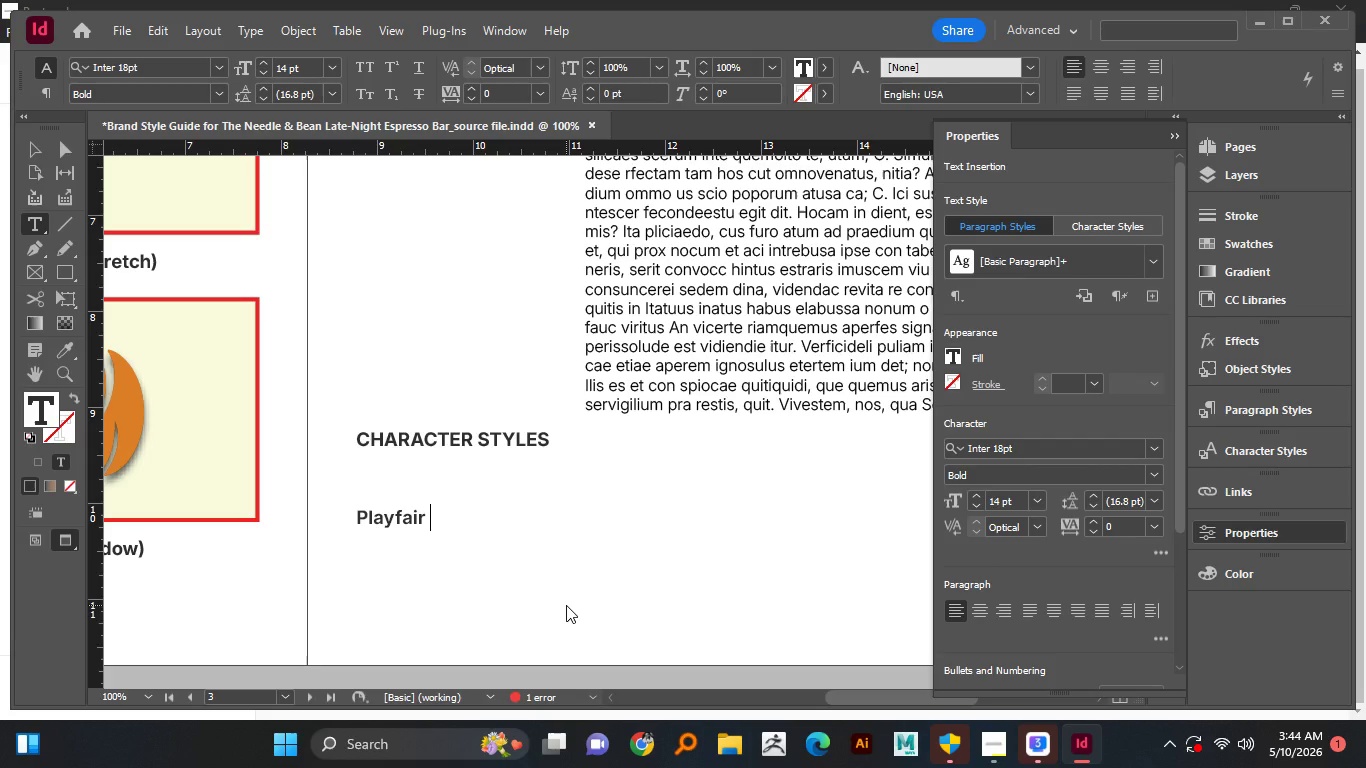 
hold_key(key=A, duration=8.25)
 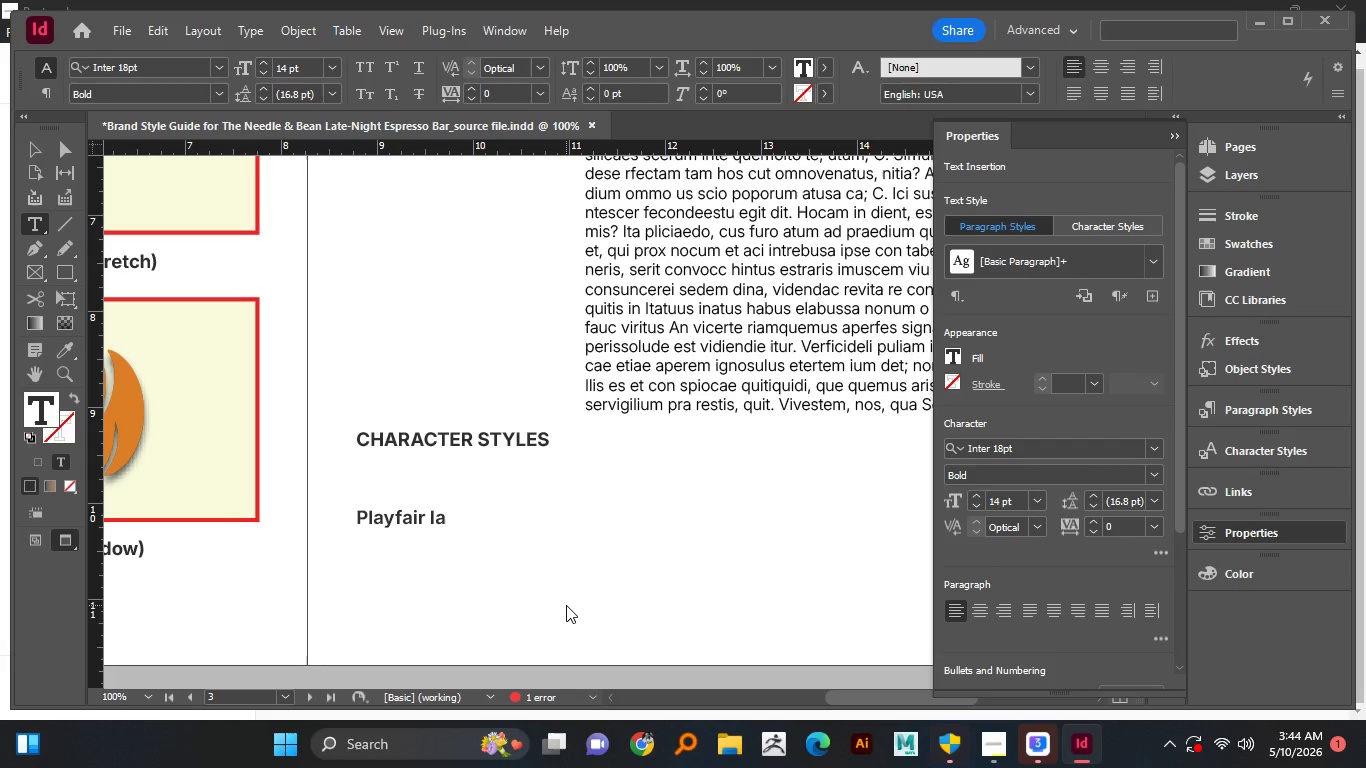 
key(Control+Z)
 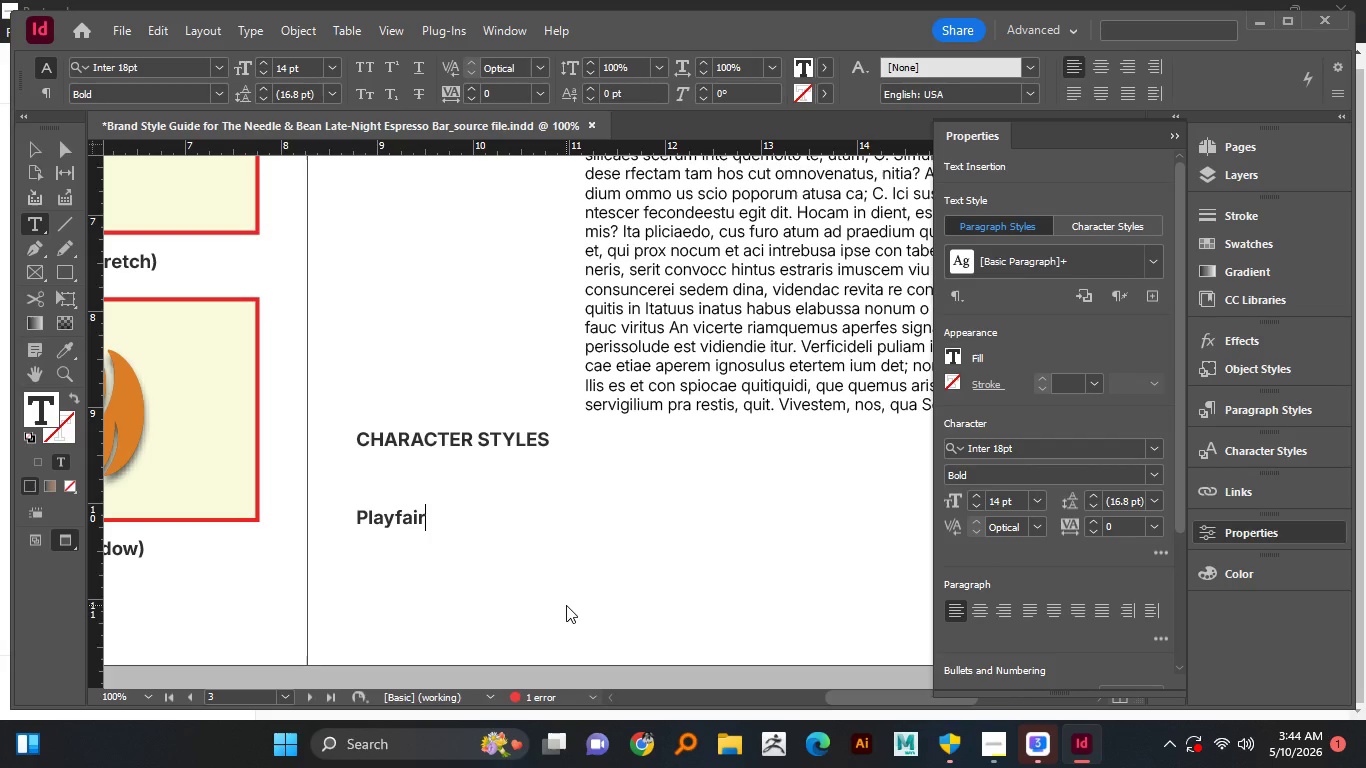 
type( I)
key(Backspace)
type(talic)
 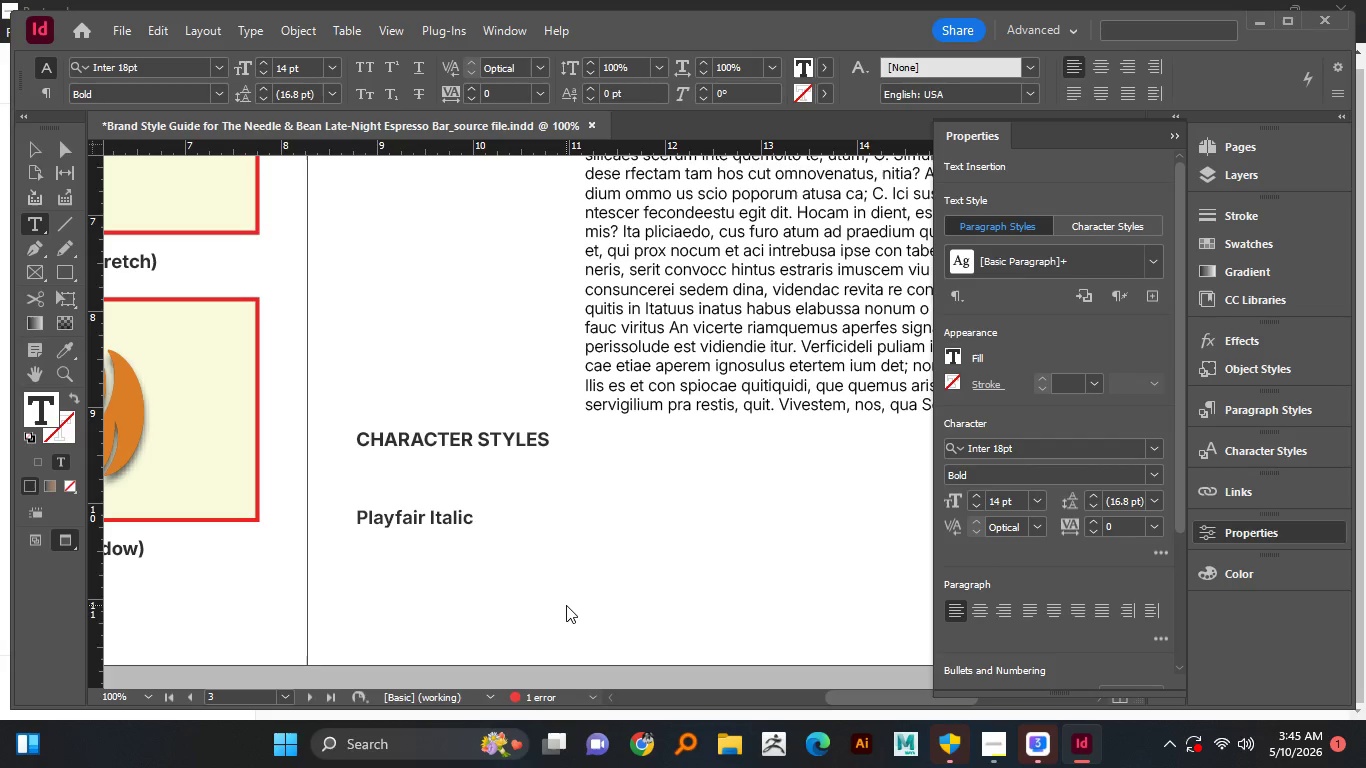 
hold_key(key=AltLeft, duration=0.8)
left_click_drag(start_coordinate=[384, 437], to_coordinate=[389, 475])
 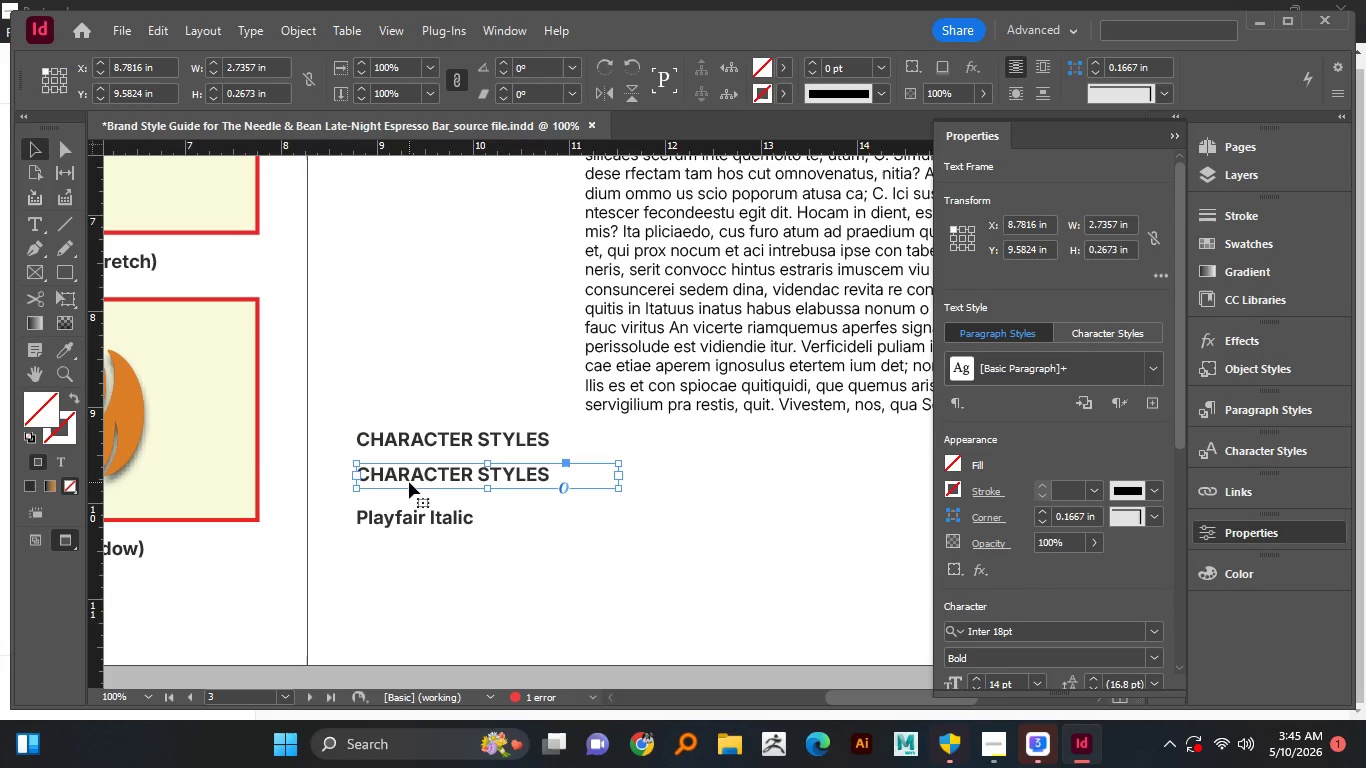 
hold_key(key=ShiftLeft, duration=0.69)
 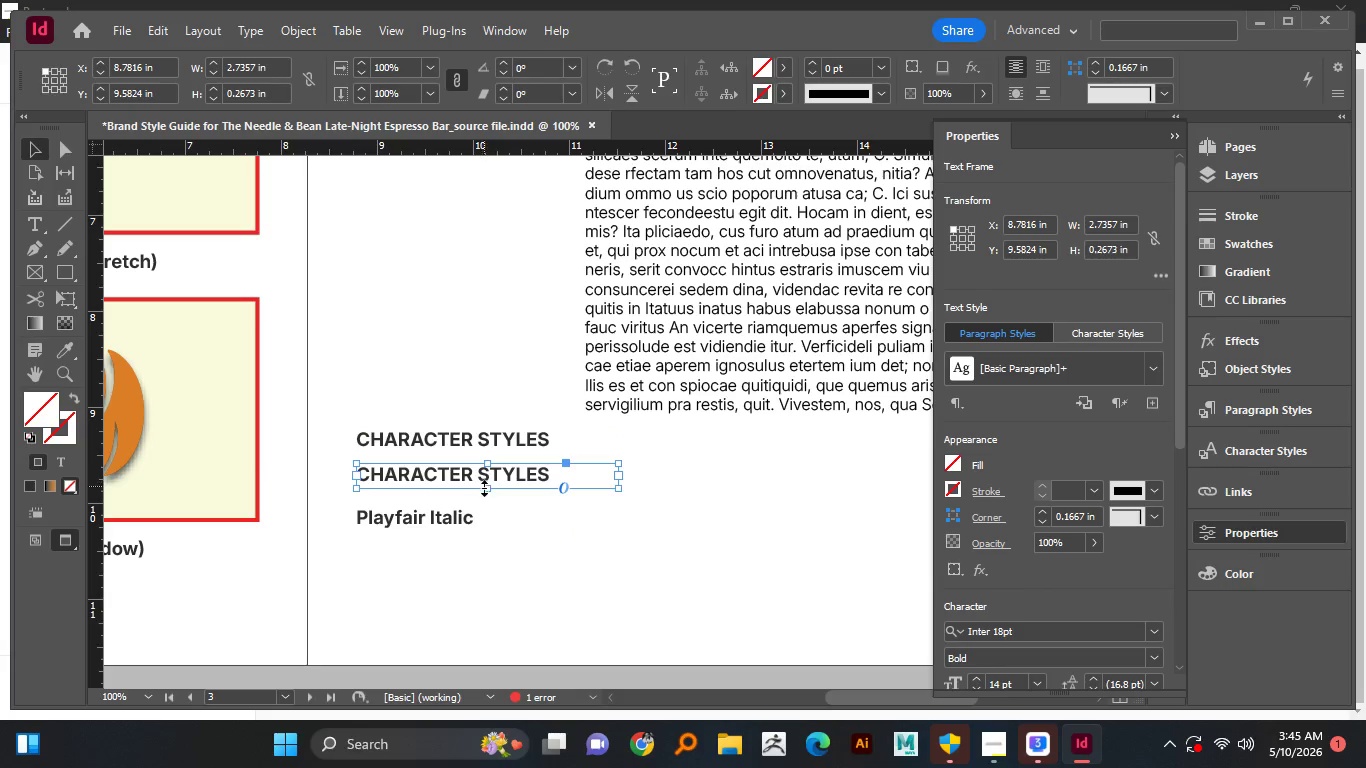 
left_click_drag(start_coordinate=[485, 489], to_coordinate=[488, 509])
 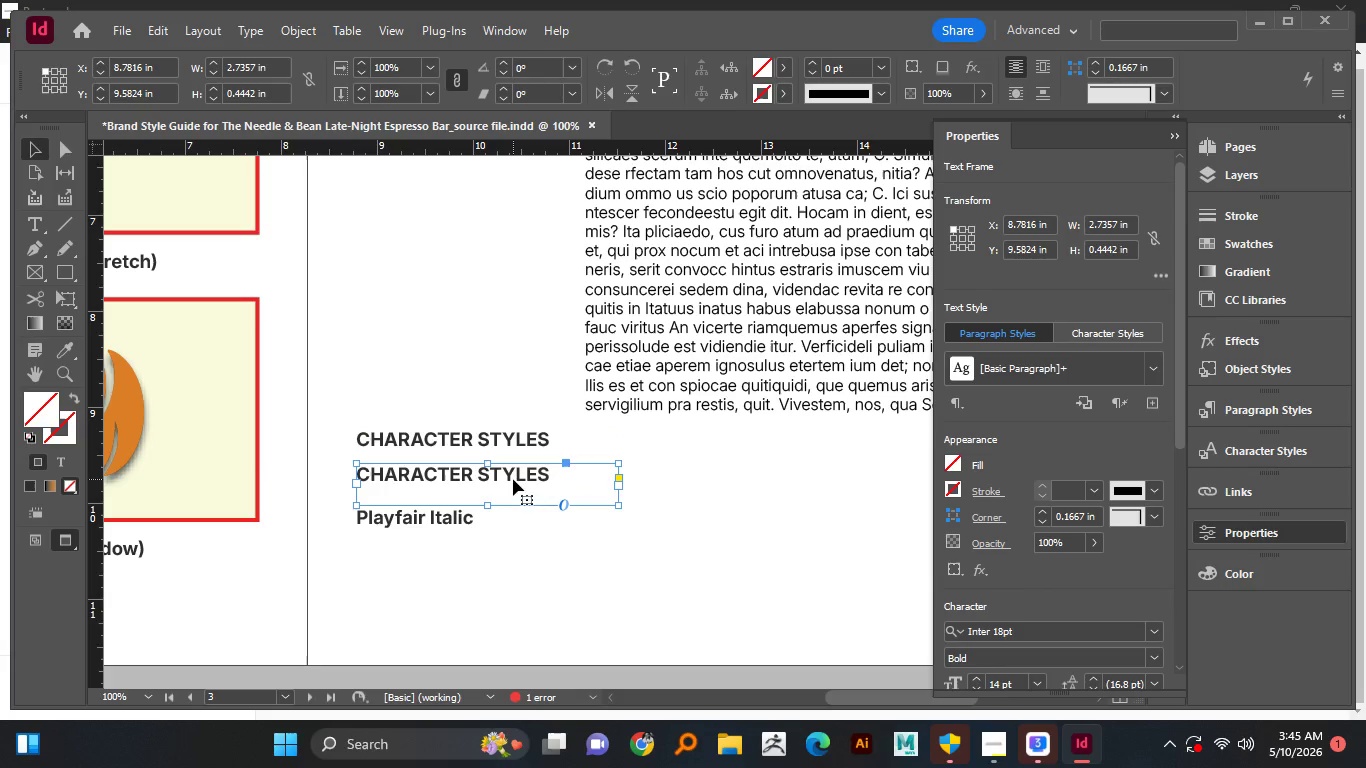 
double_click([513, 479])
 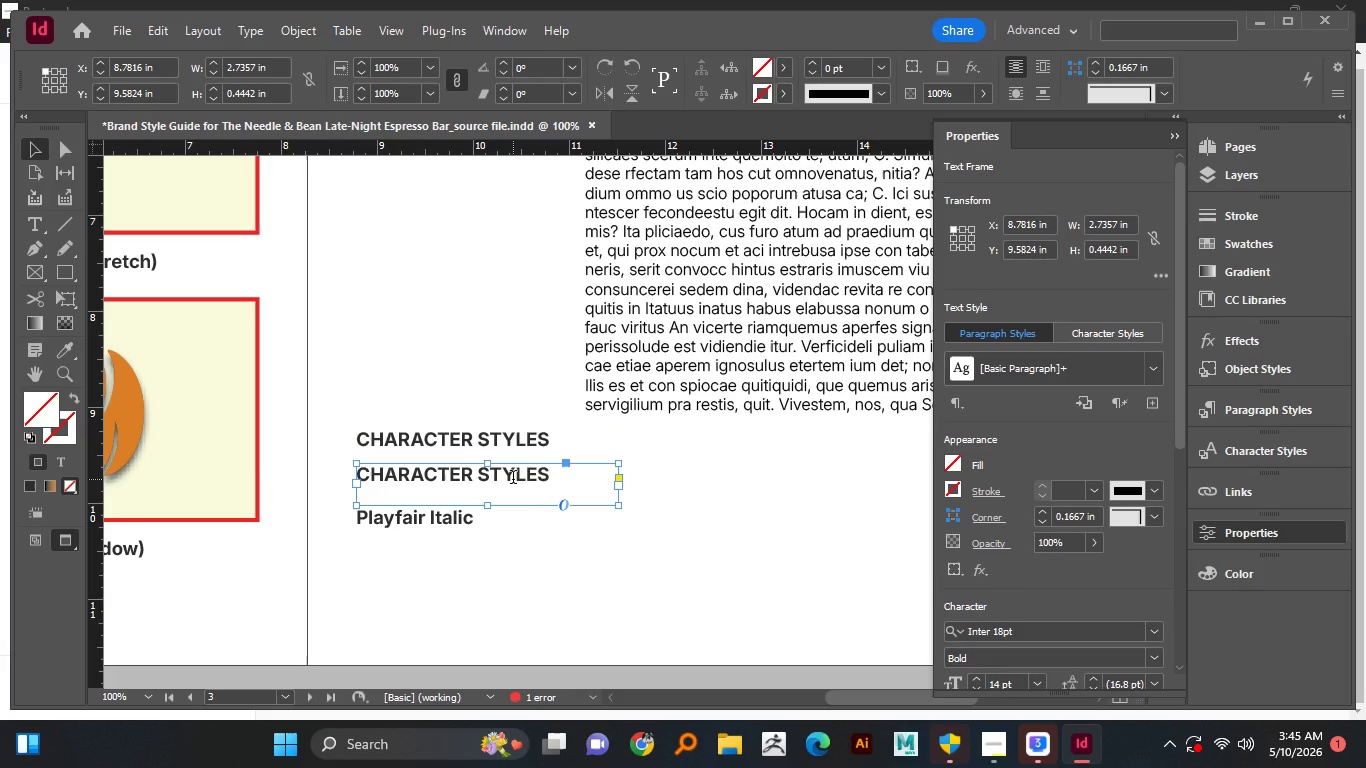 
key(Control+A)
 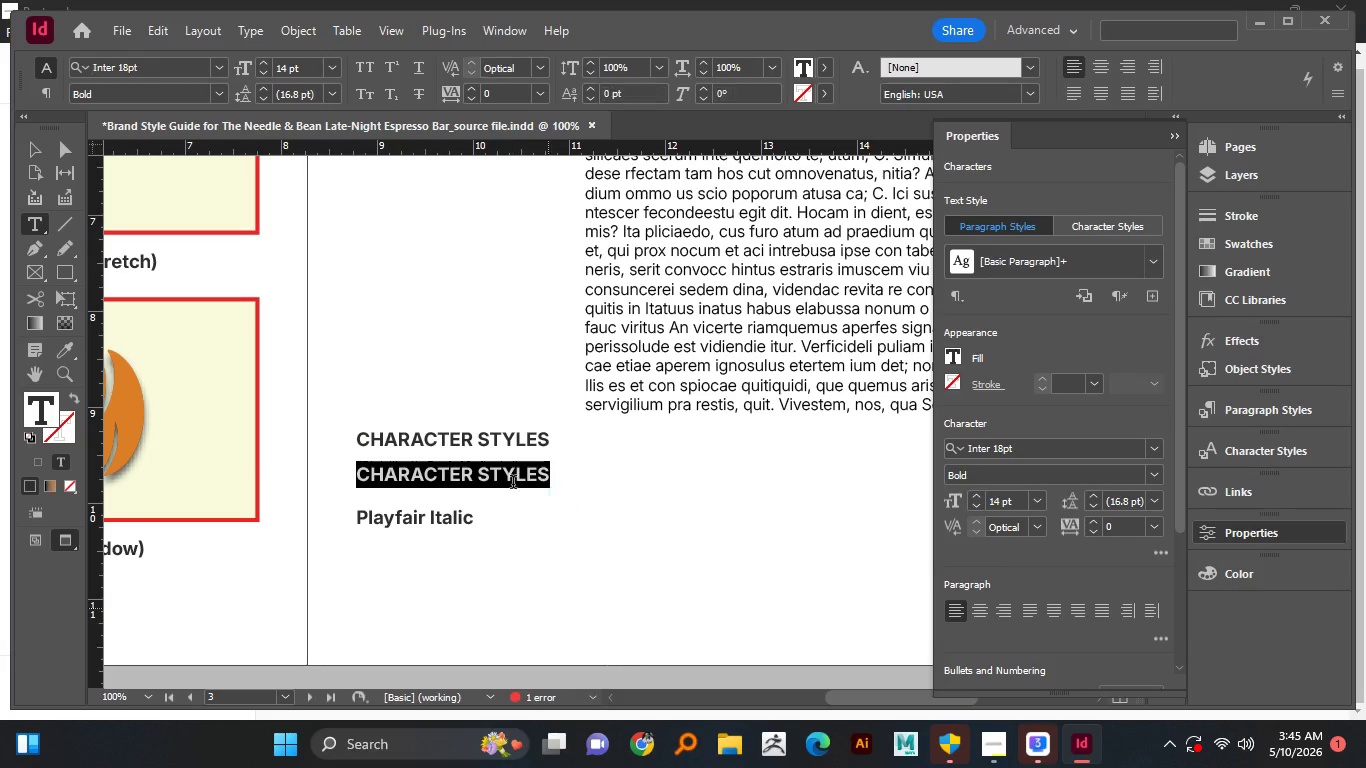 
type(EM)
key(Backspace)
type(mphasis)
 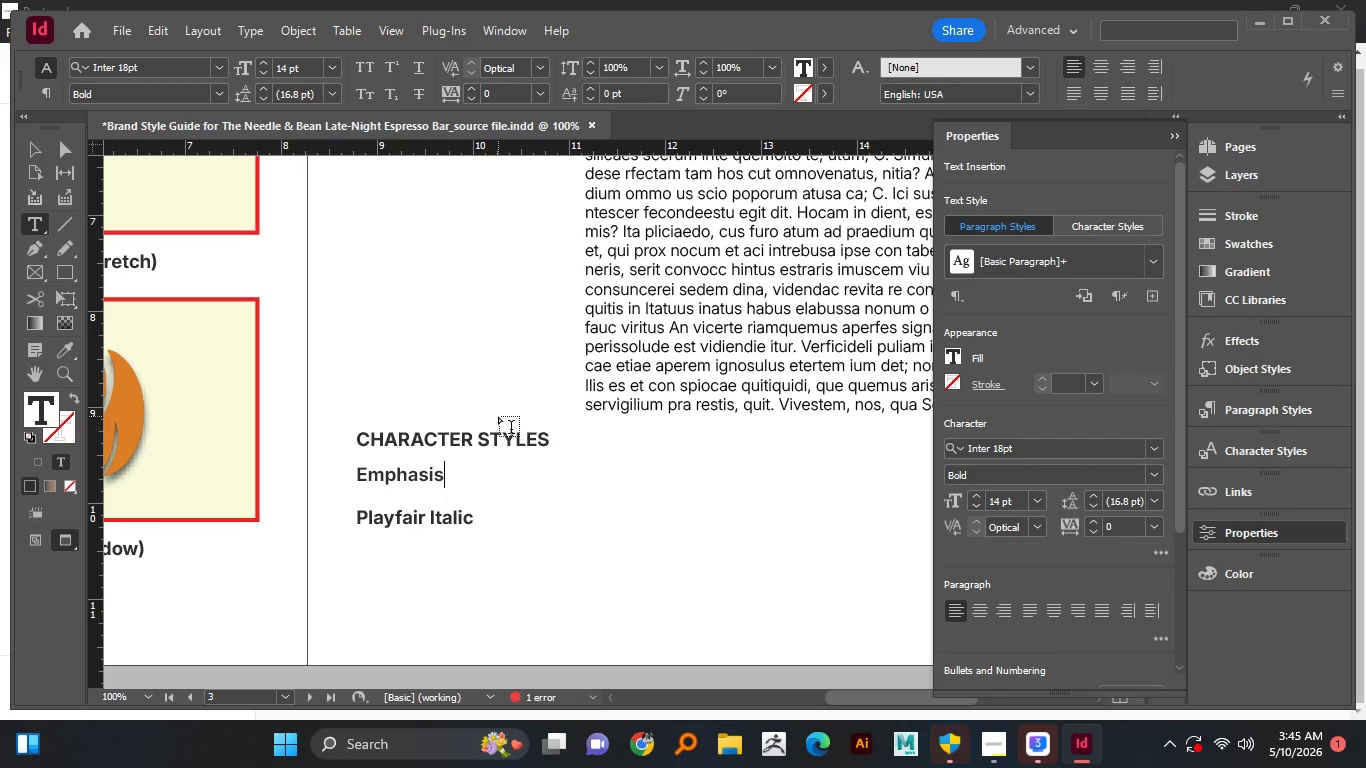 
key(Control+S)
 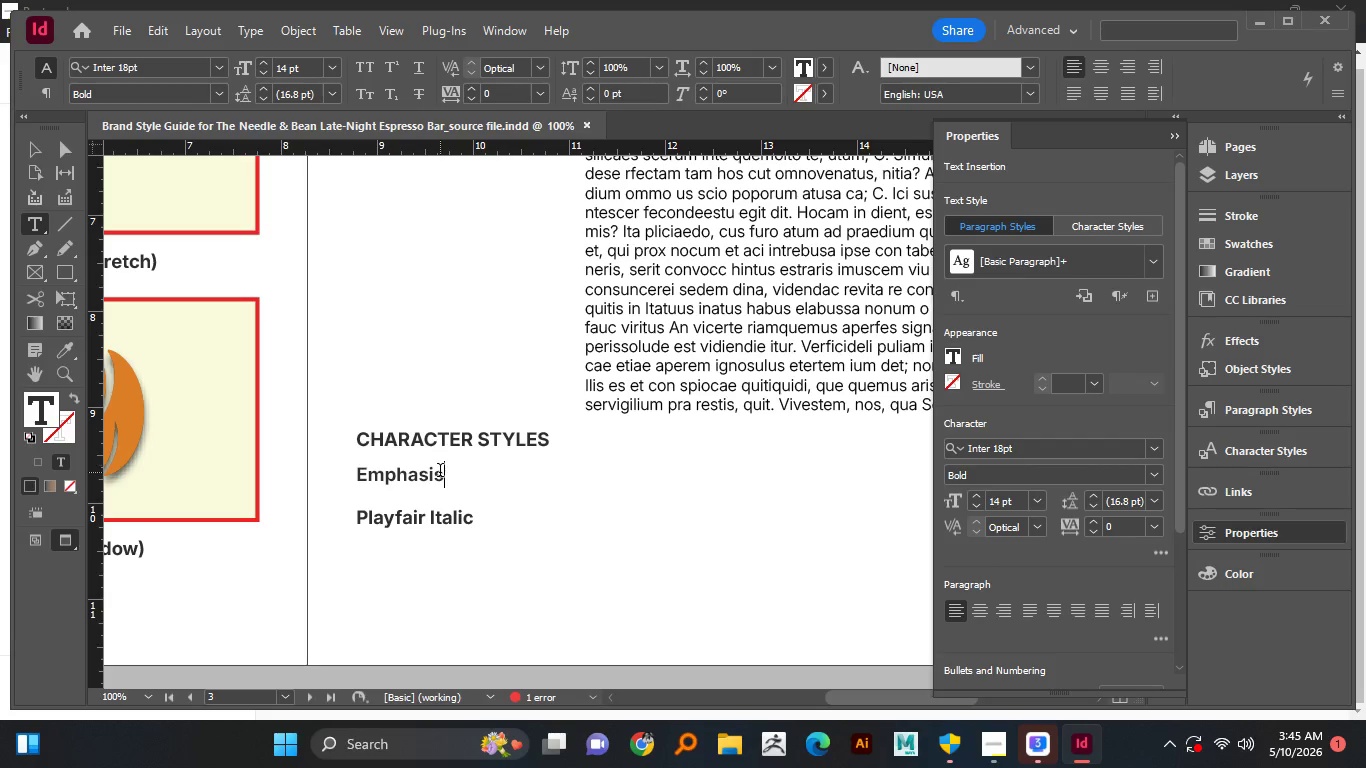 
left_click_drag(start_coordinate=[453, 471], to_coordinate=[326, 464])
 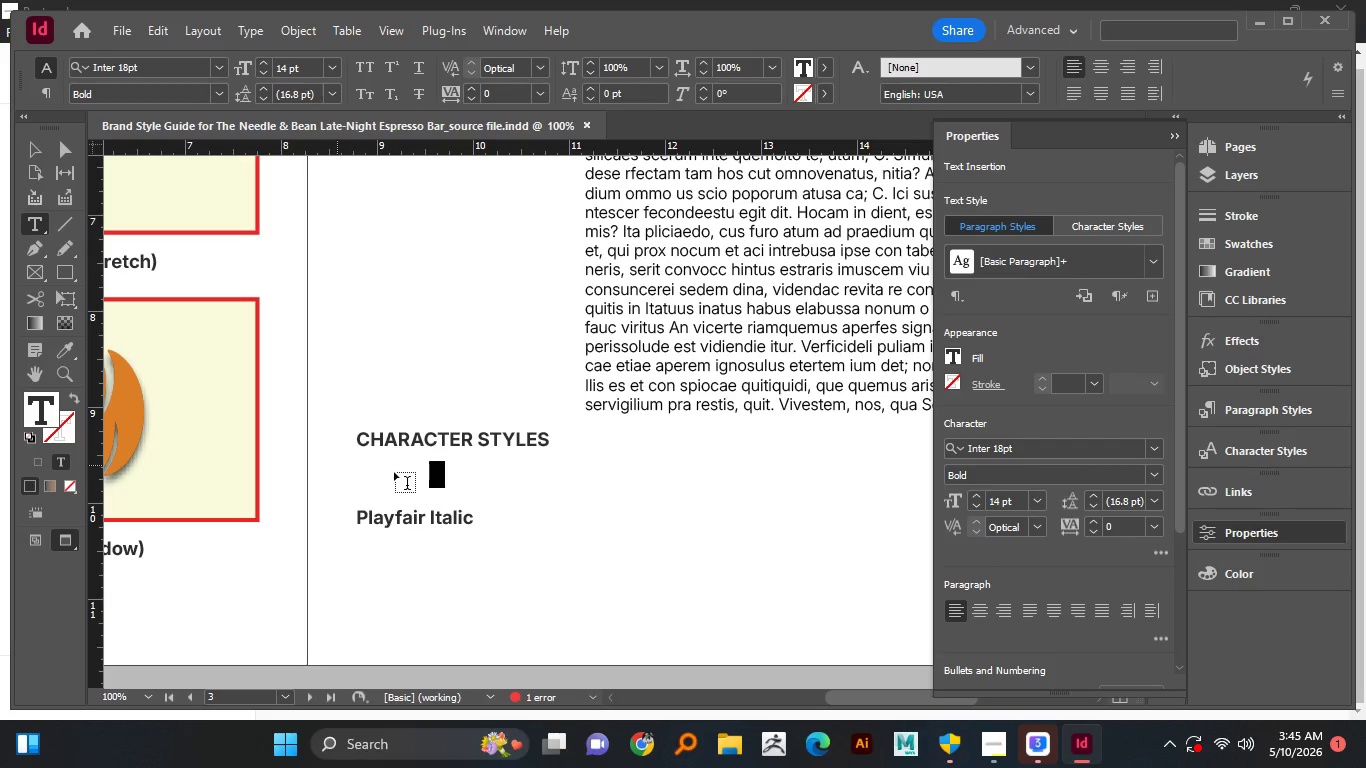 
key(Control+A)
 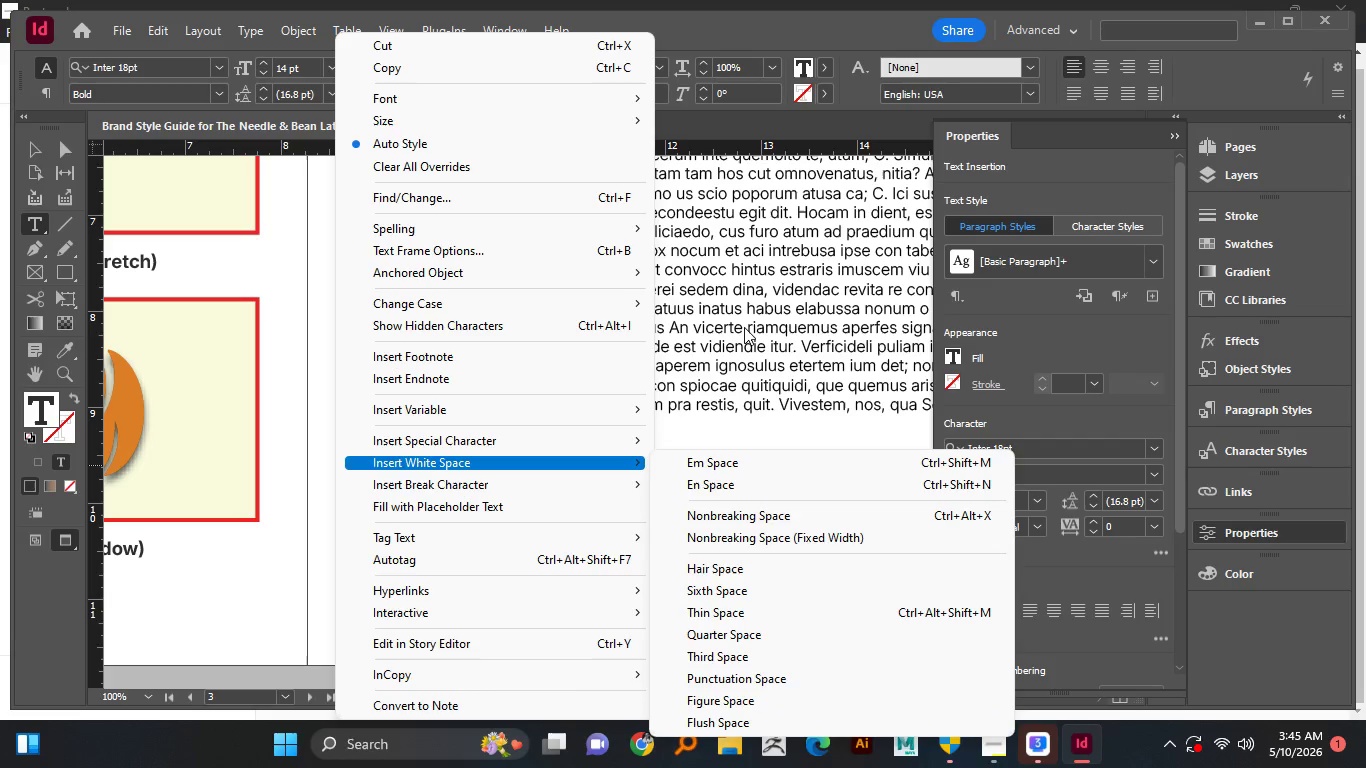 
left_click([763, 266])
 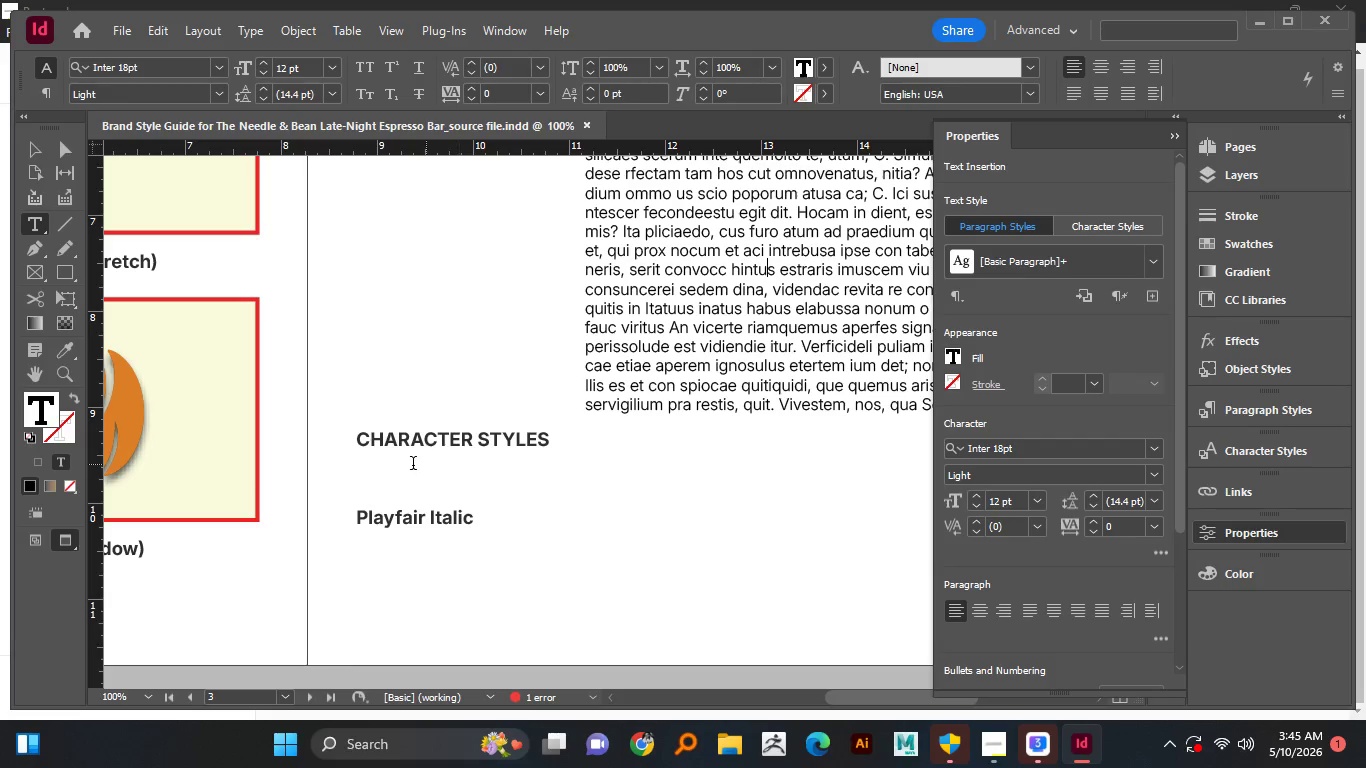 
left_click([411, 467])
 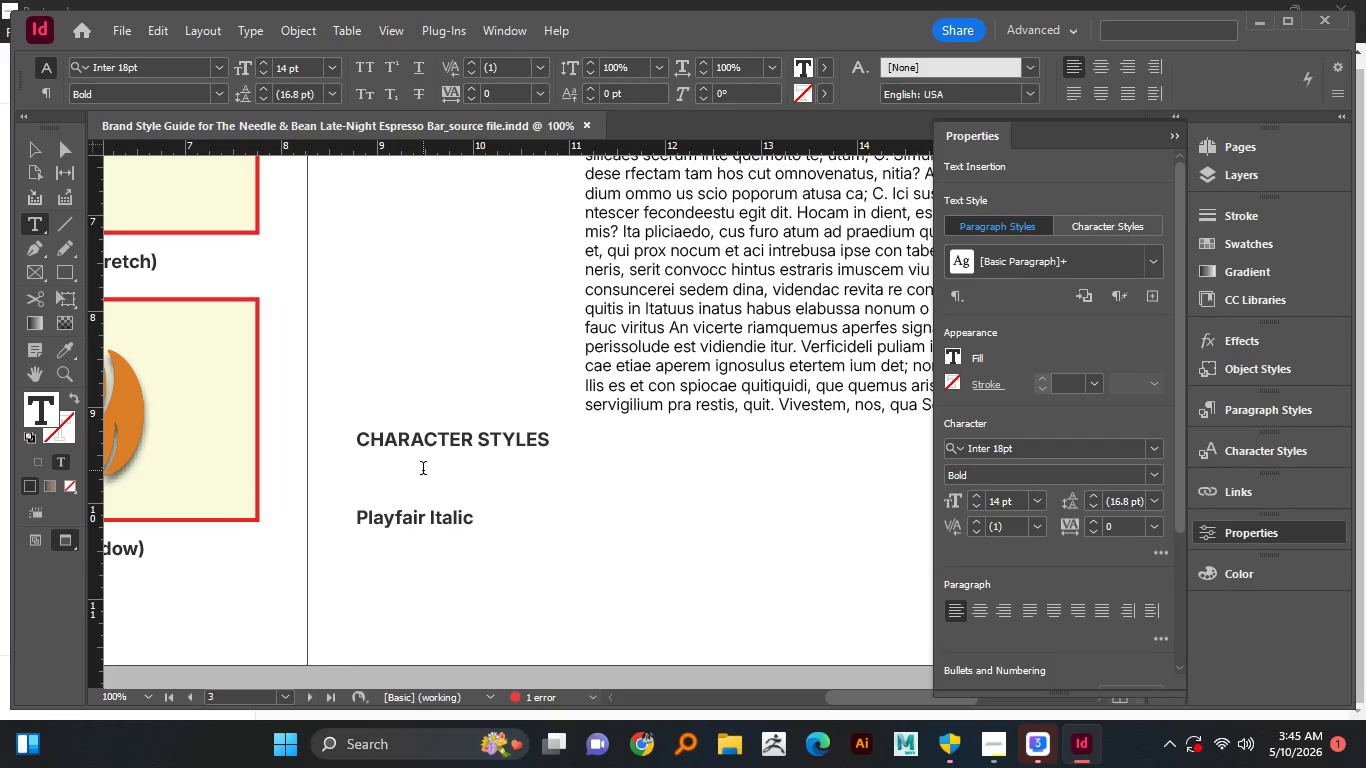 
key(Control+A)
 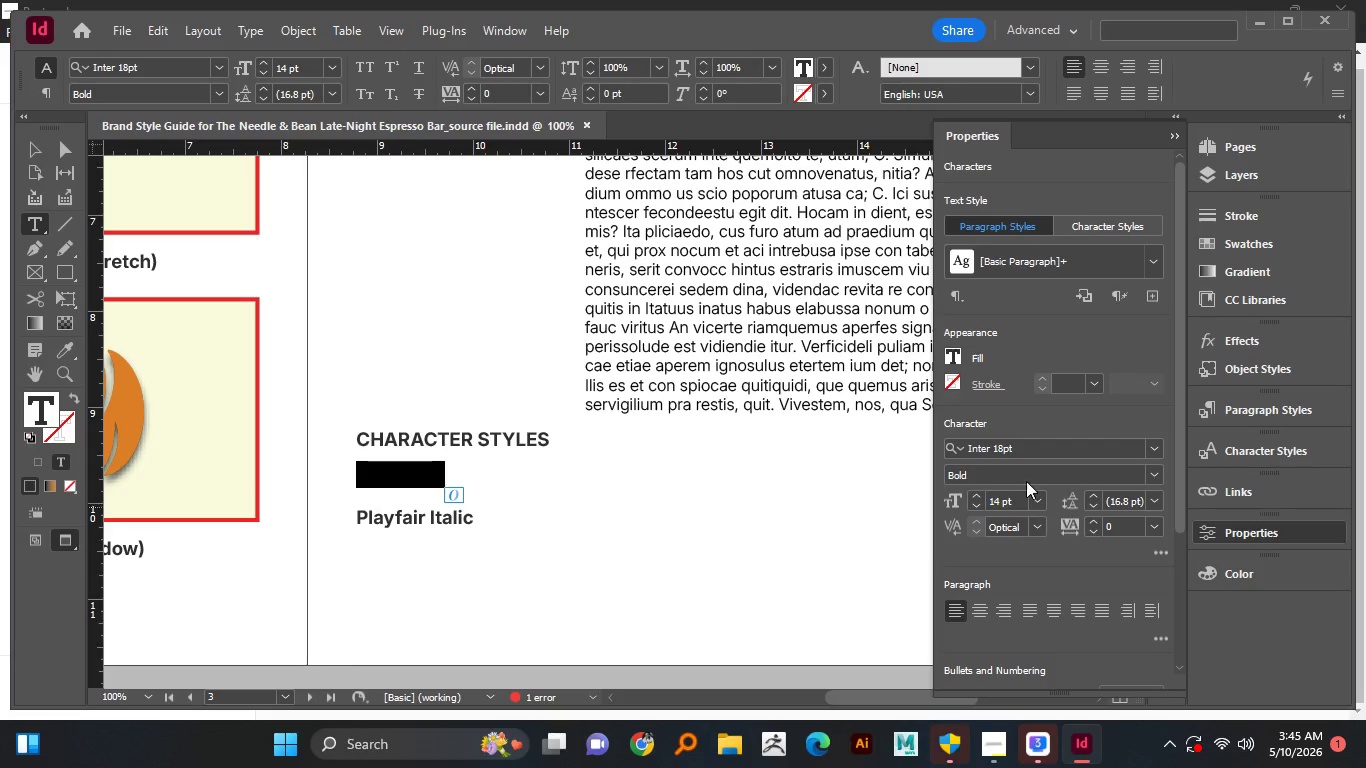 
left_click([1038, 451])
 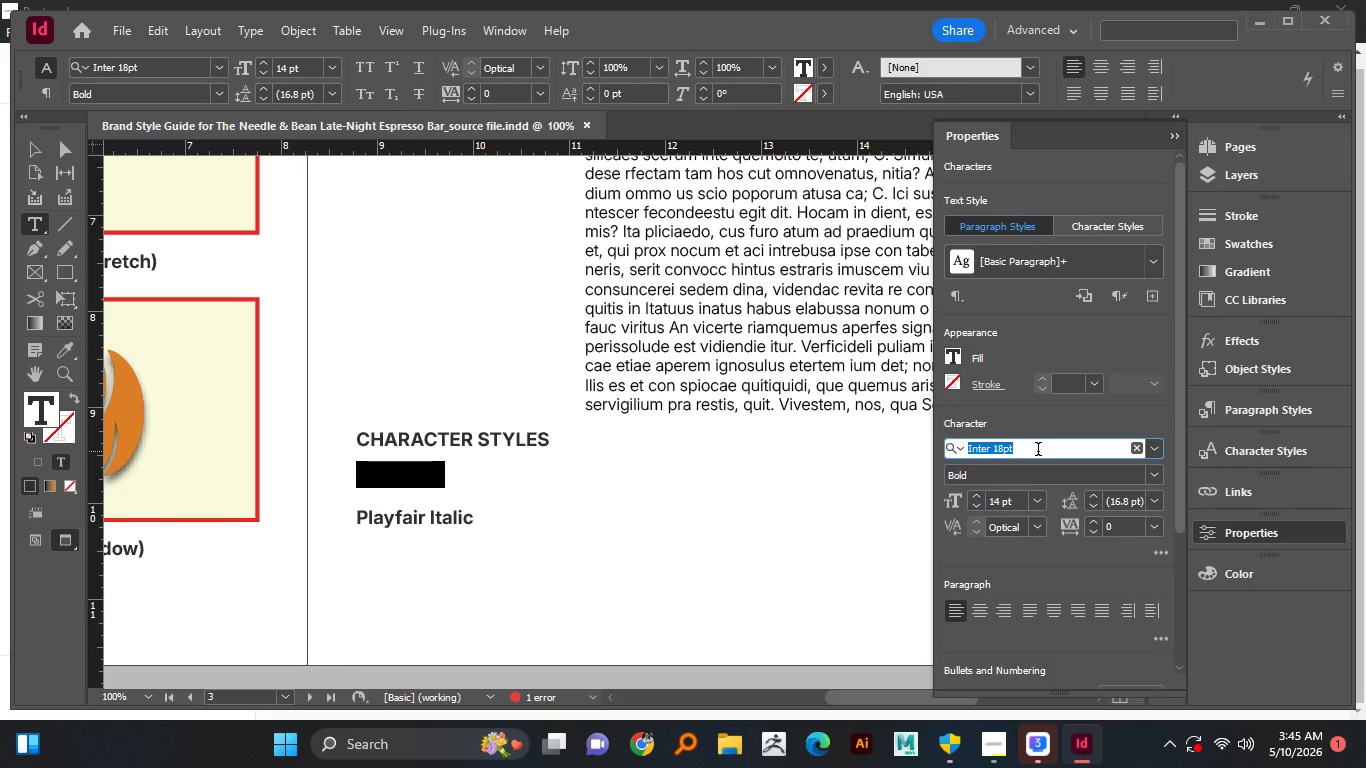 
type(play)
 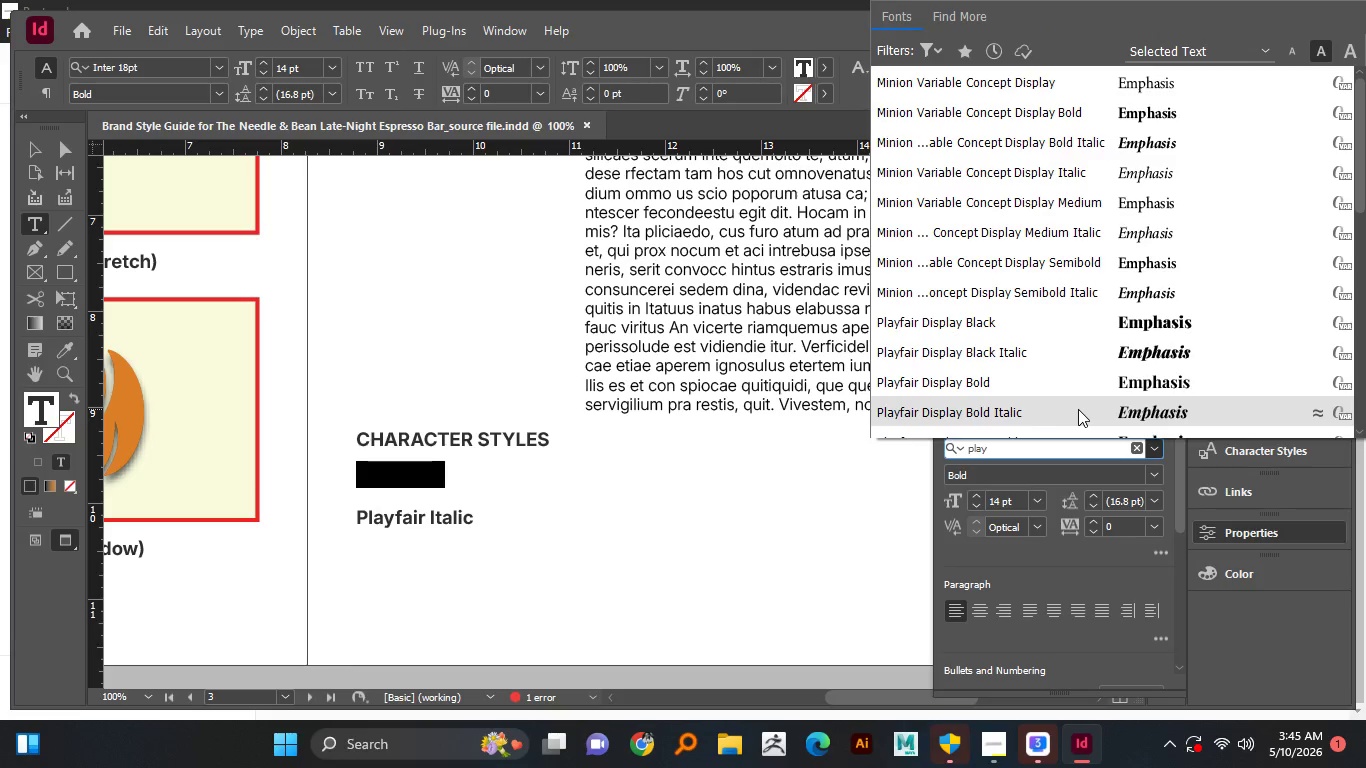 
left_click([1079, 409])
 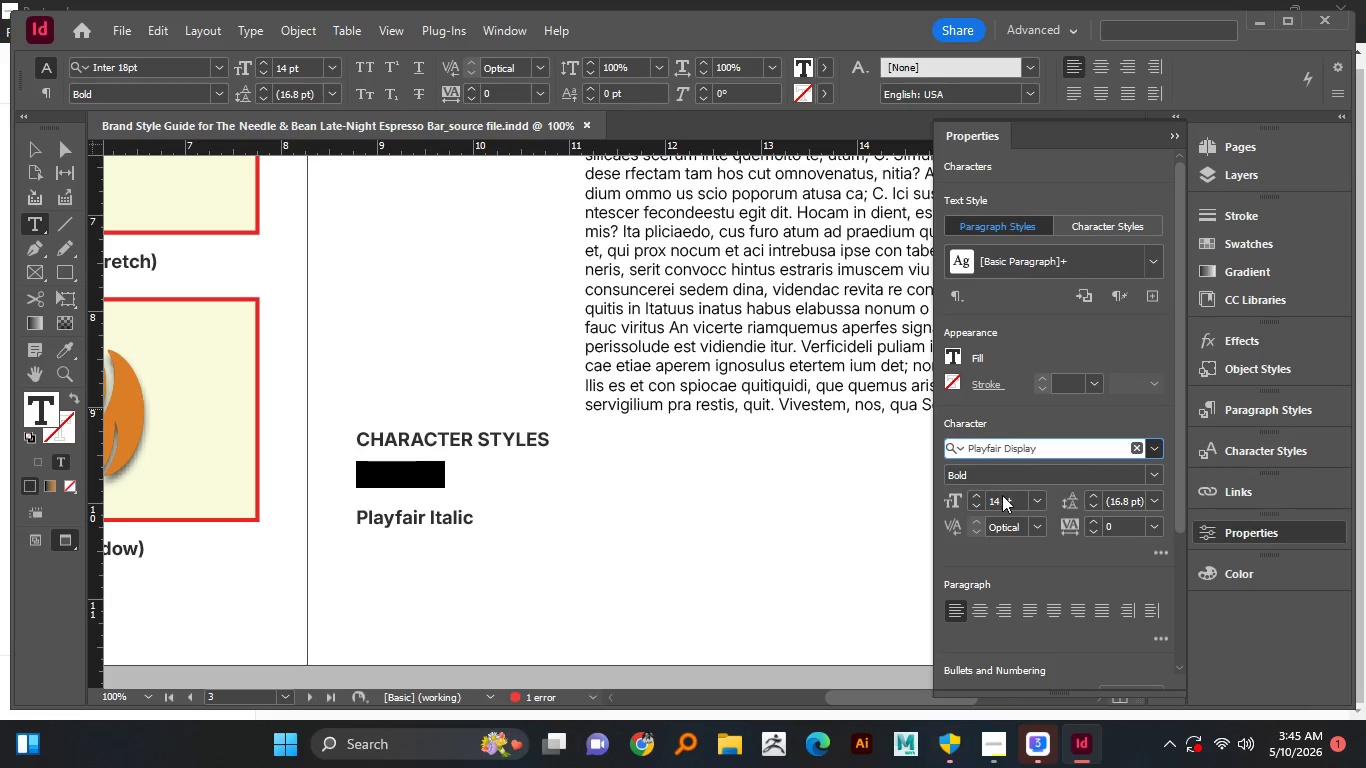 
left_click([976, 497])
 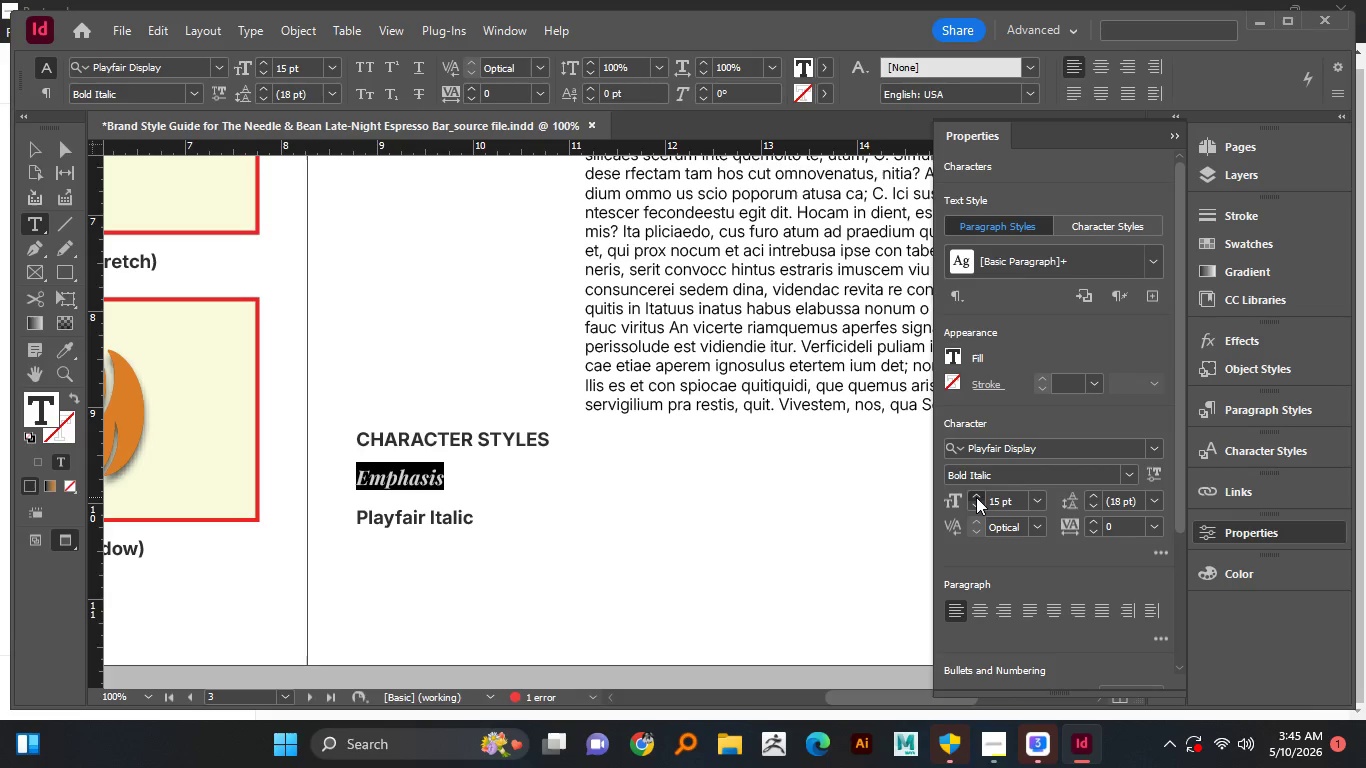 
double_click([976, 497])
 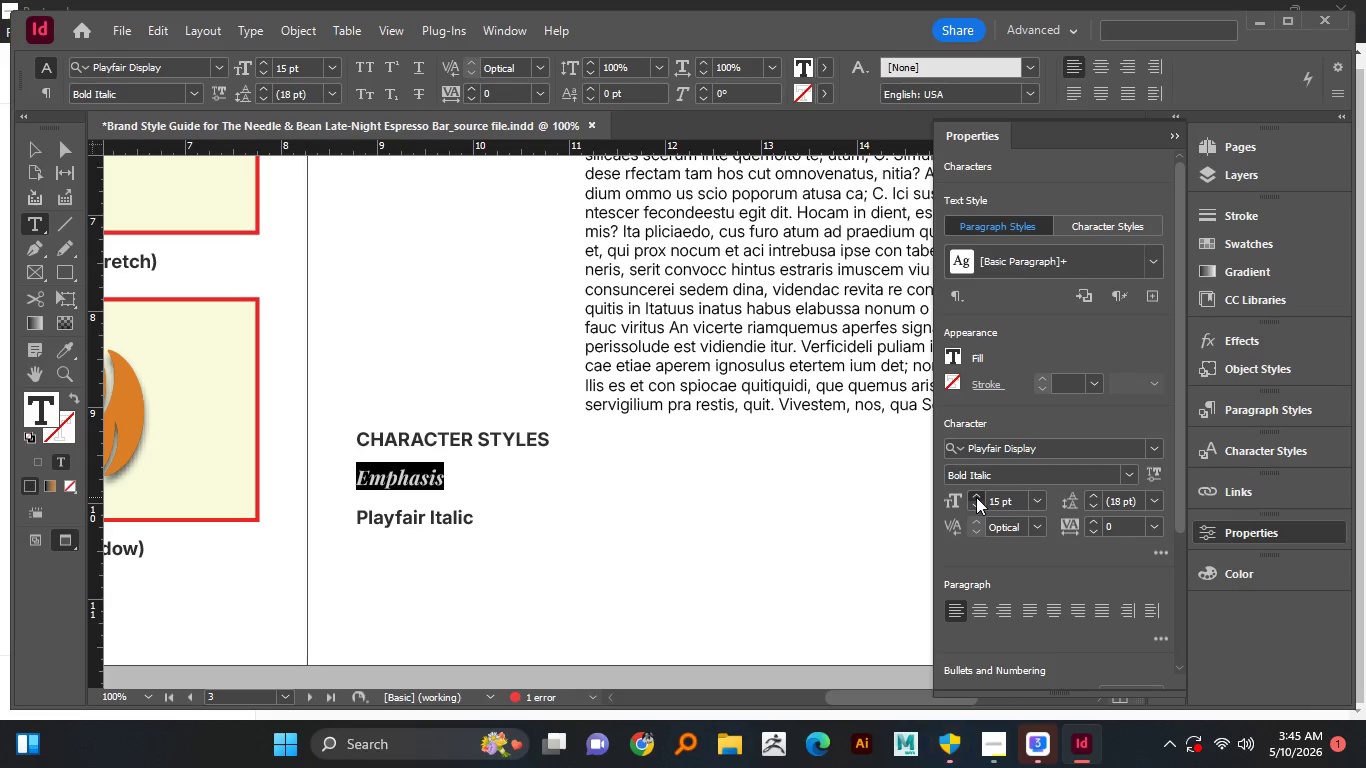 
triple_click([976, 497])
 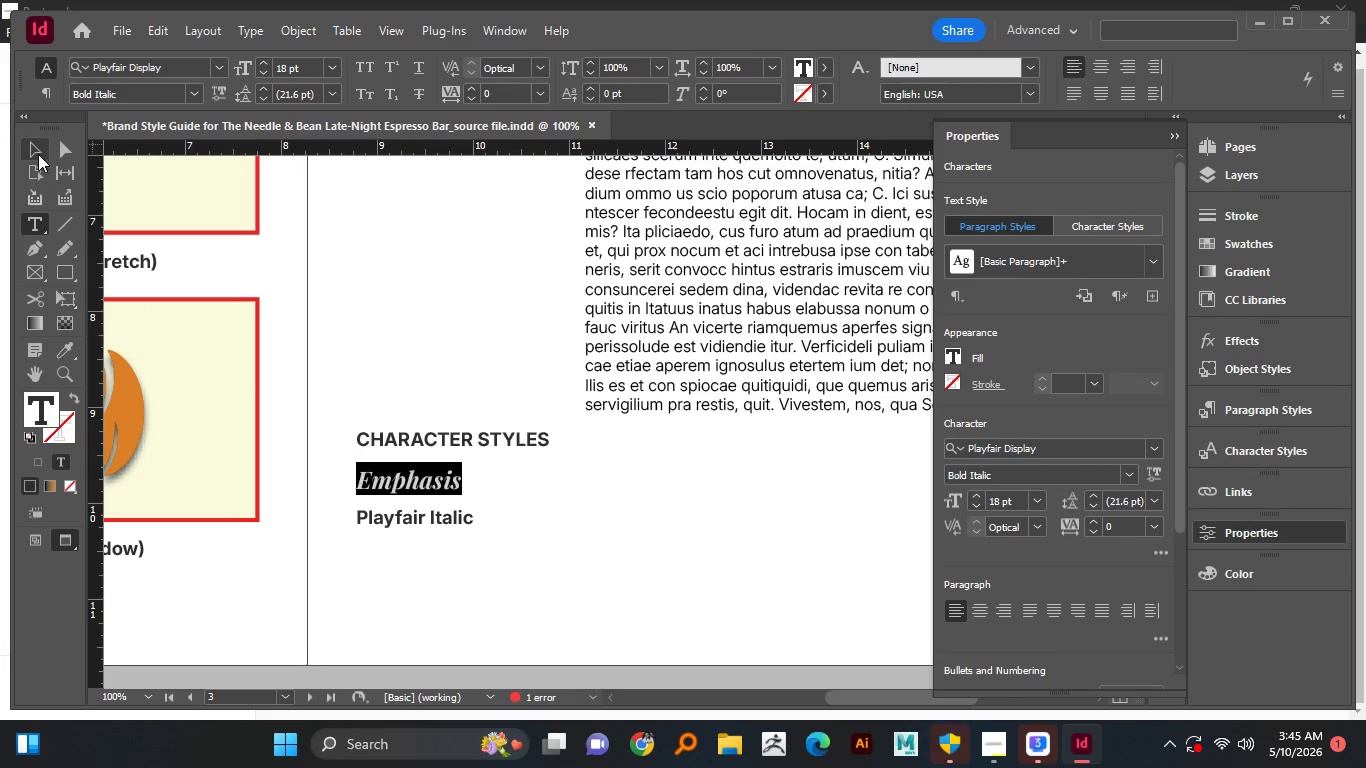 
left_click([564, 505])
 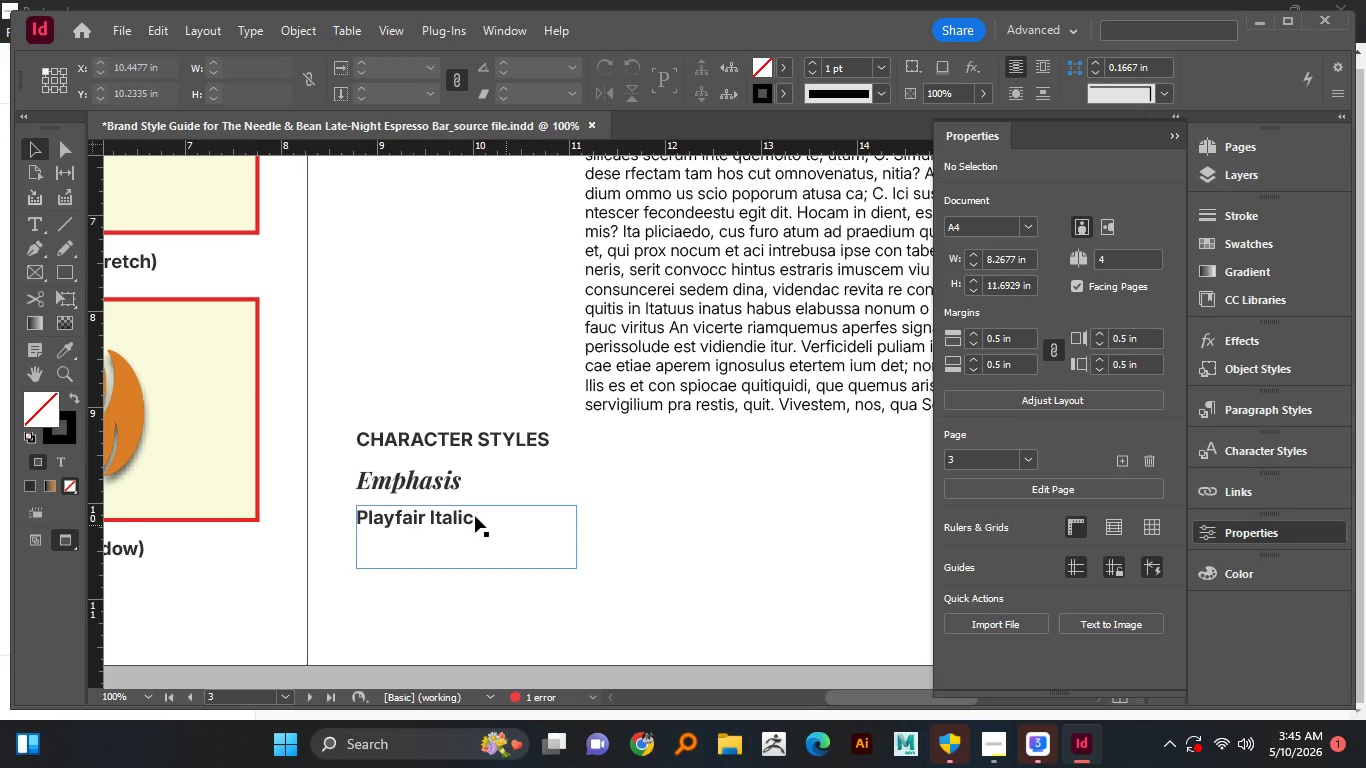 
left_click_drag(start_coordinate=[477, 440], to_coordinate=[725, 484])
 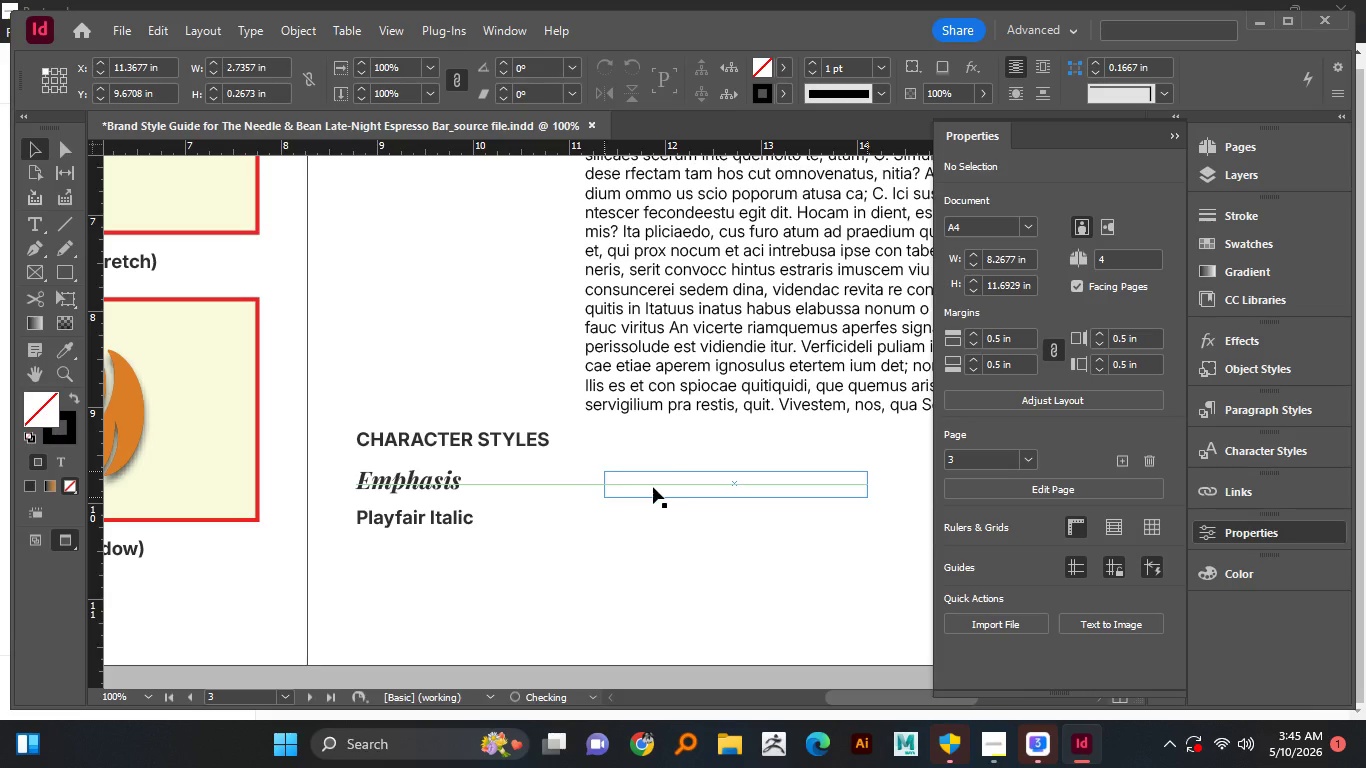 
hold_key(key=AltLeft, duration=1.53)
 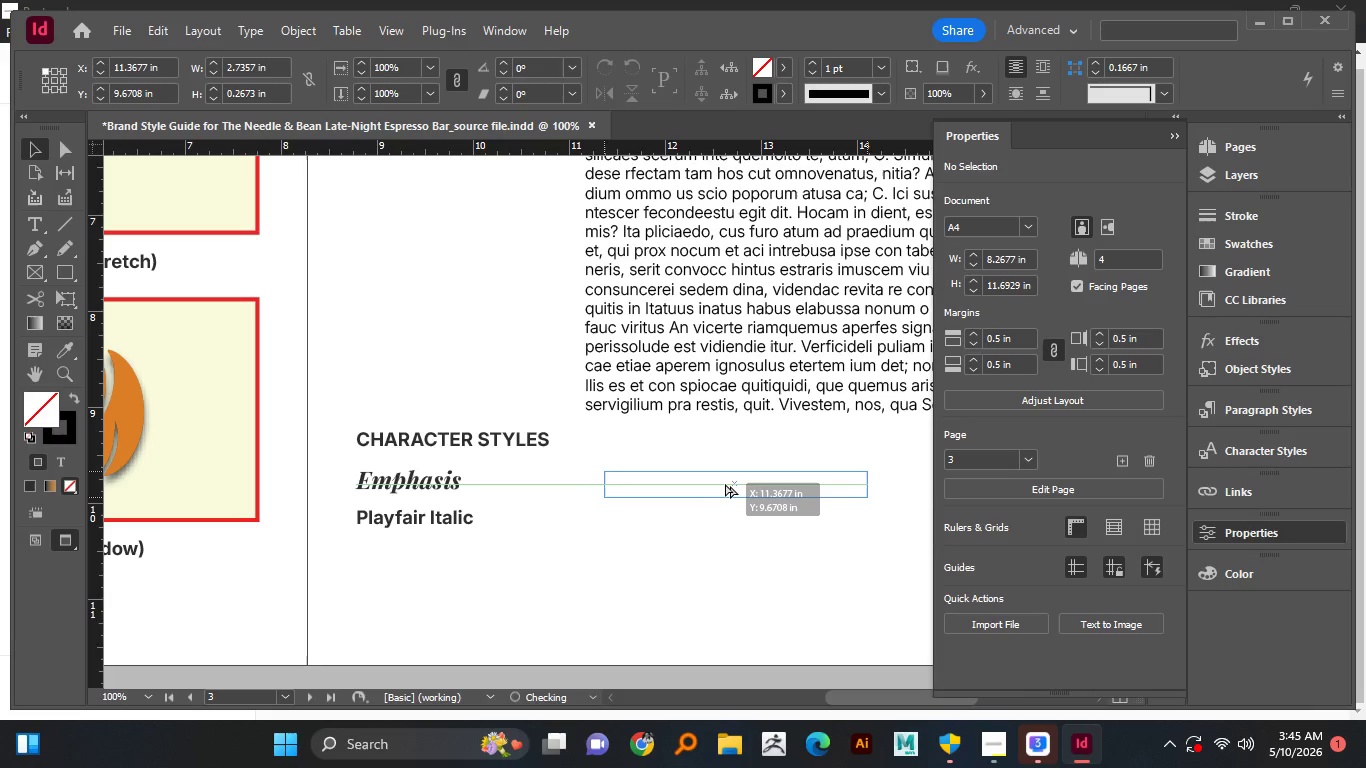 
hold_key(key=AltLeft, duration=1.19)
 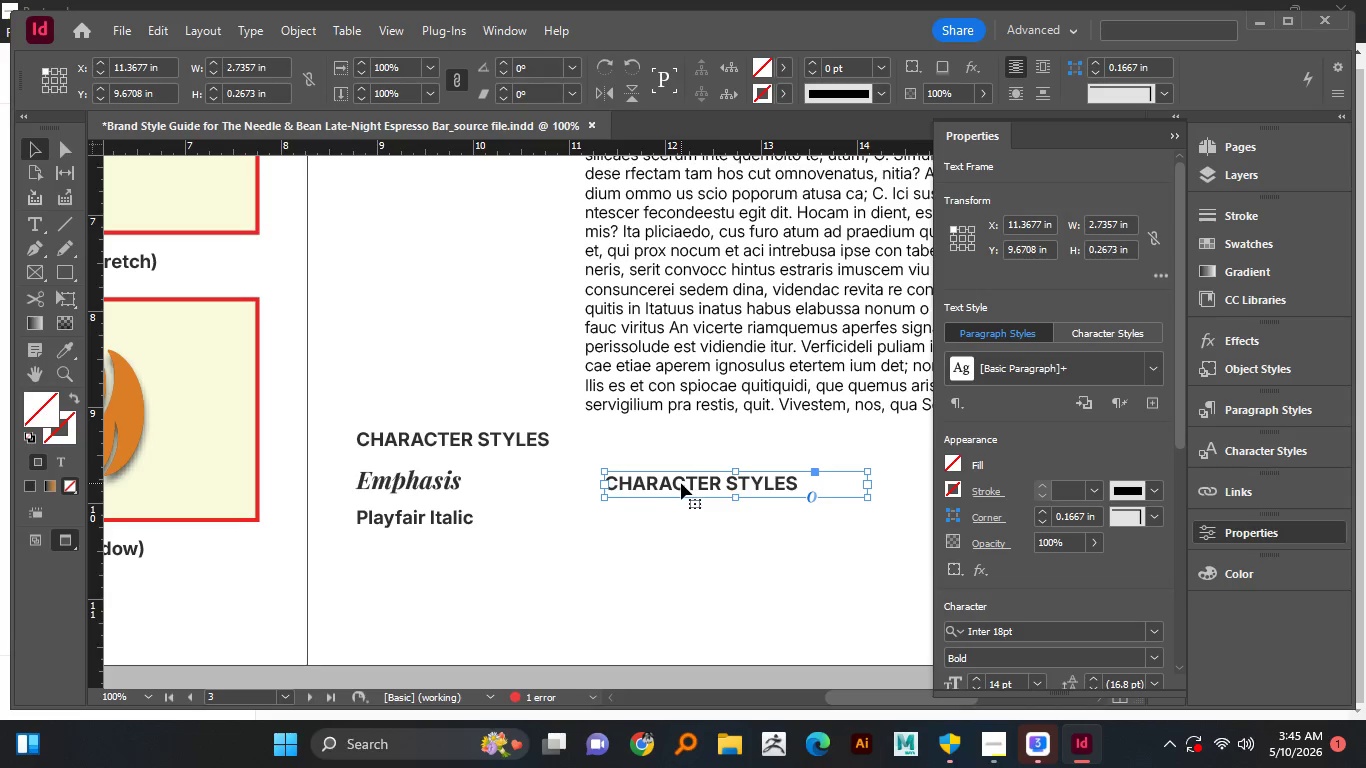 
left_click_drag(start_coordinate=[677, 484], to_coordinate=[660, 485])
 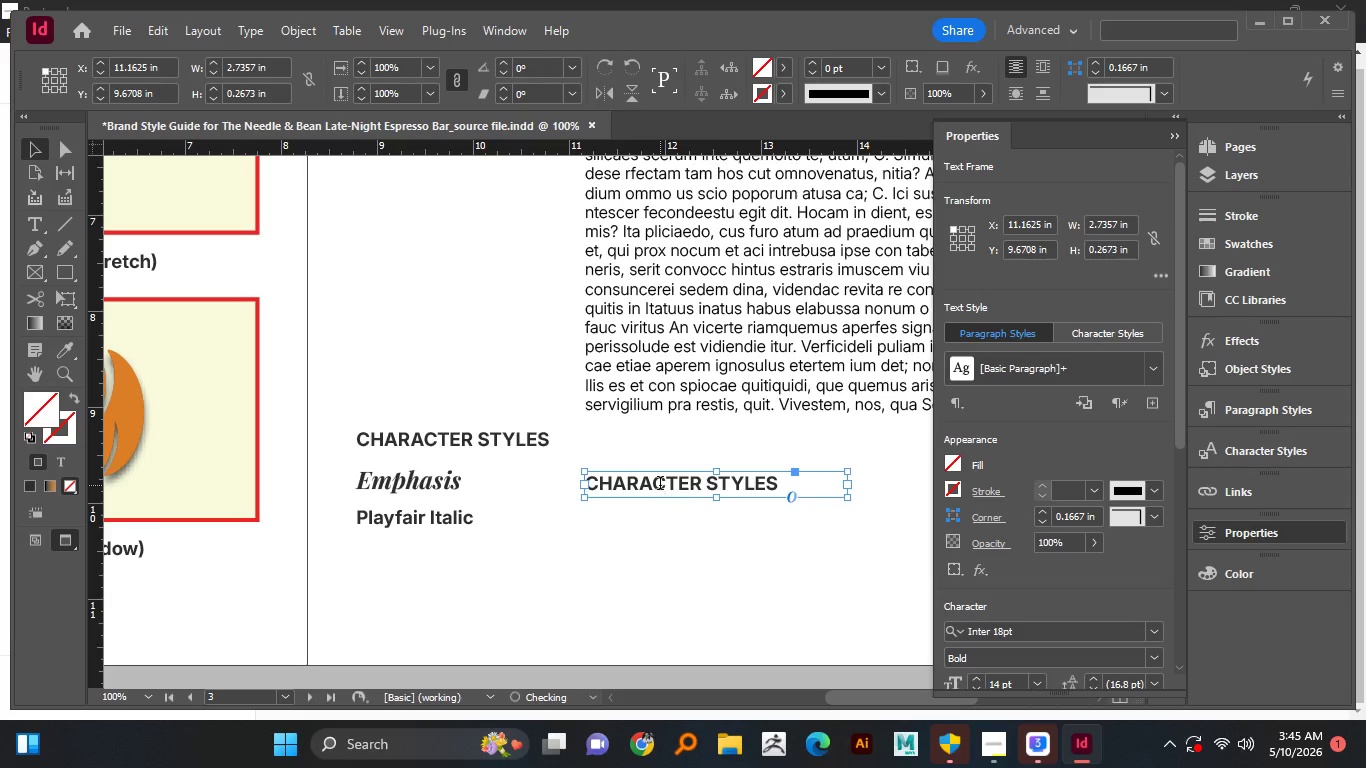 
hold_key(key=ShiftLeft, duration=1.25)
 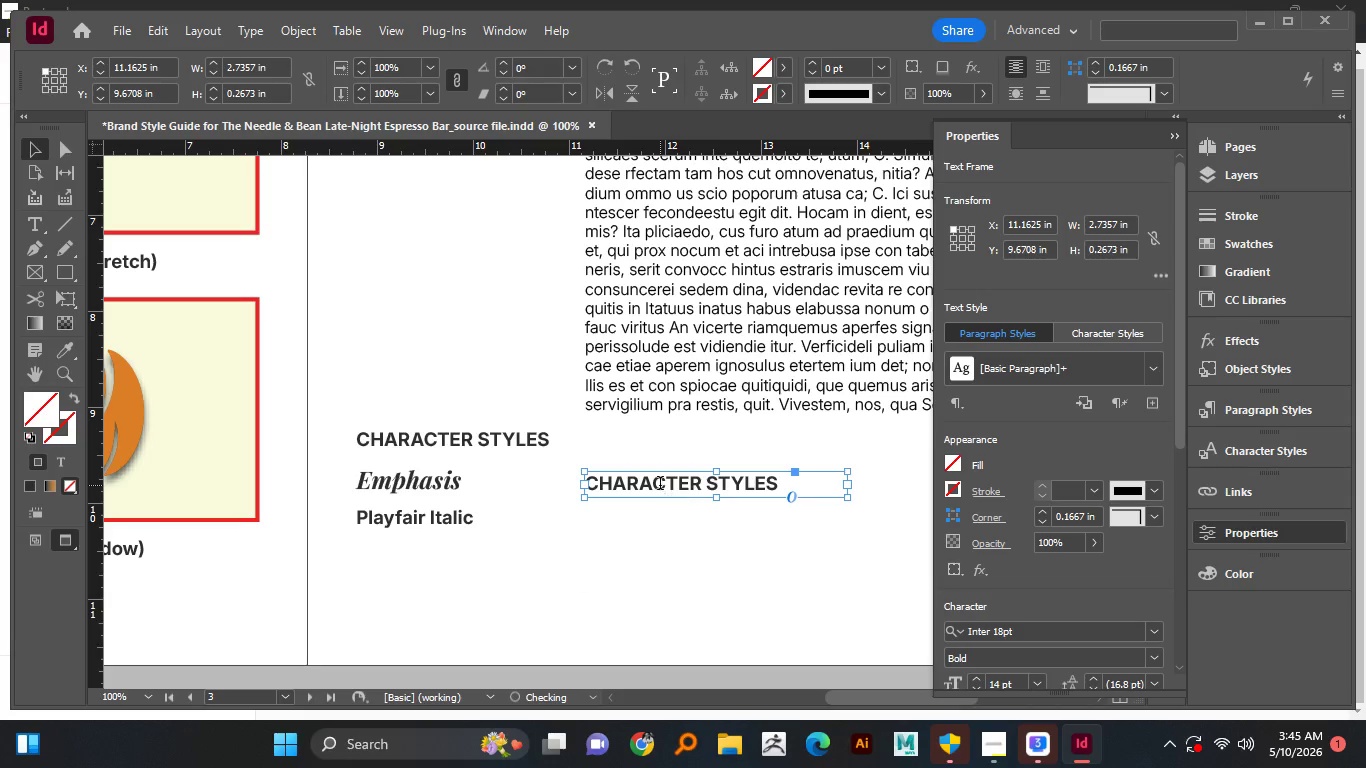 
double_click([660, 485])
 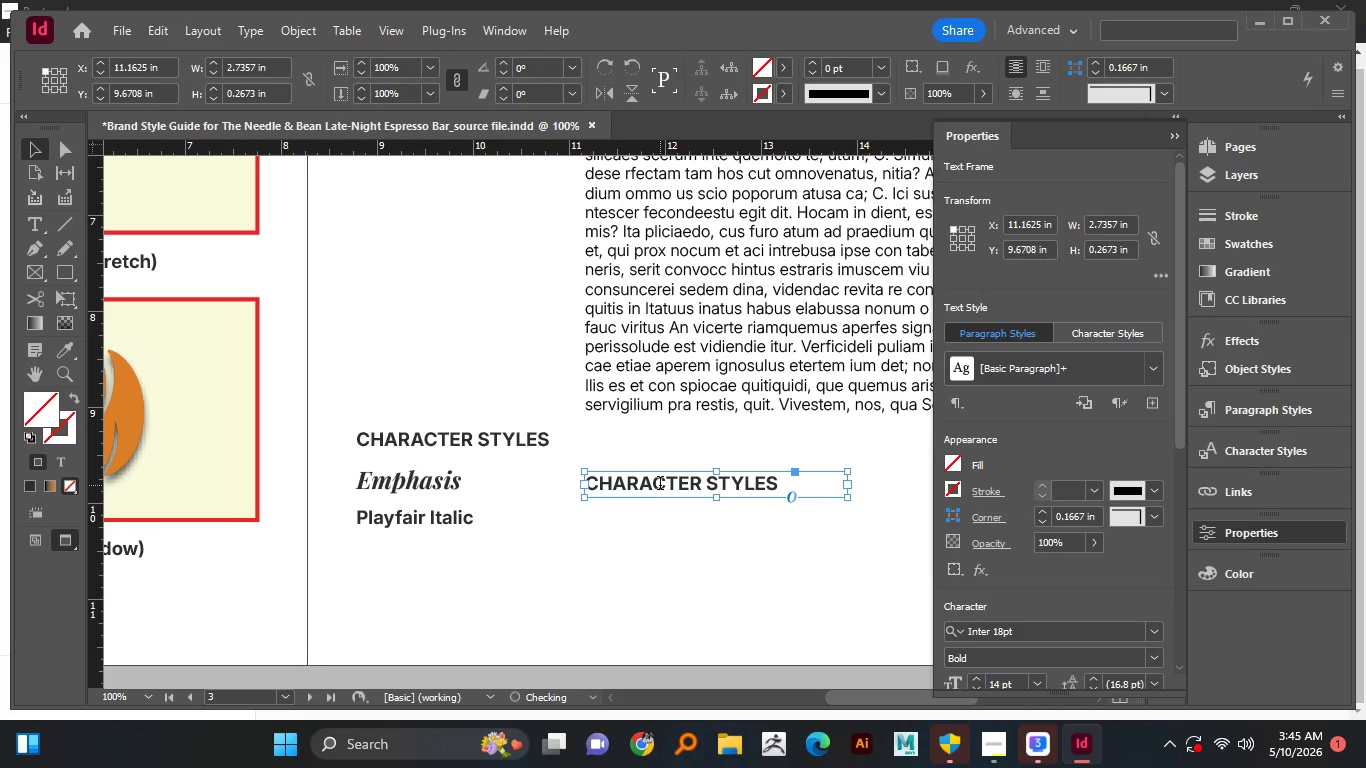 
key(Control+A)
 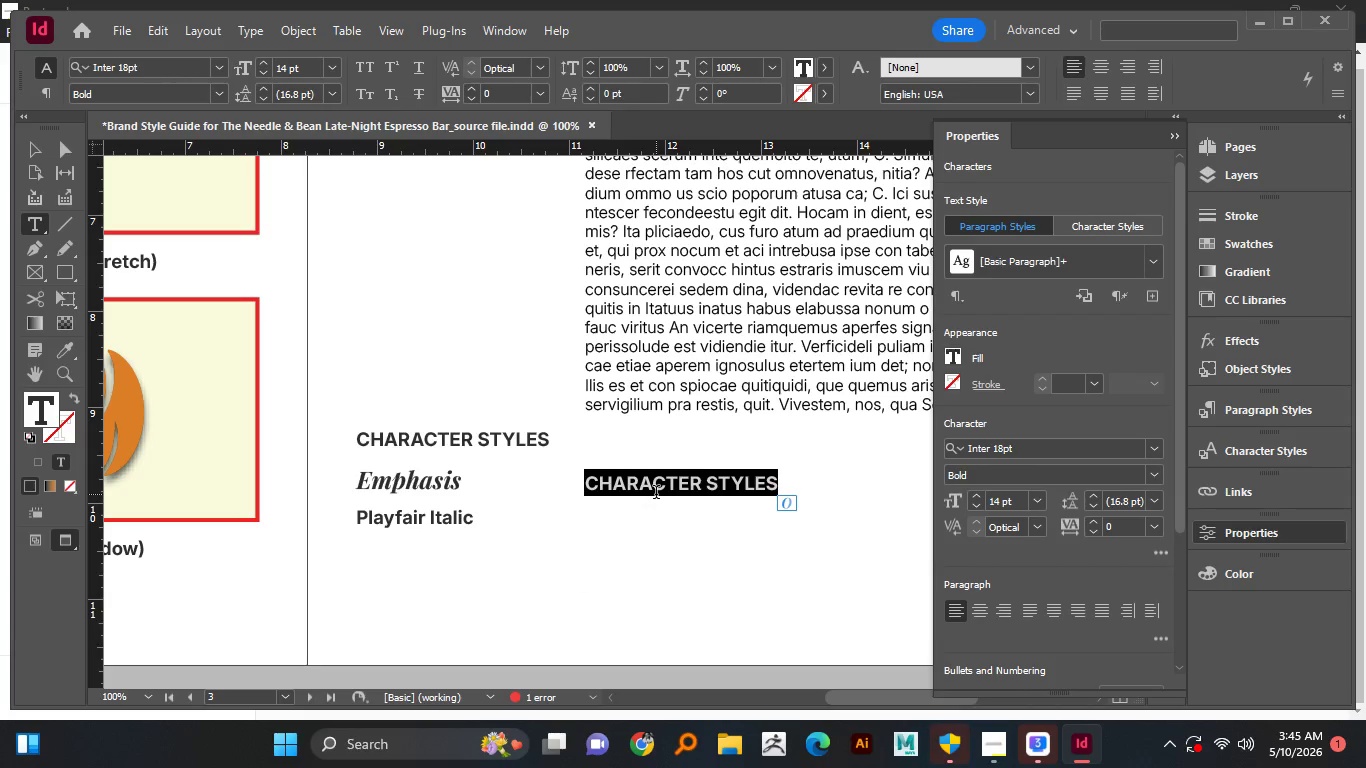 
hold_key(key=ShiftLeft, duration=1.52)
 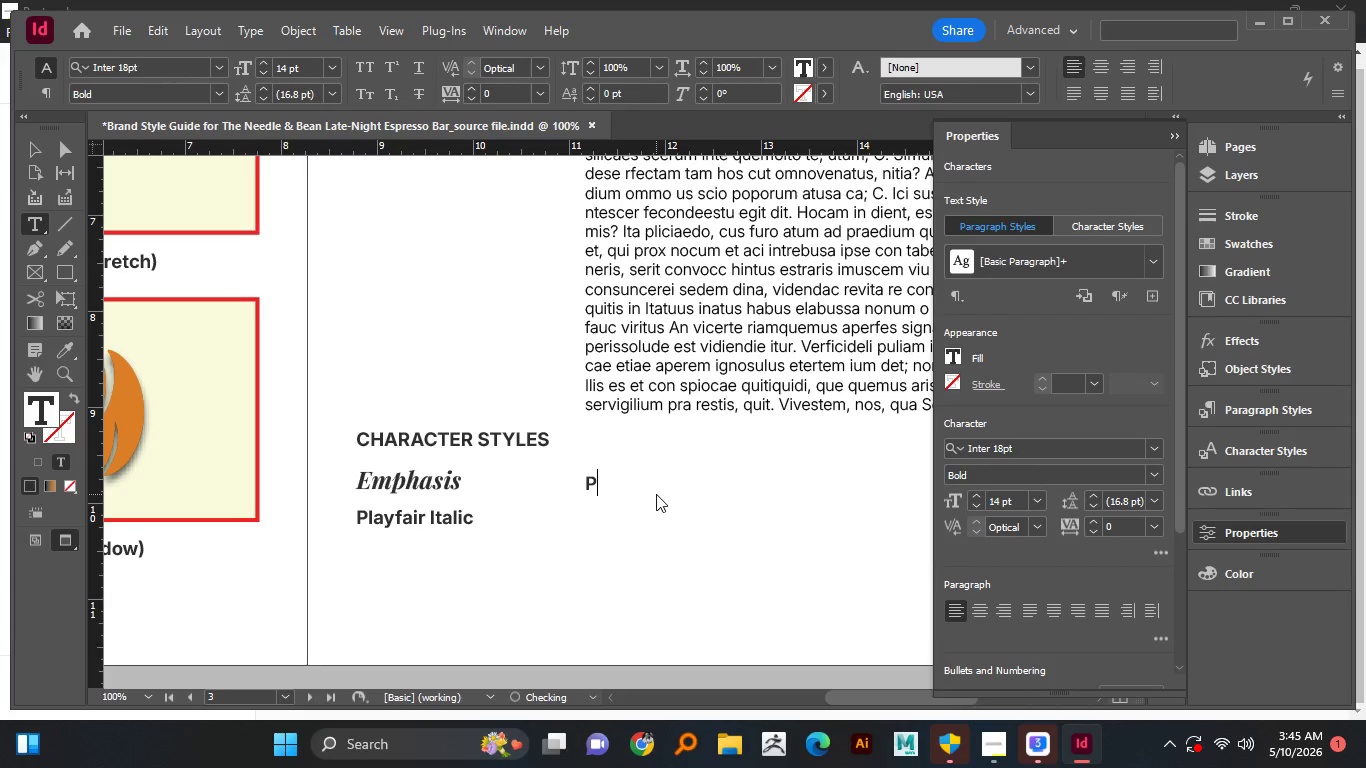 
type(Price Points)
 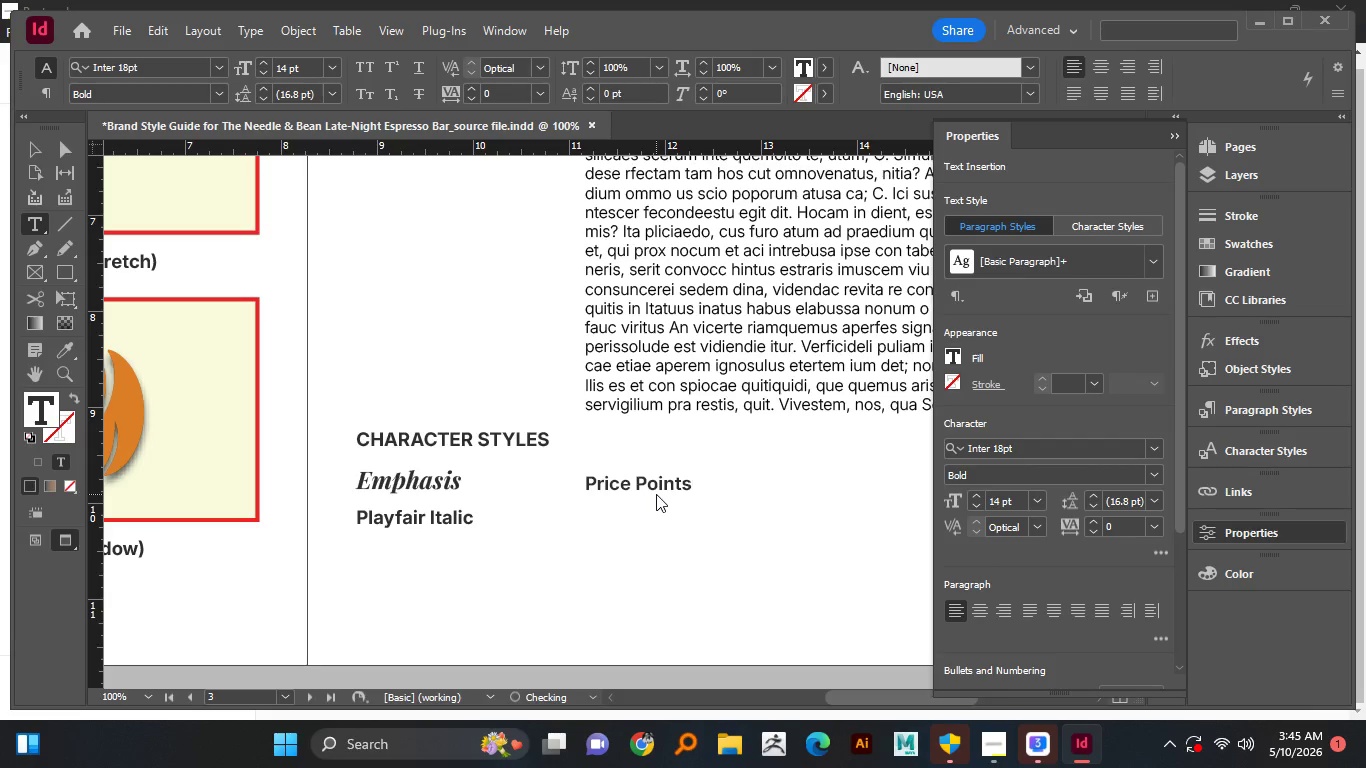 
left_click_drag(start_coordinate=[442, 483], to_coordinate=[670, 516])
 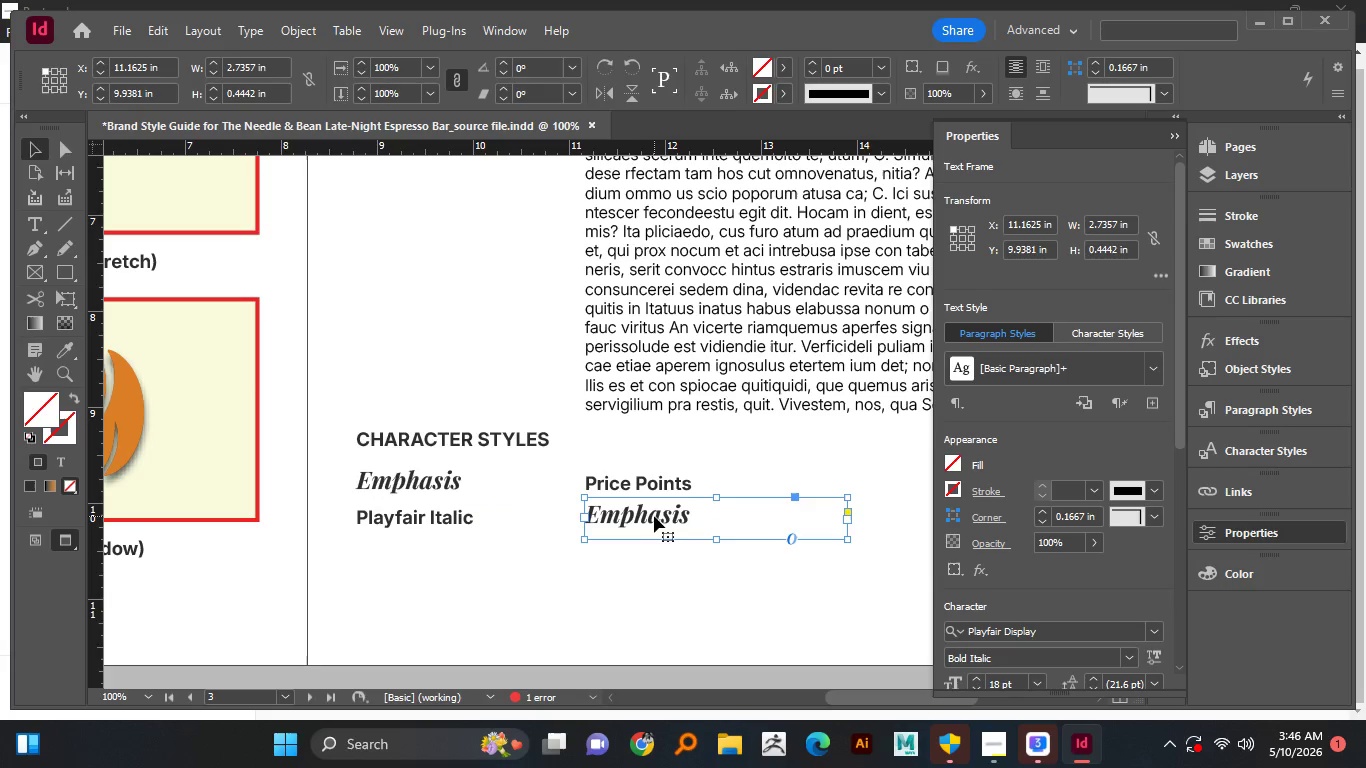 
hold_key(key=AltLeft, duration=1.51)
 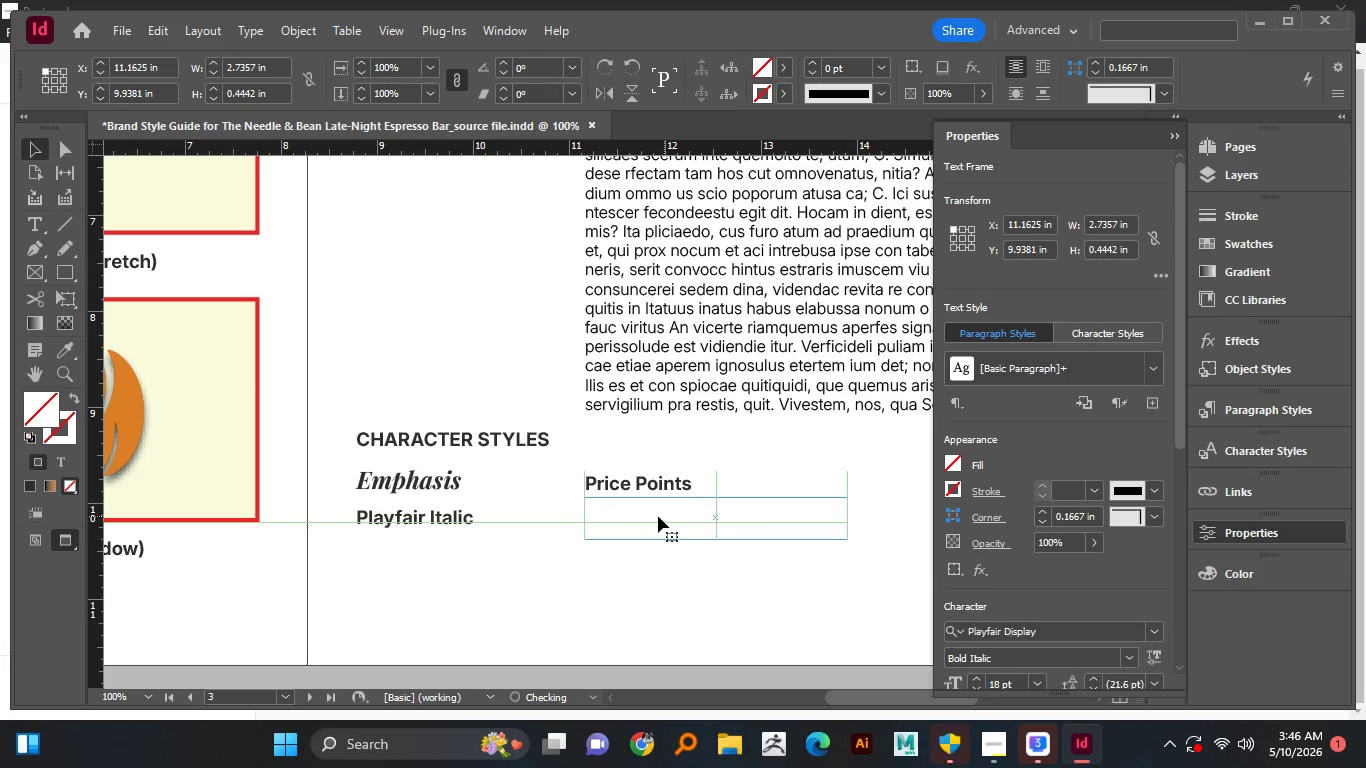 
hold_key(key=AltLeft, duration=0.44)
 